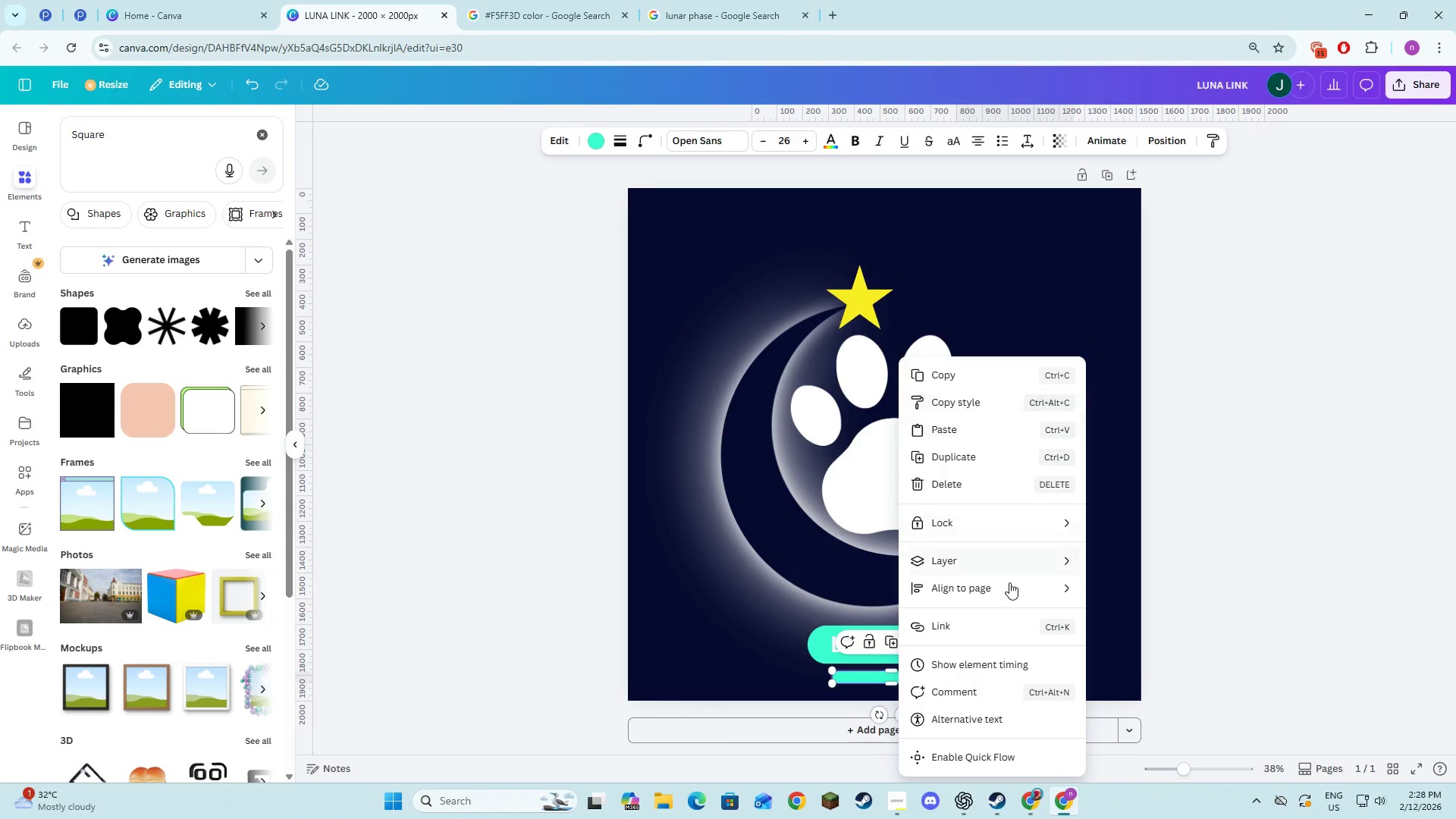 
left_click([974, 558])
 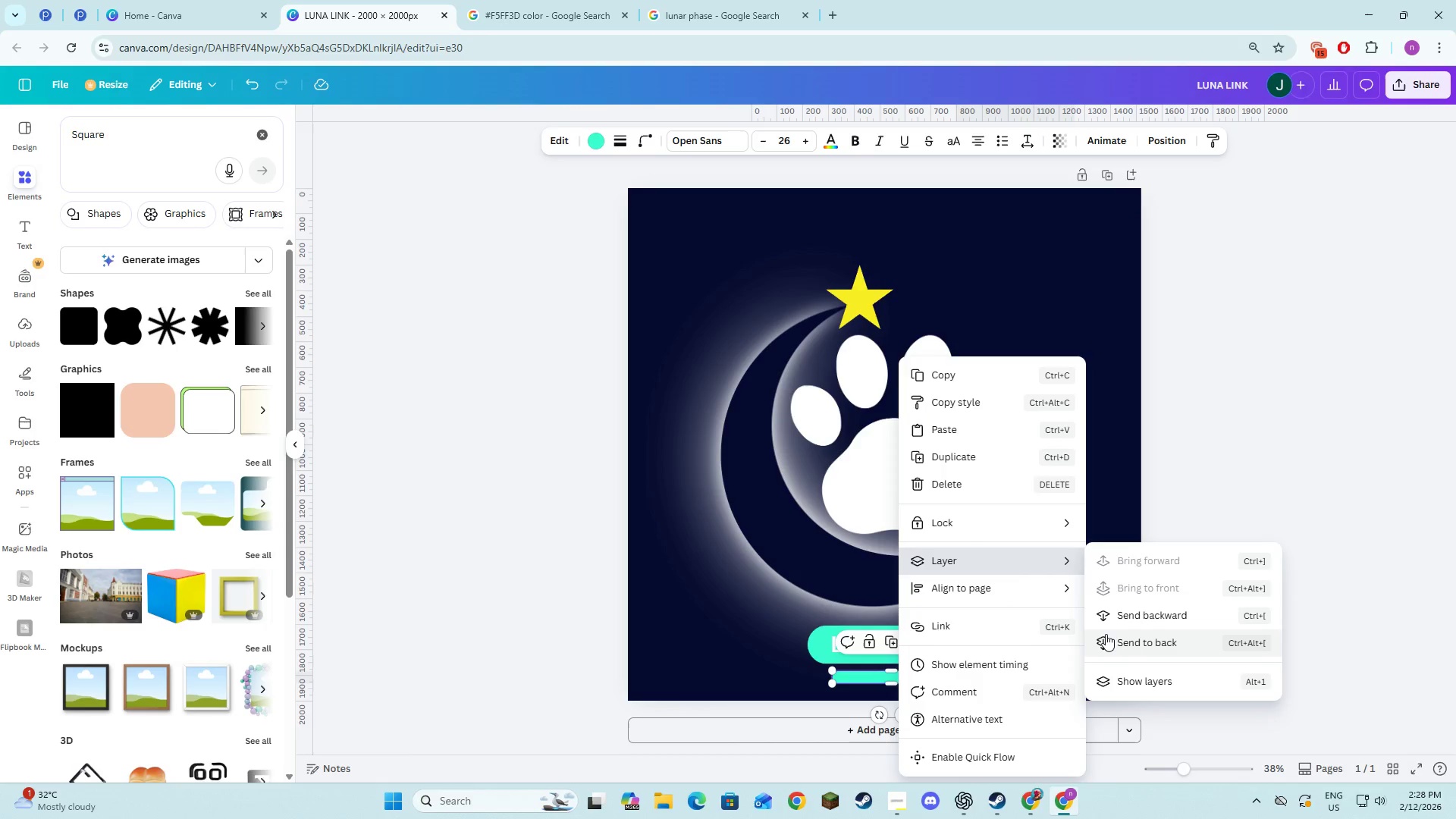 
left_click([1106, 634])
 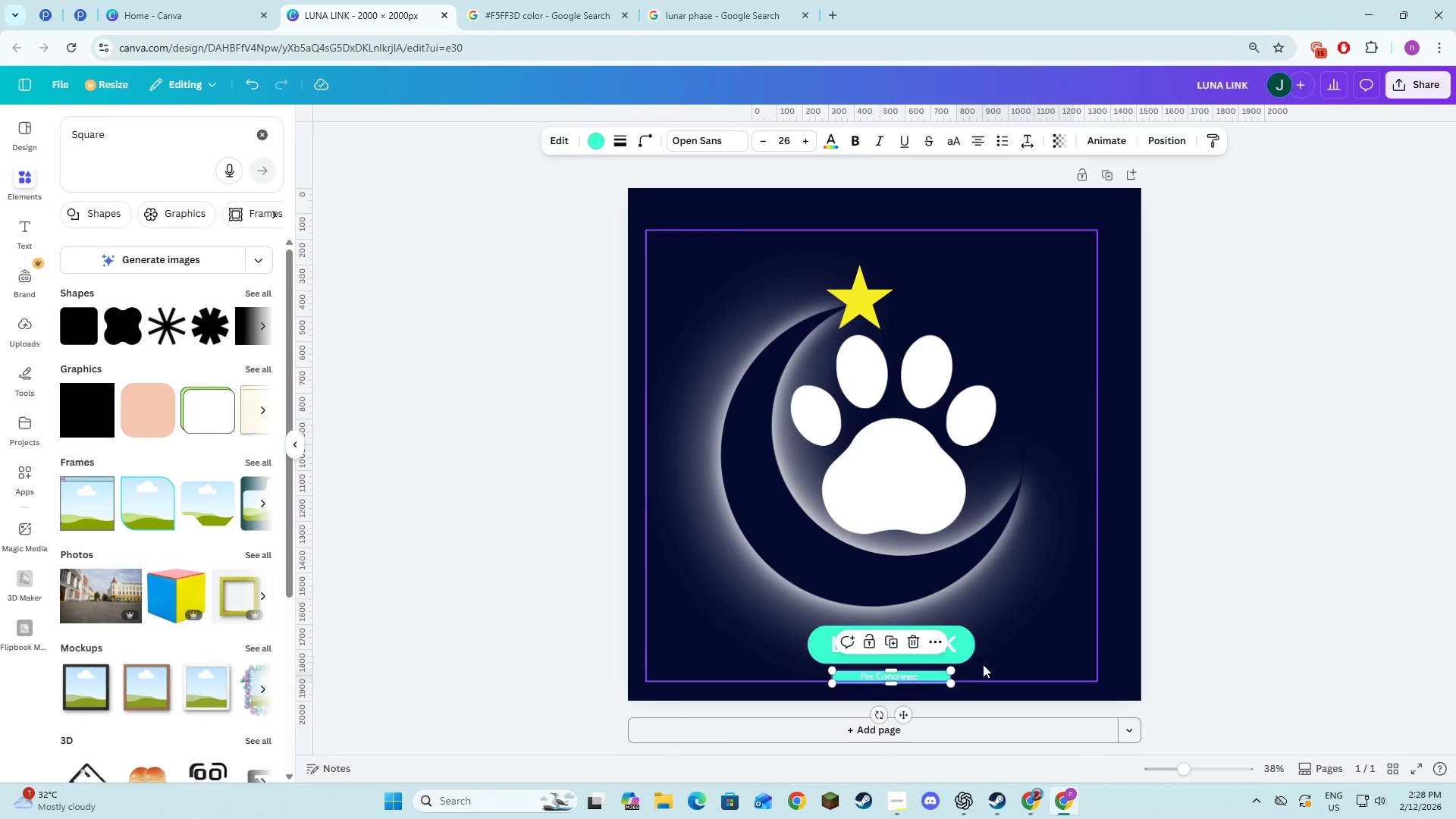 
left_click([956, 640])
 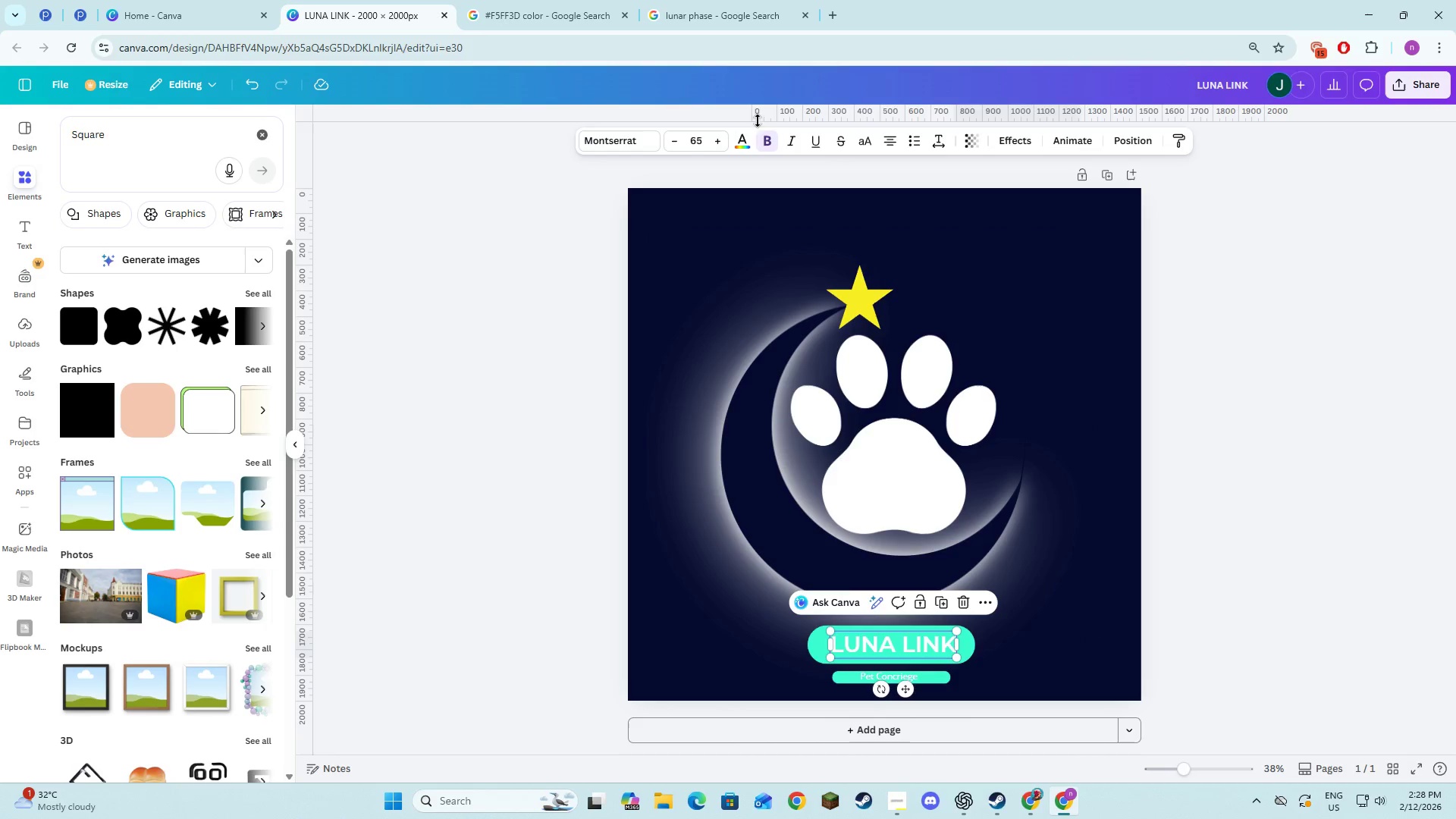 
left_click([746, 153])
 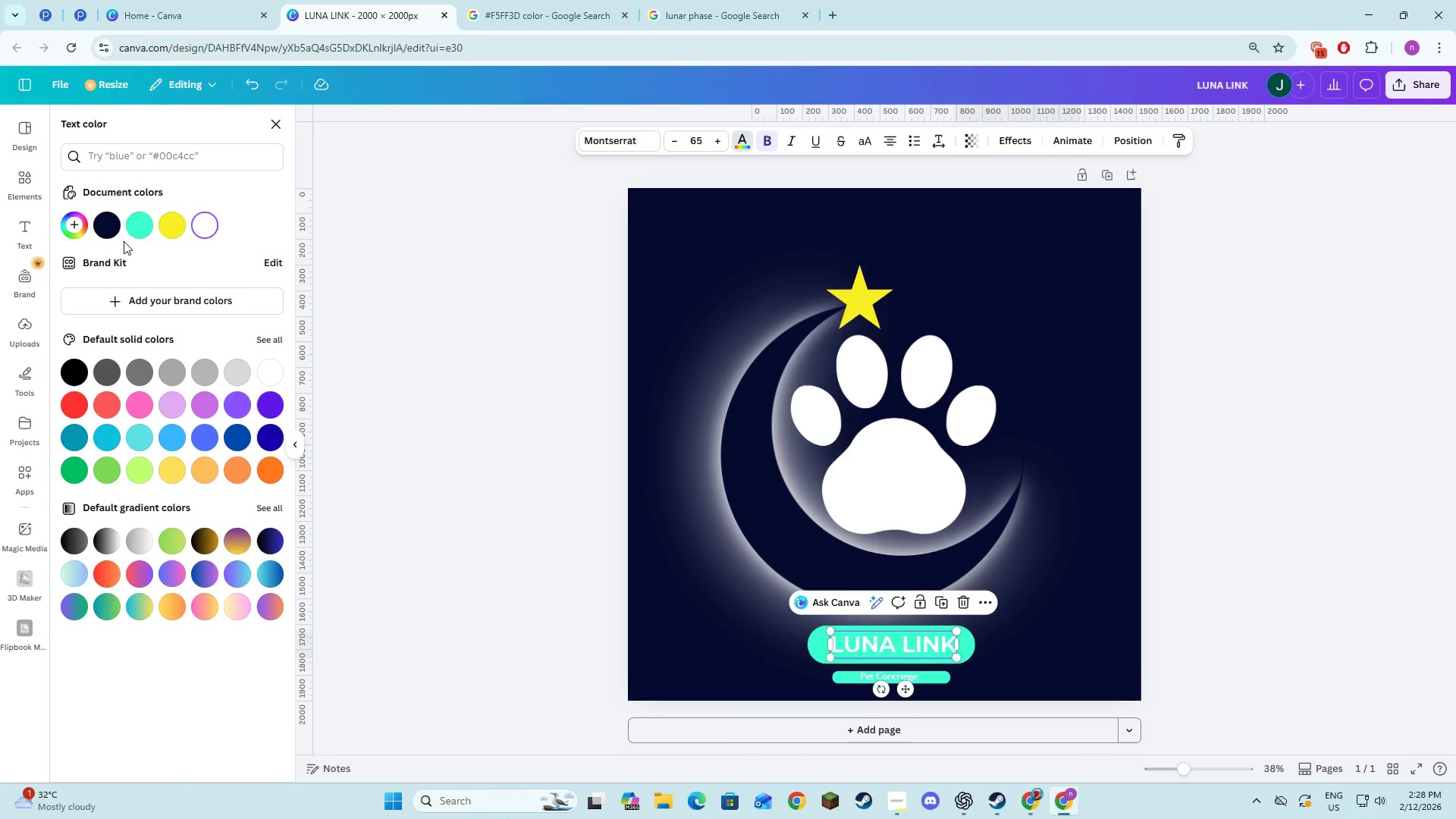 
left_click([111, 231])
 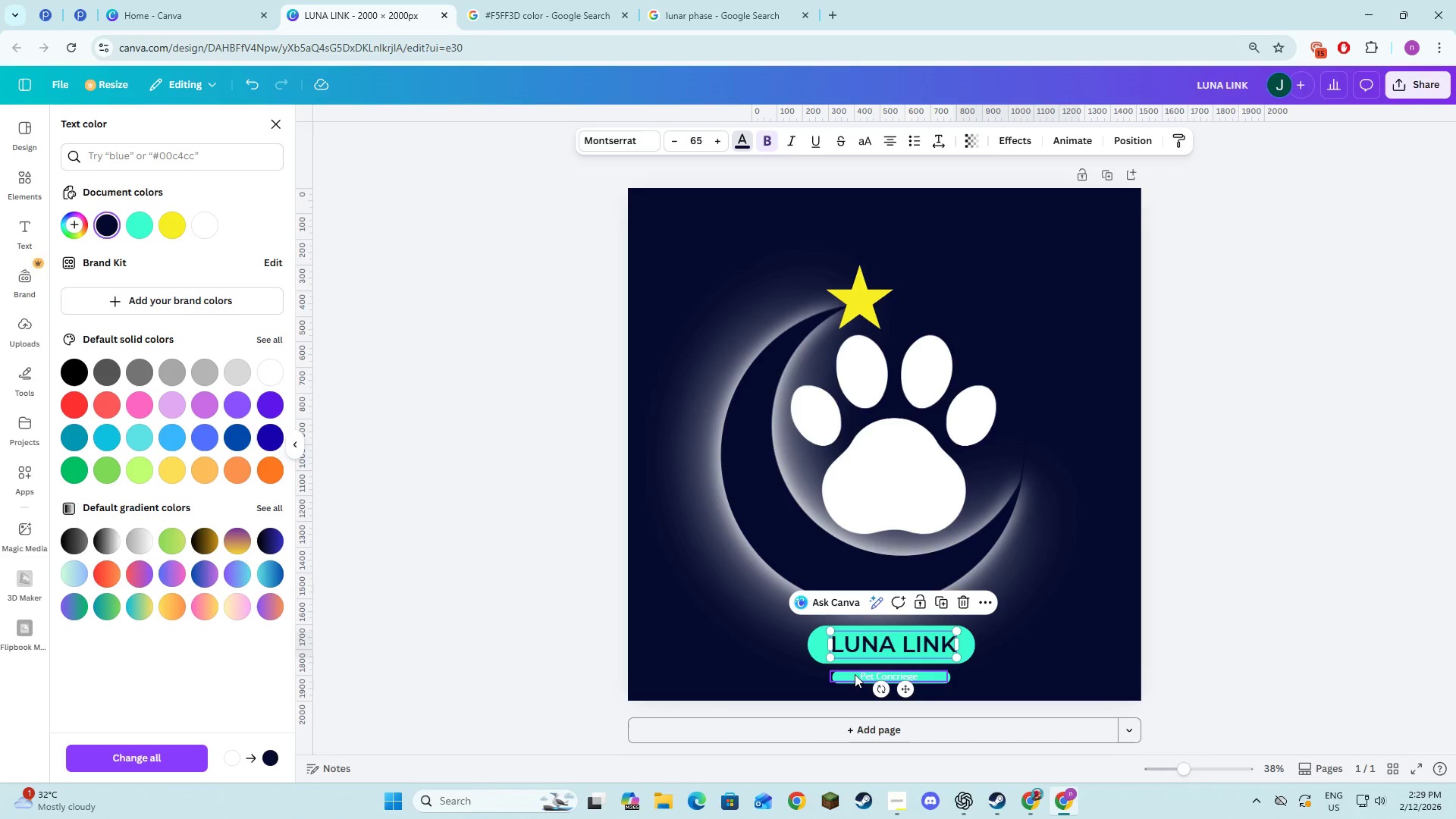 
left_click([864, 677])
 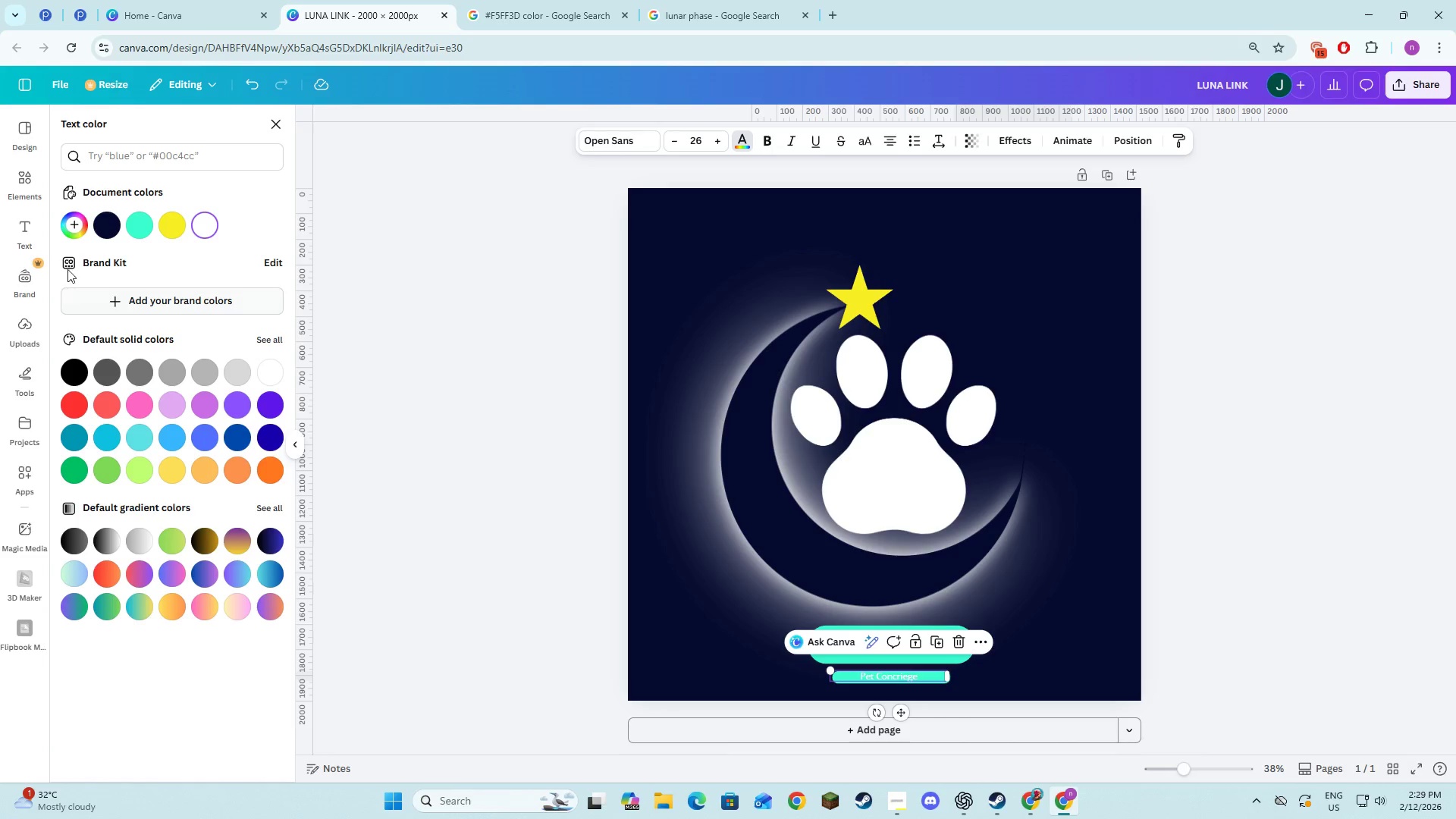 
left_click([105, 230])
 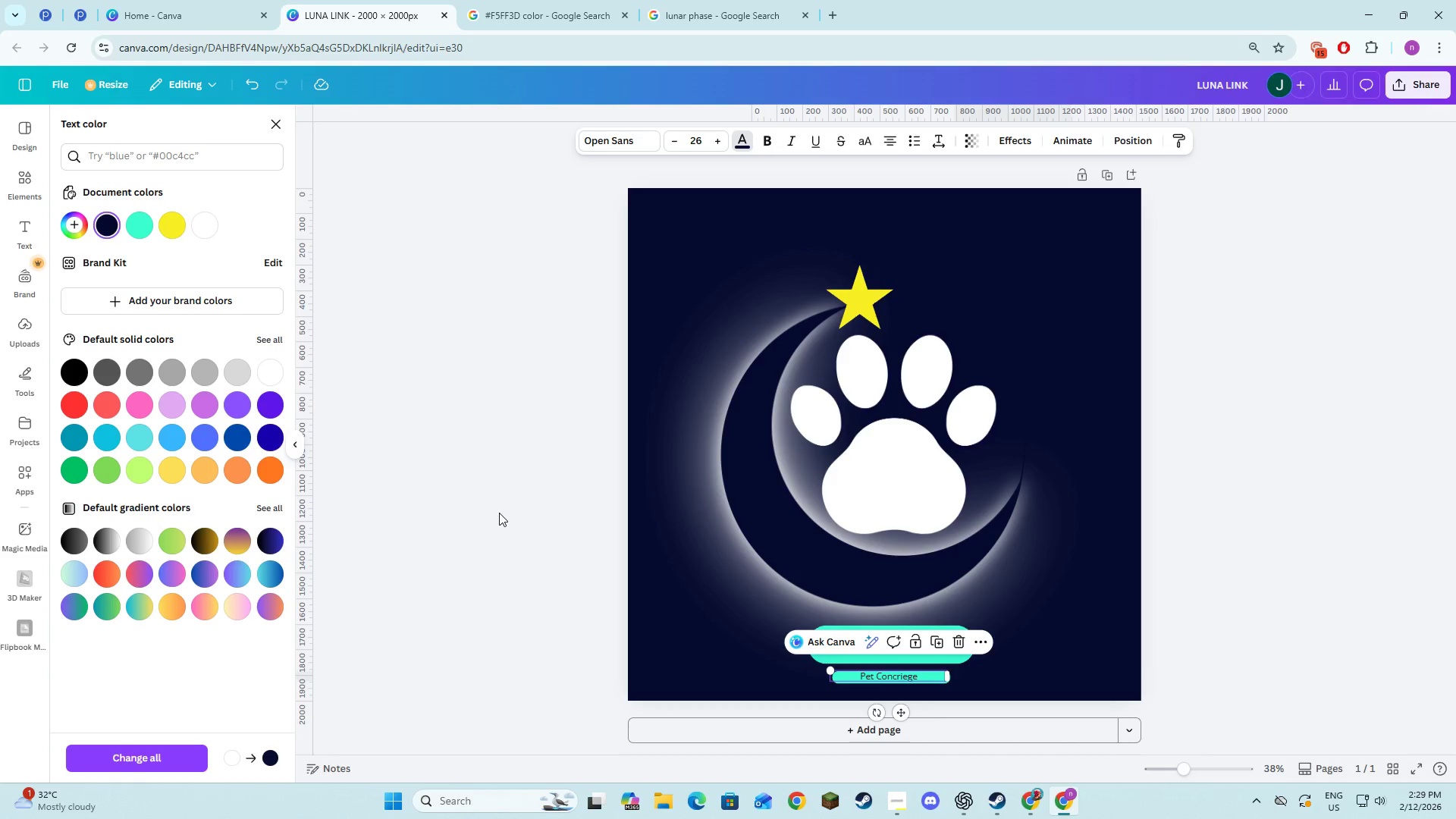 
double_click([499, 513])
 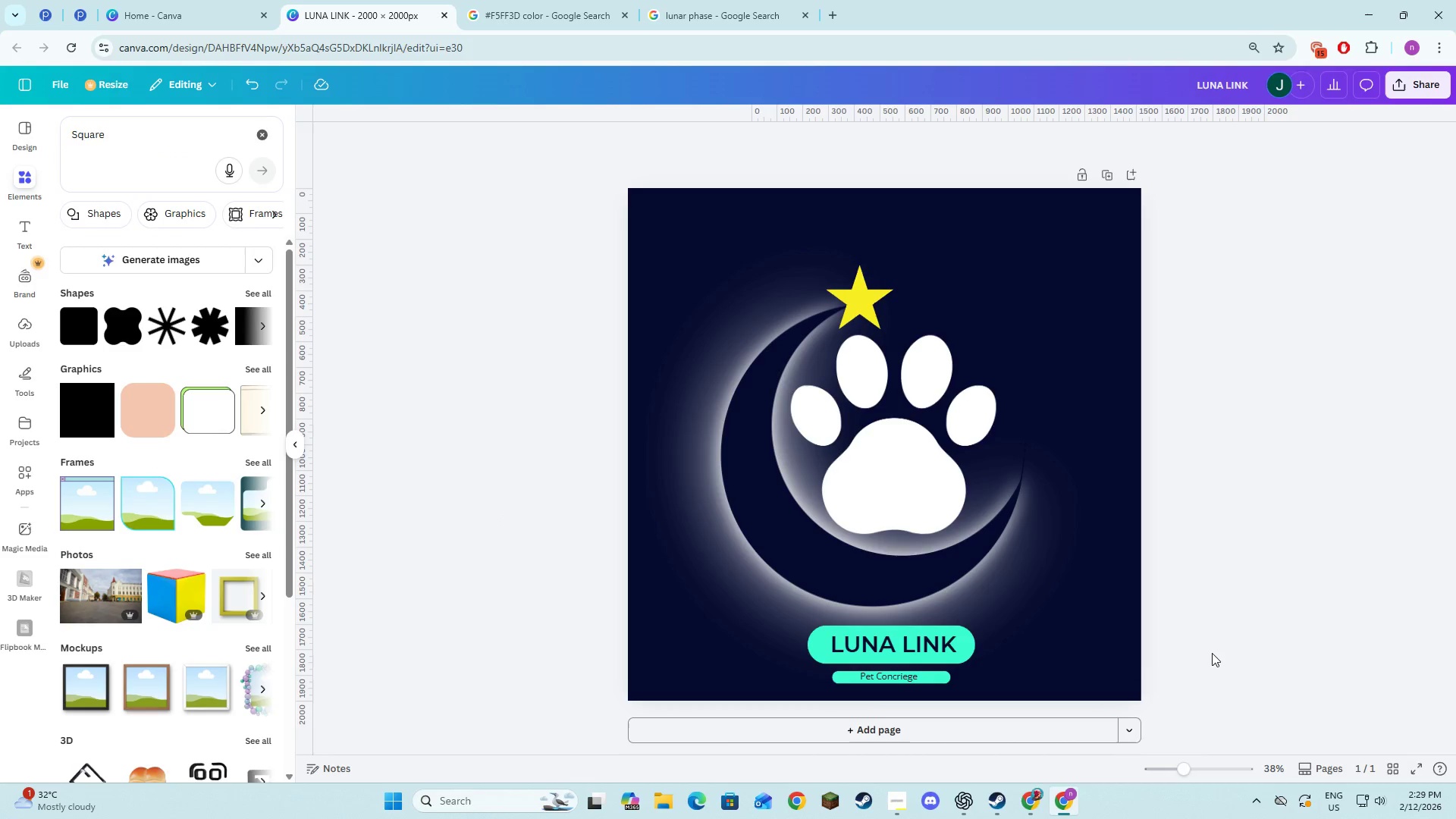 
left_click([1213, 653])
 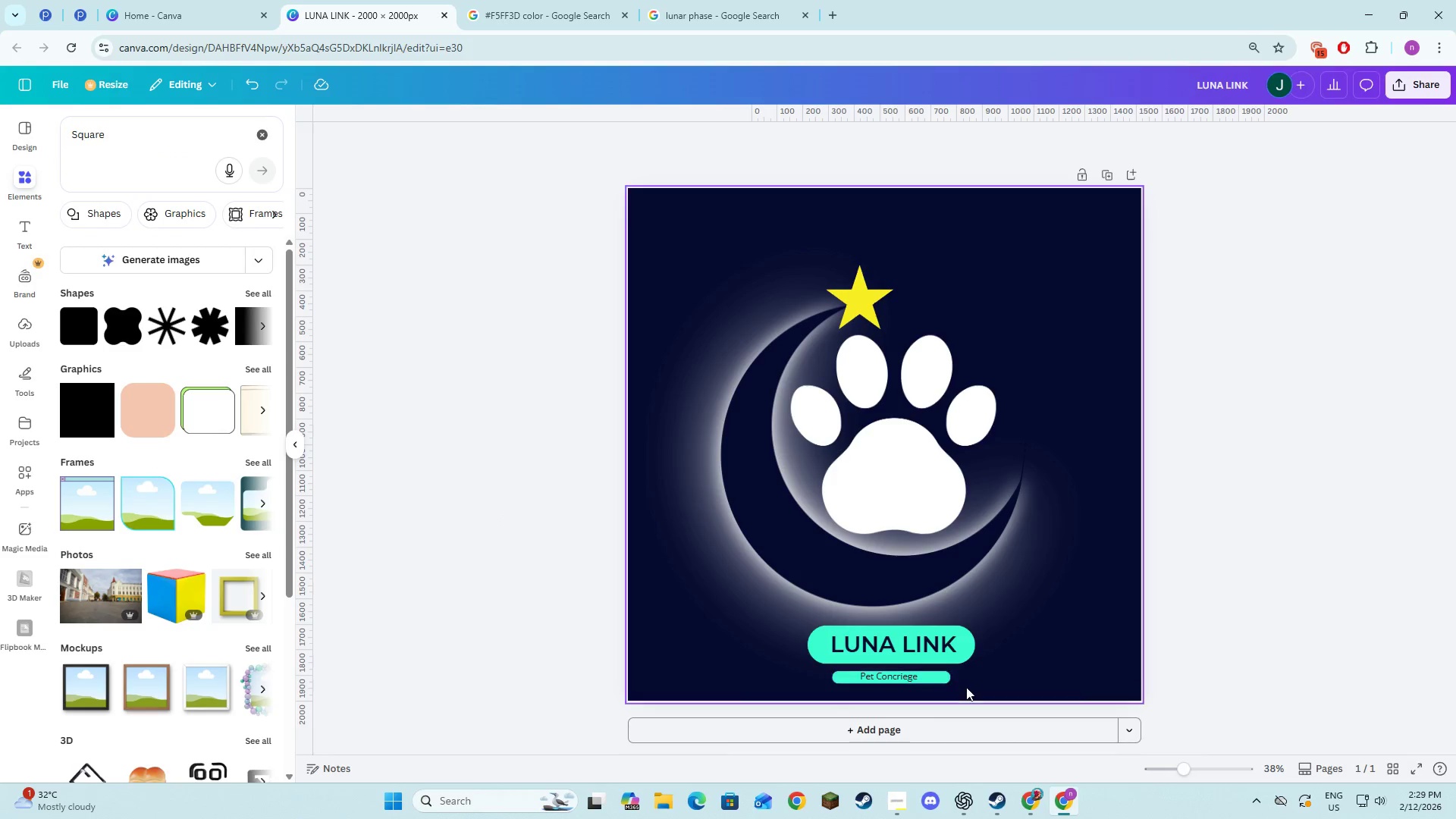 
left_click([948, 682])
 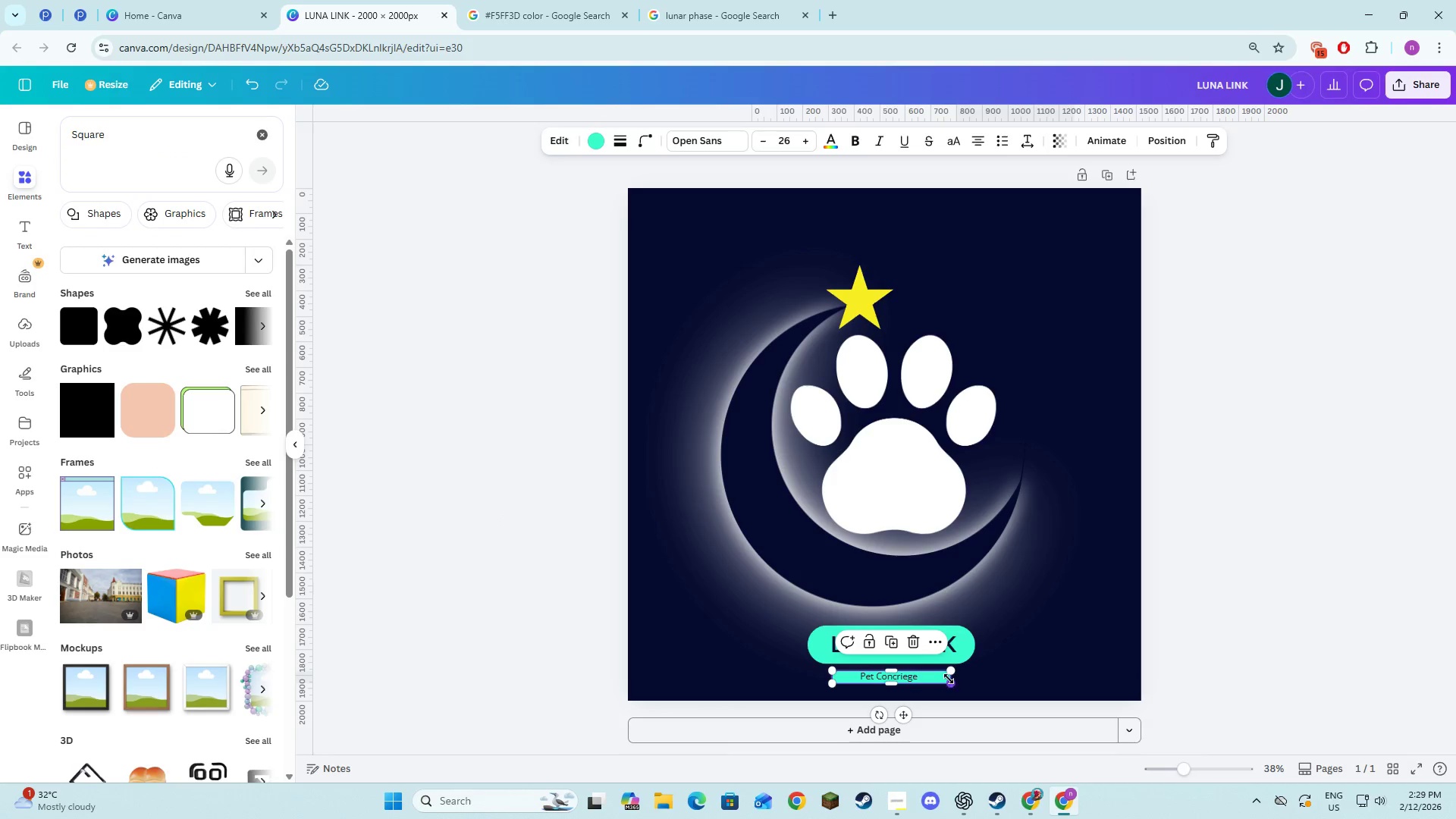 
key(Backspace)
 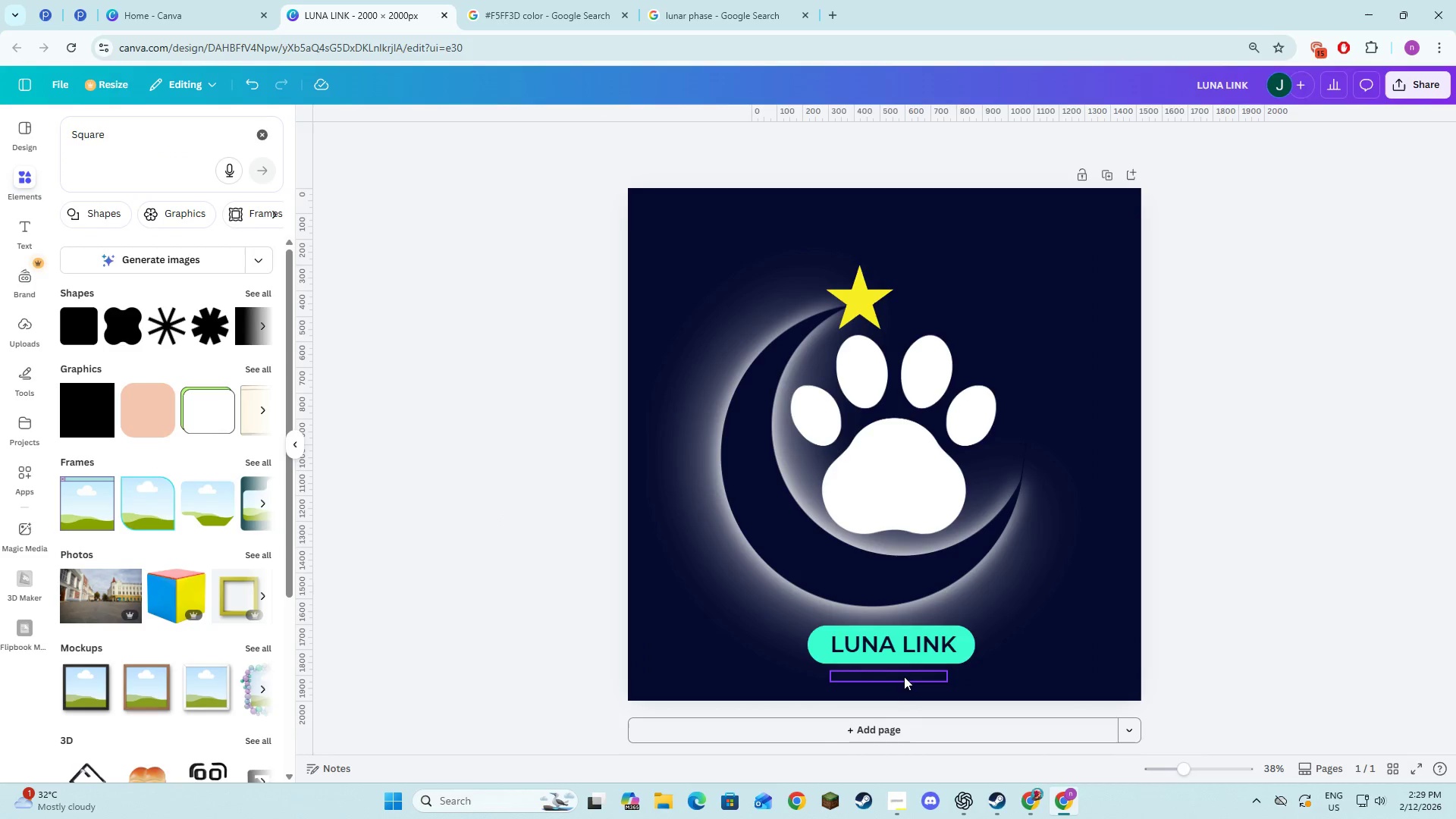 
left_click([906, 658])
 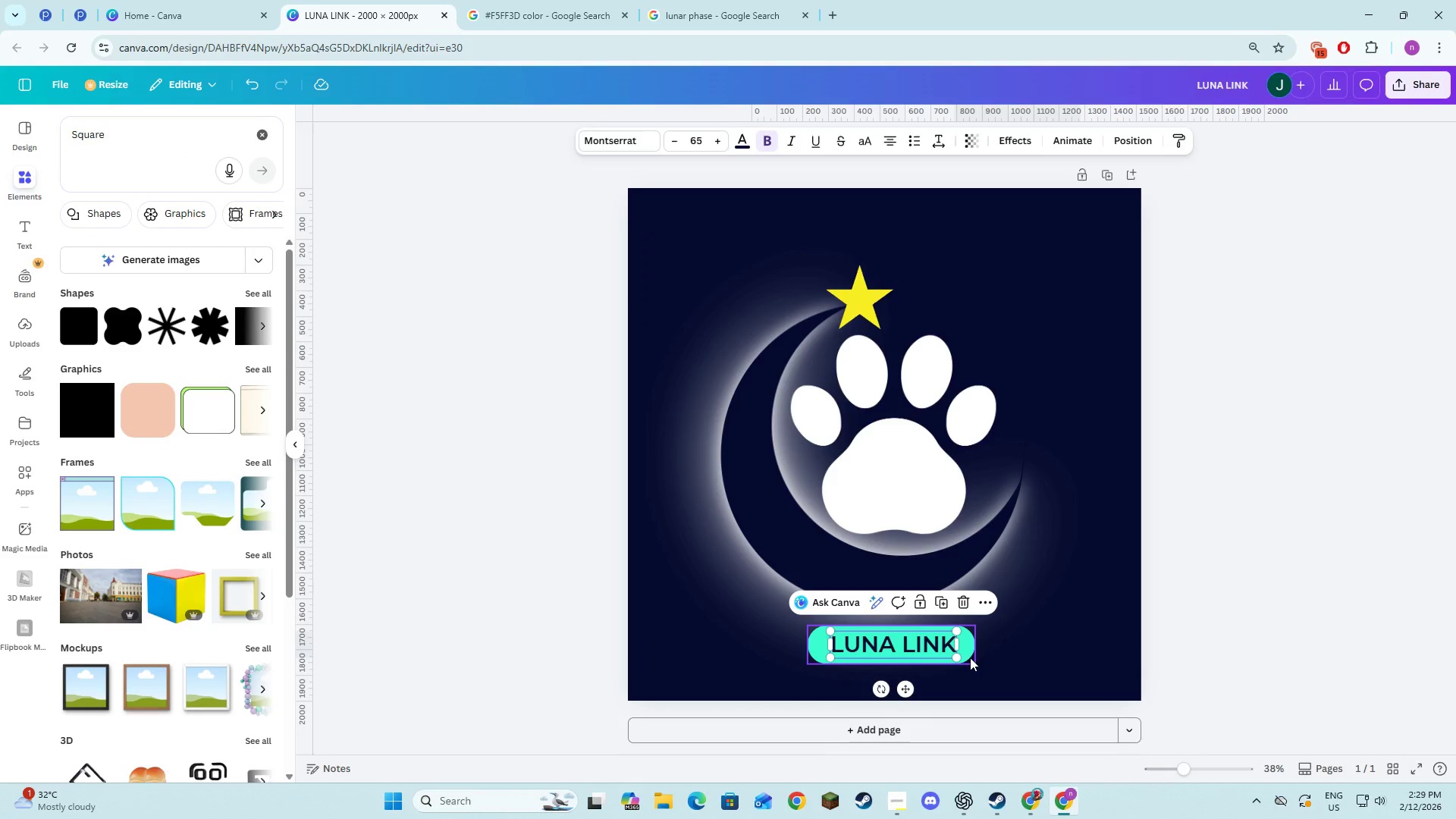 
left_click([968, 651])
 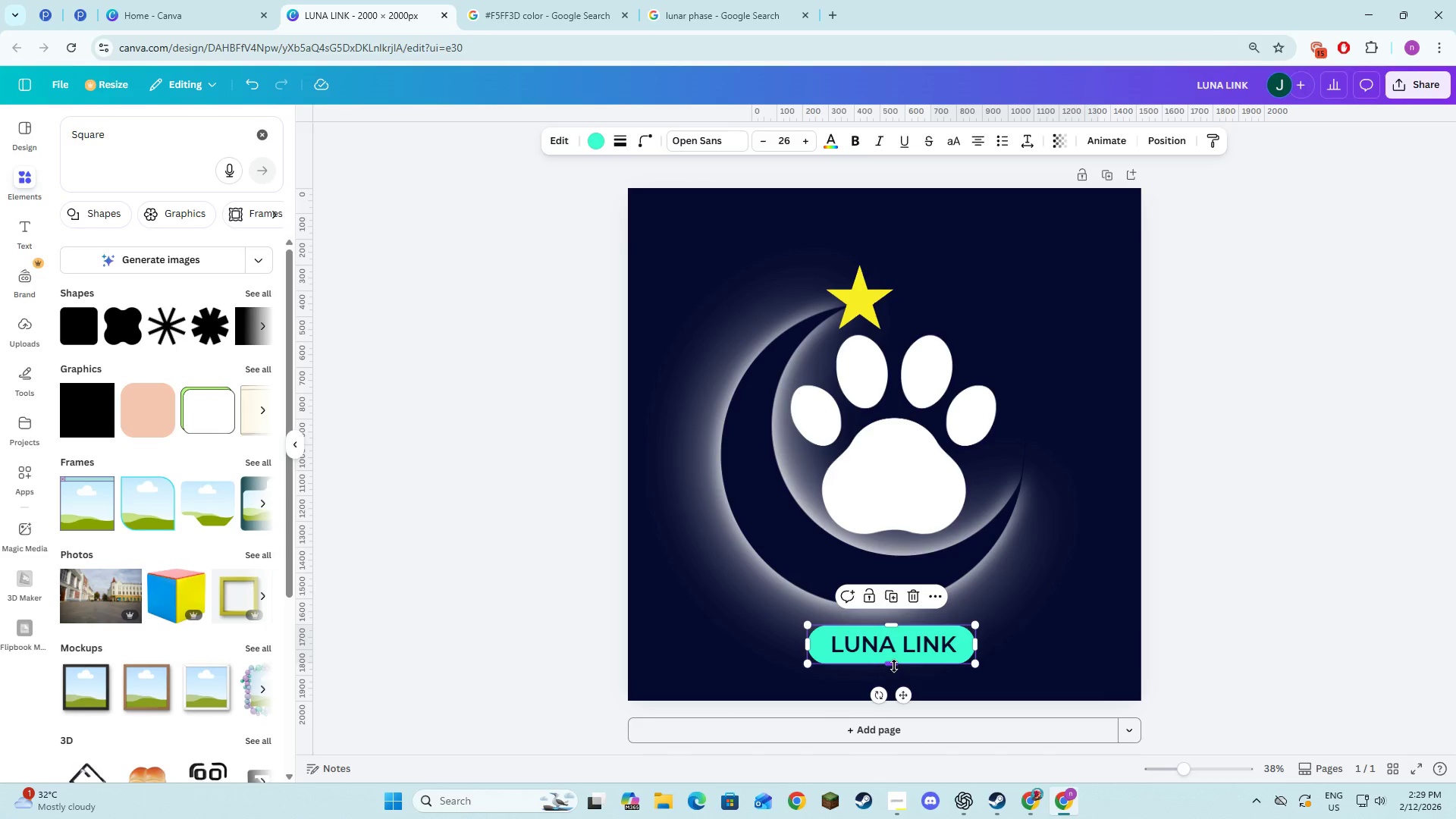 
left_click_drag(start_coordinate=[894, 666], to_coordinate=[898, 687])
 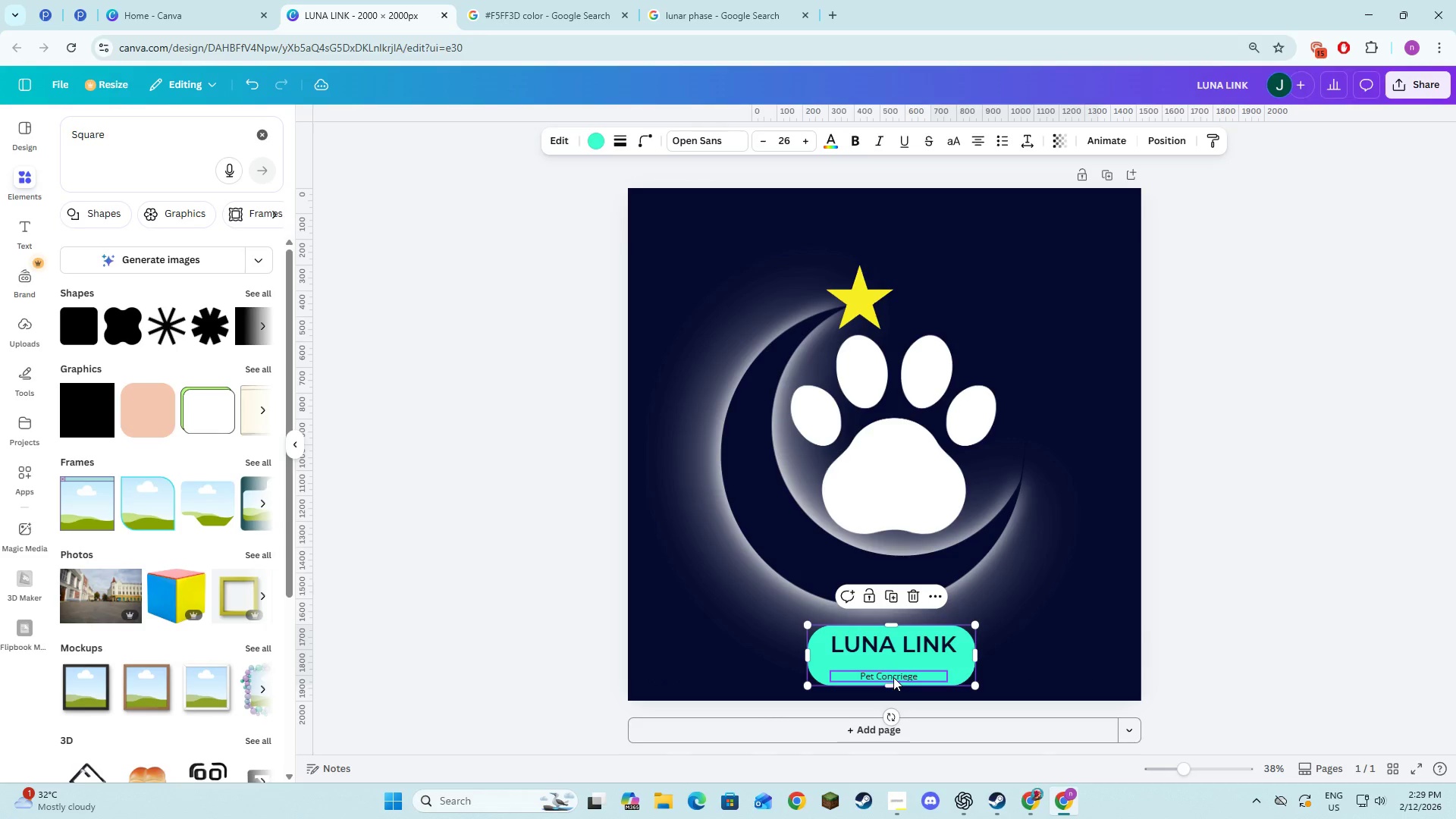 
left_click([893, 677])
 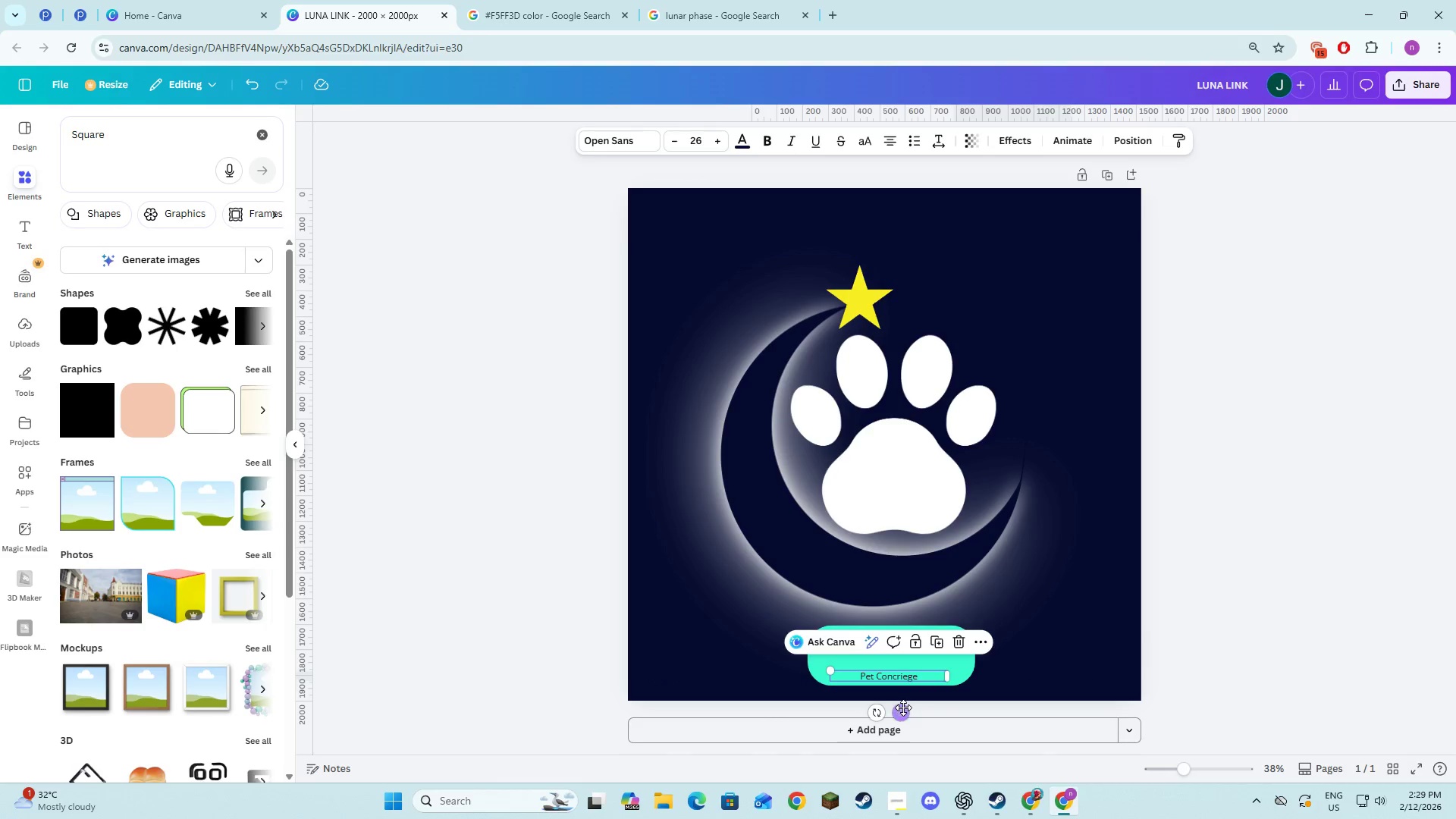 
left_click_drag(start_coordinate=[903, 708], to_coordinate=[901, 696])
 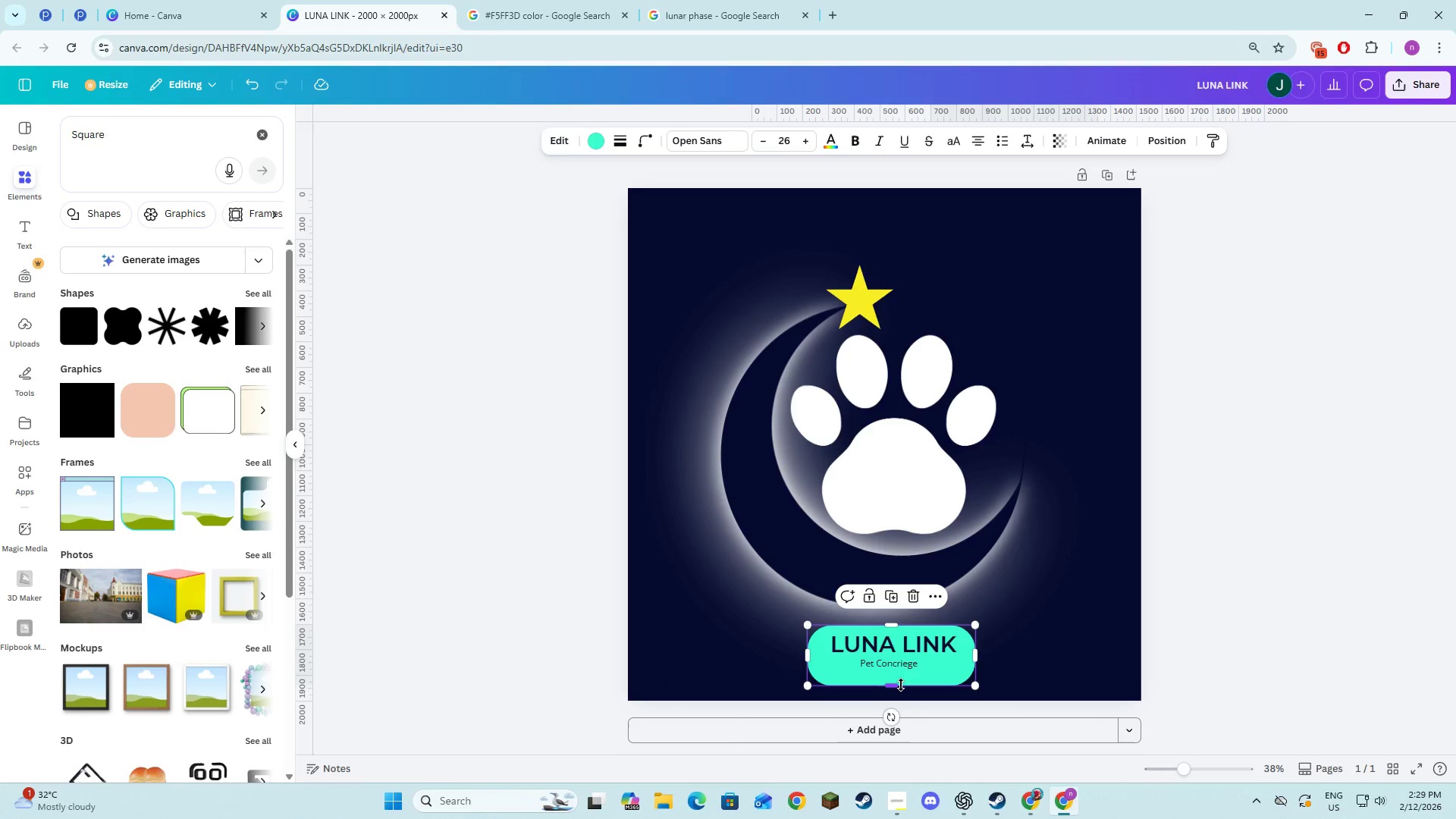 
left_click_drag(start_coordinate=[899, 686], to_coordinate=[897, 676])
 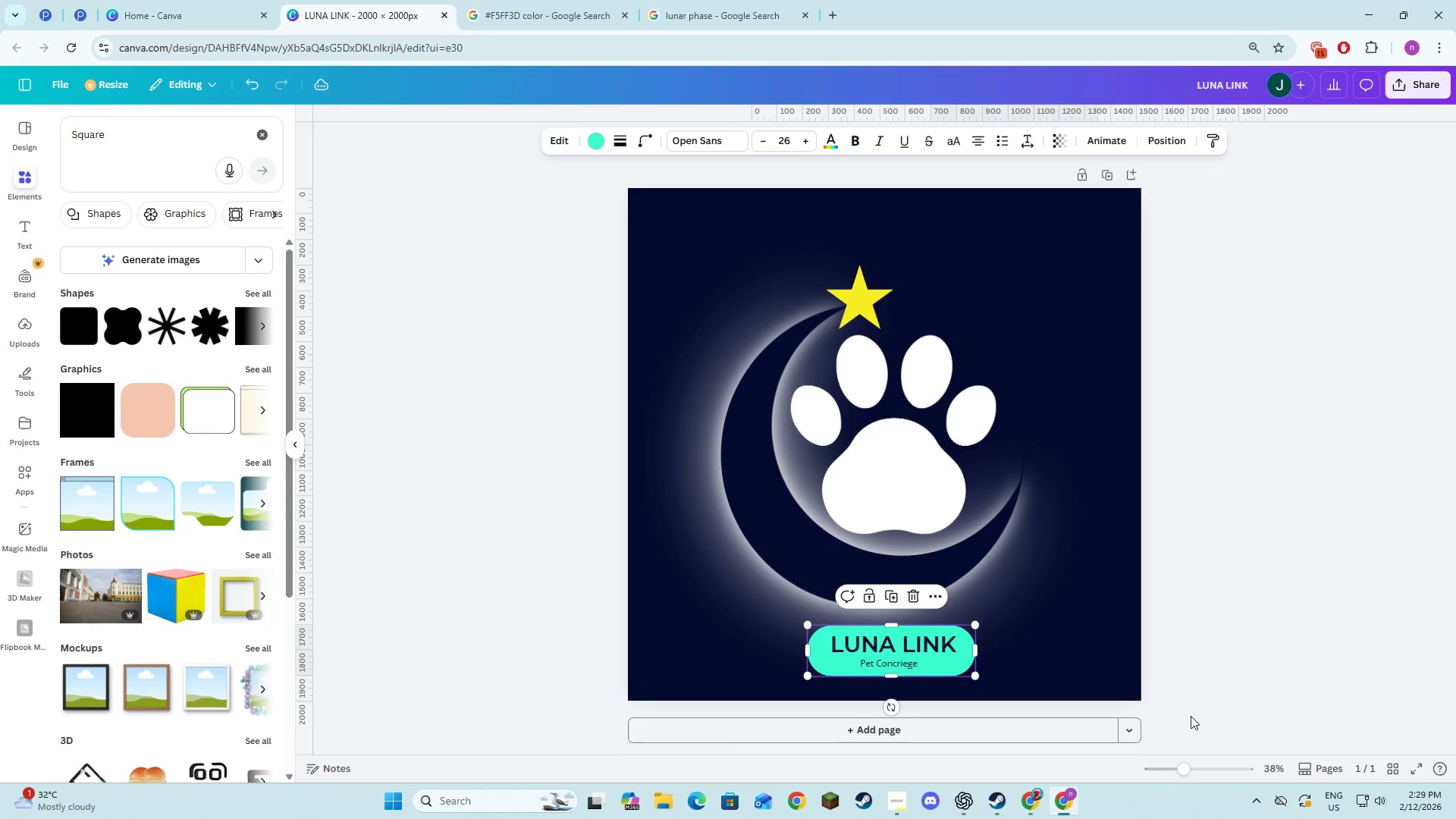 
left_click([1191, 716])
 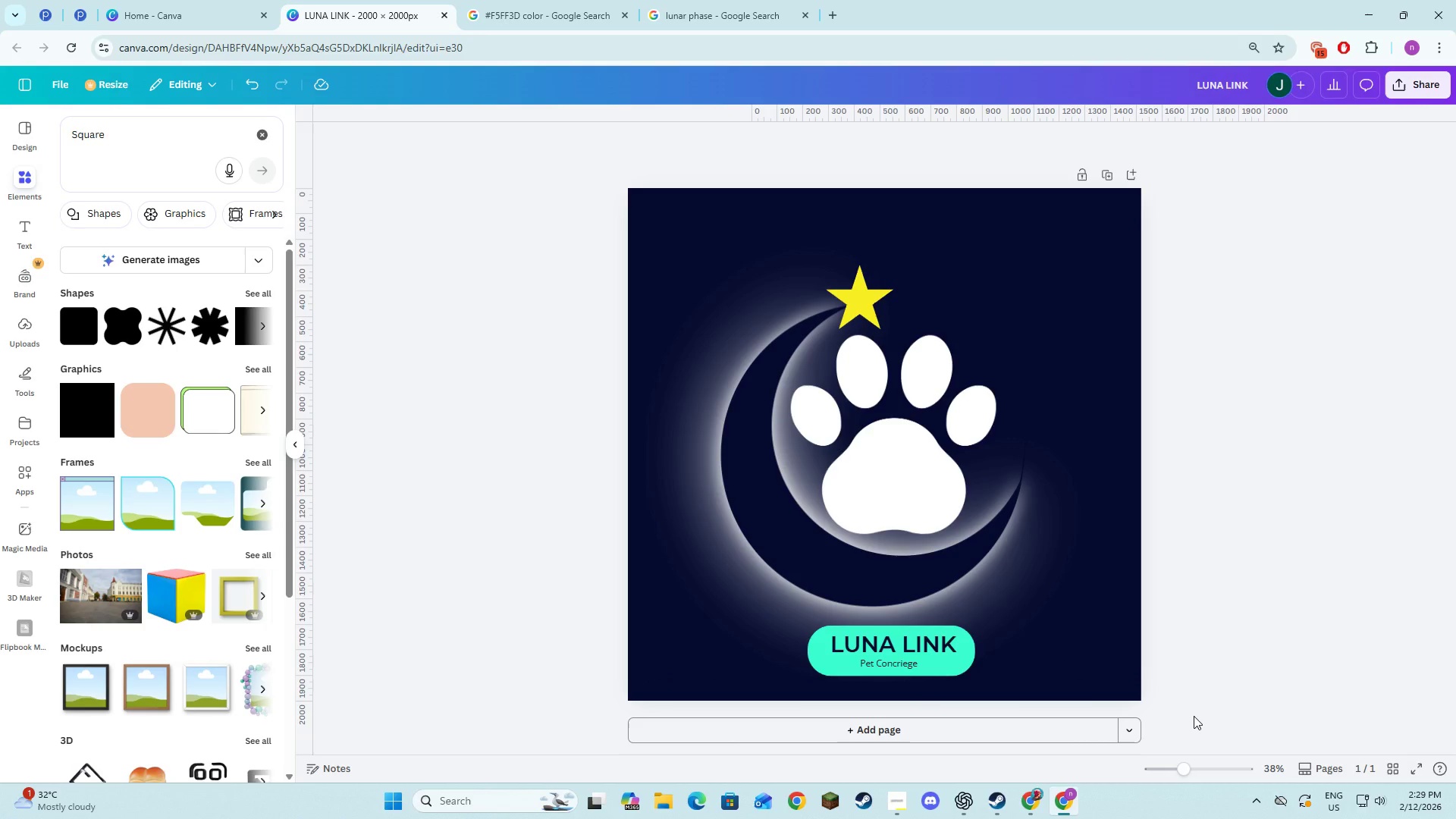 
wait(8.55)
 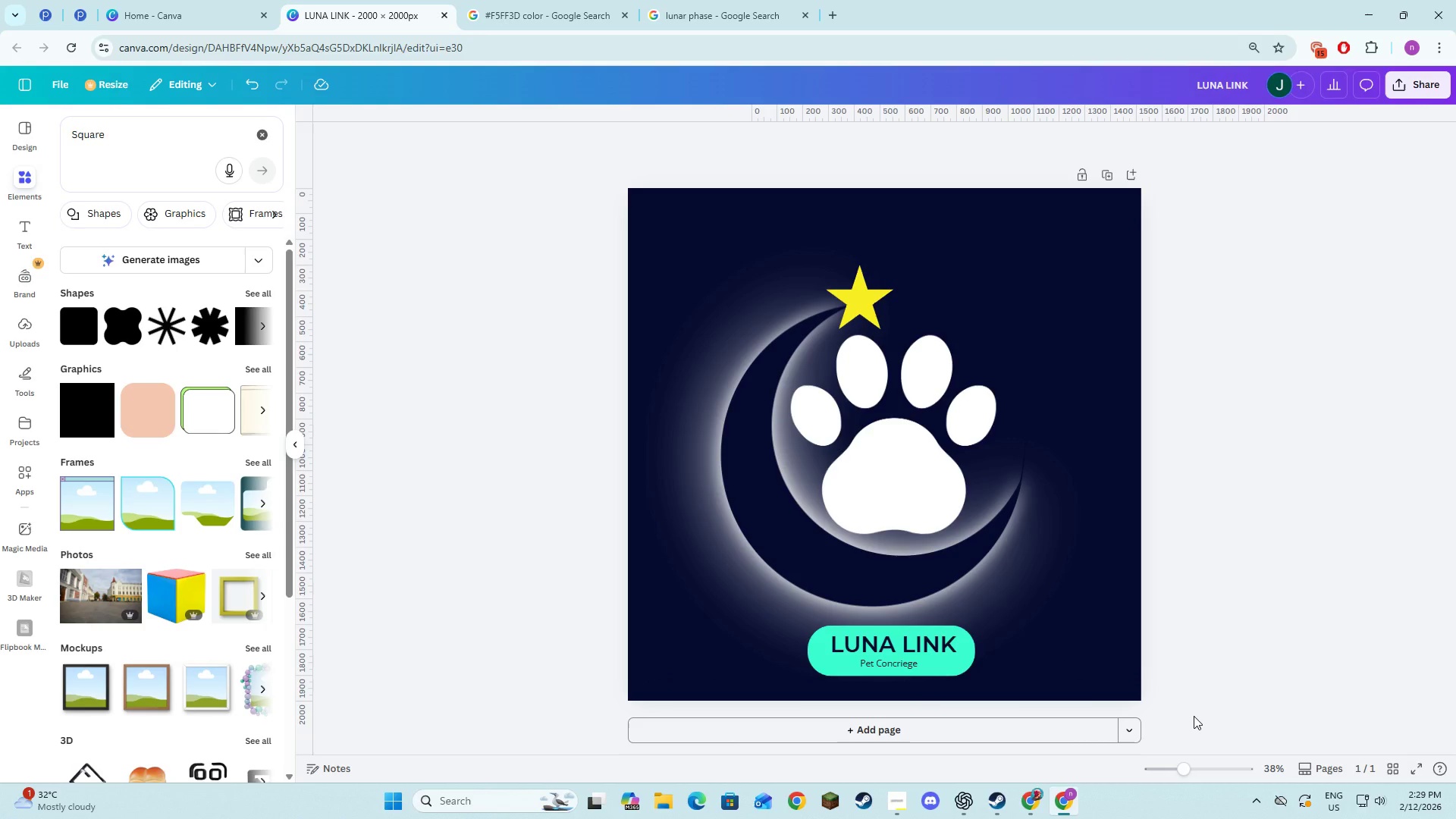 
left_click([824, 661])
 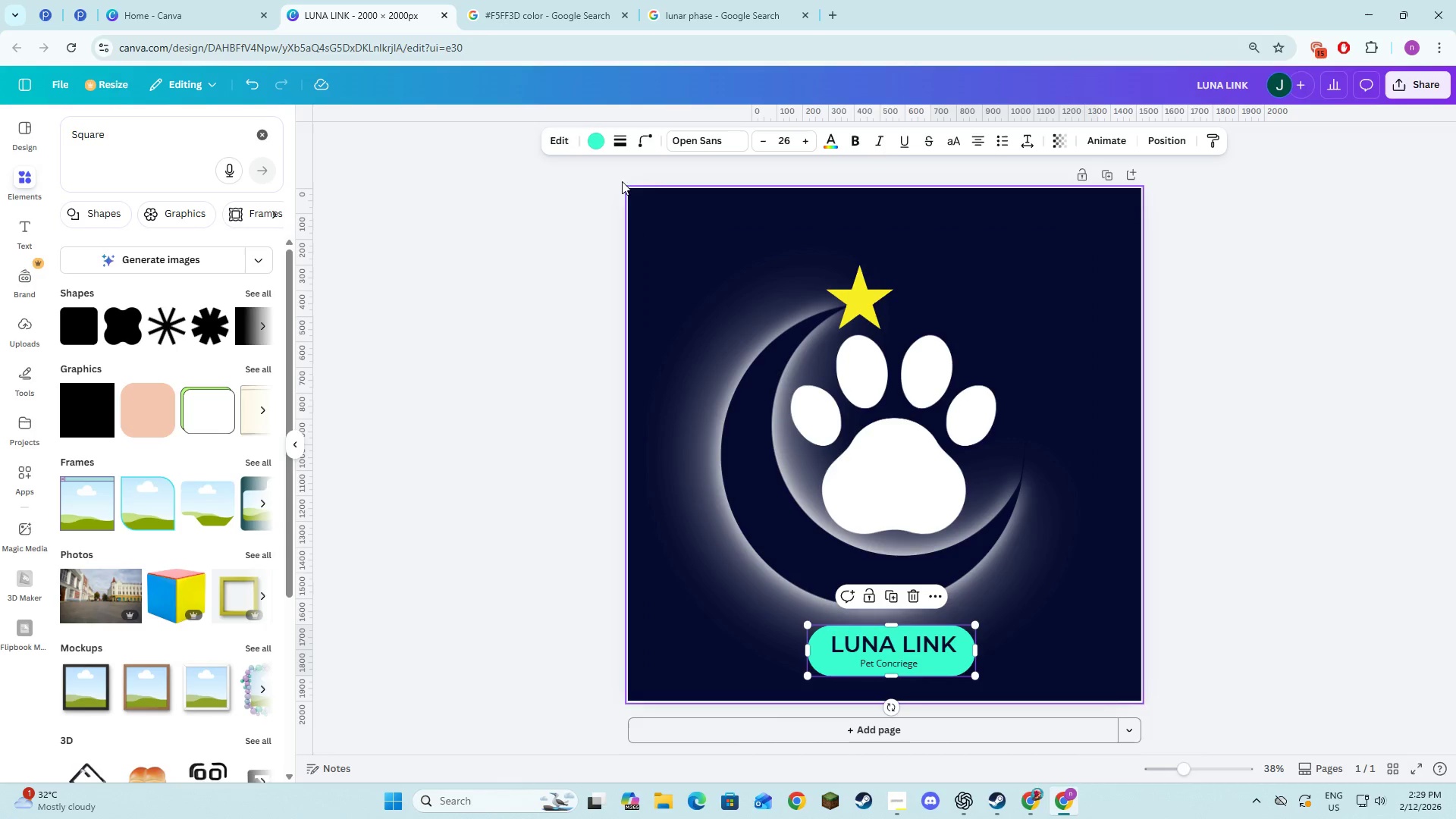 
left_click([602, 133])
 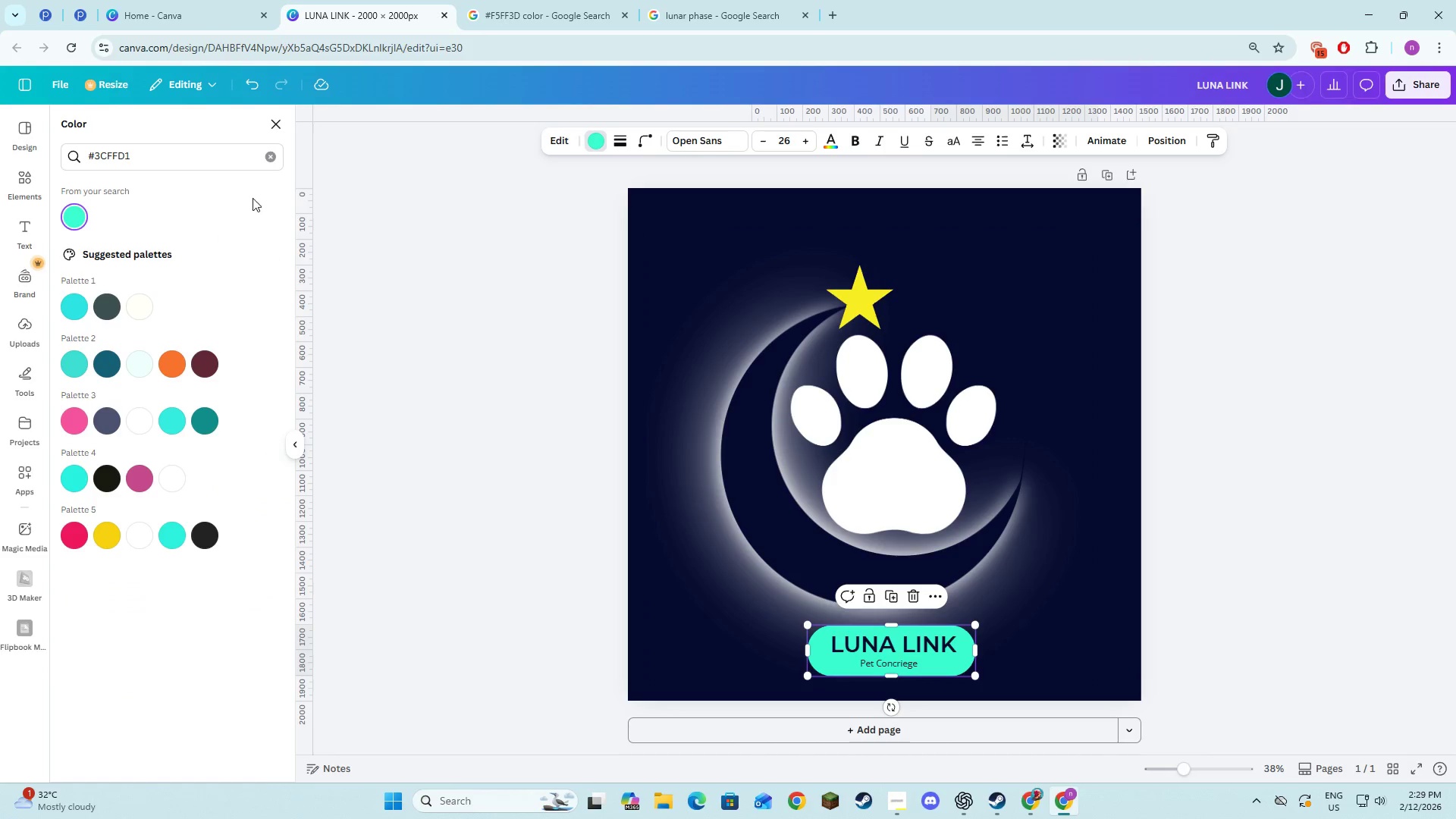 
left_click([268, 155])
 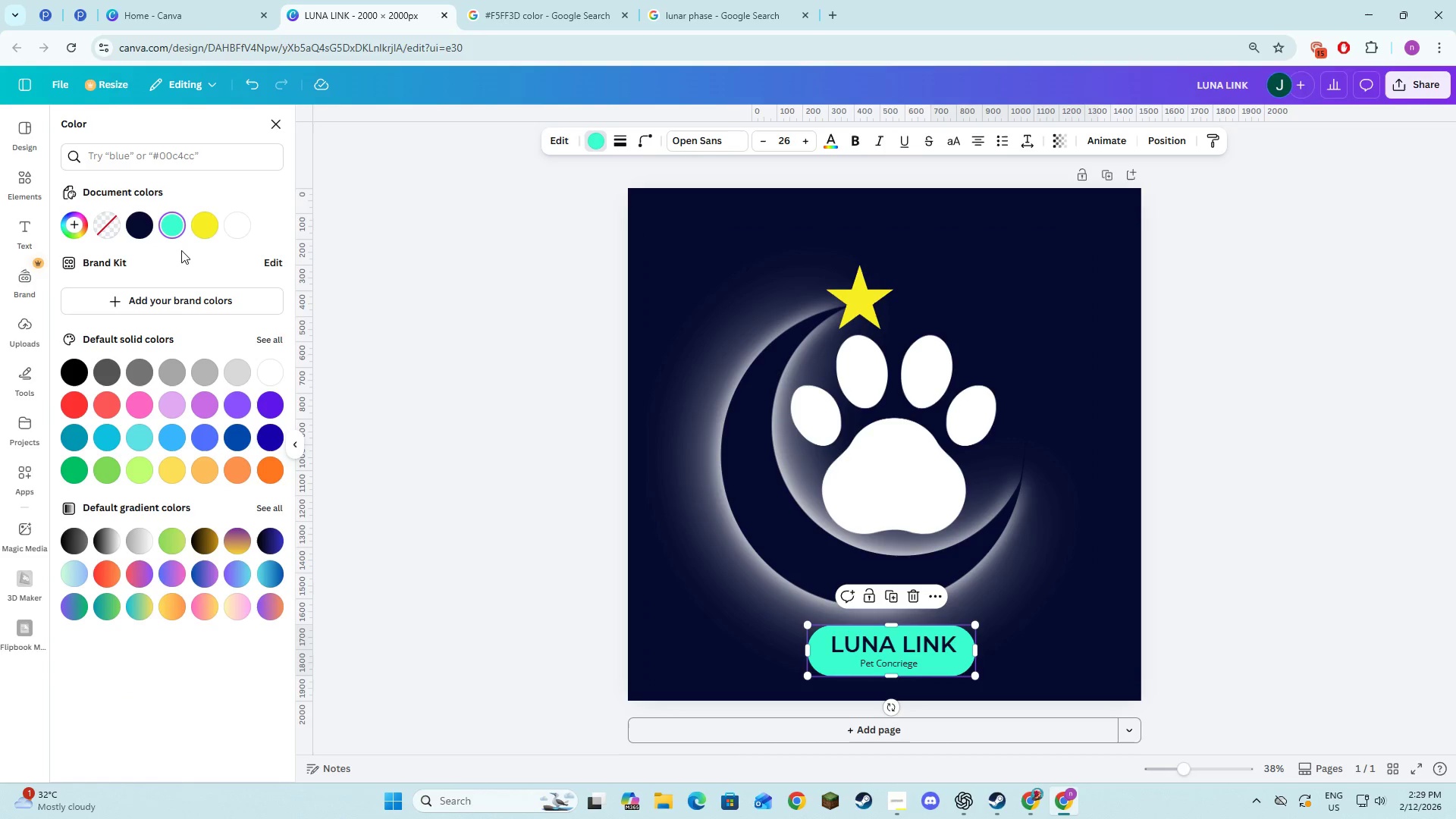 
left_click([212, 229])
 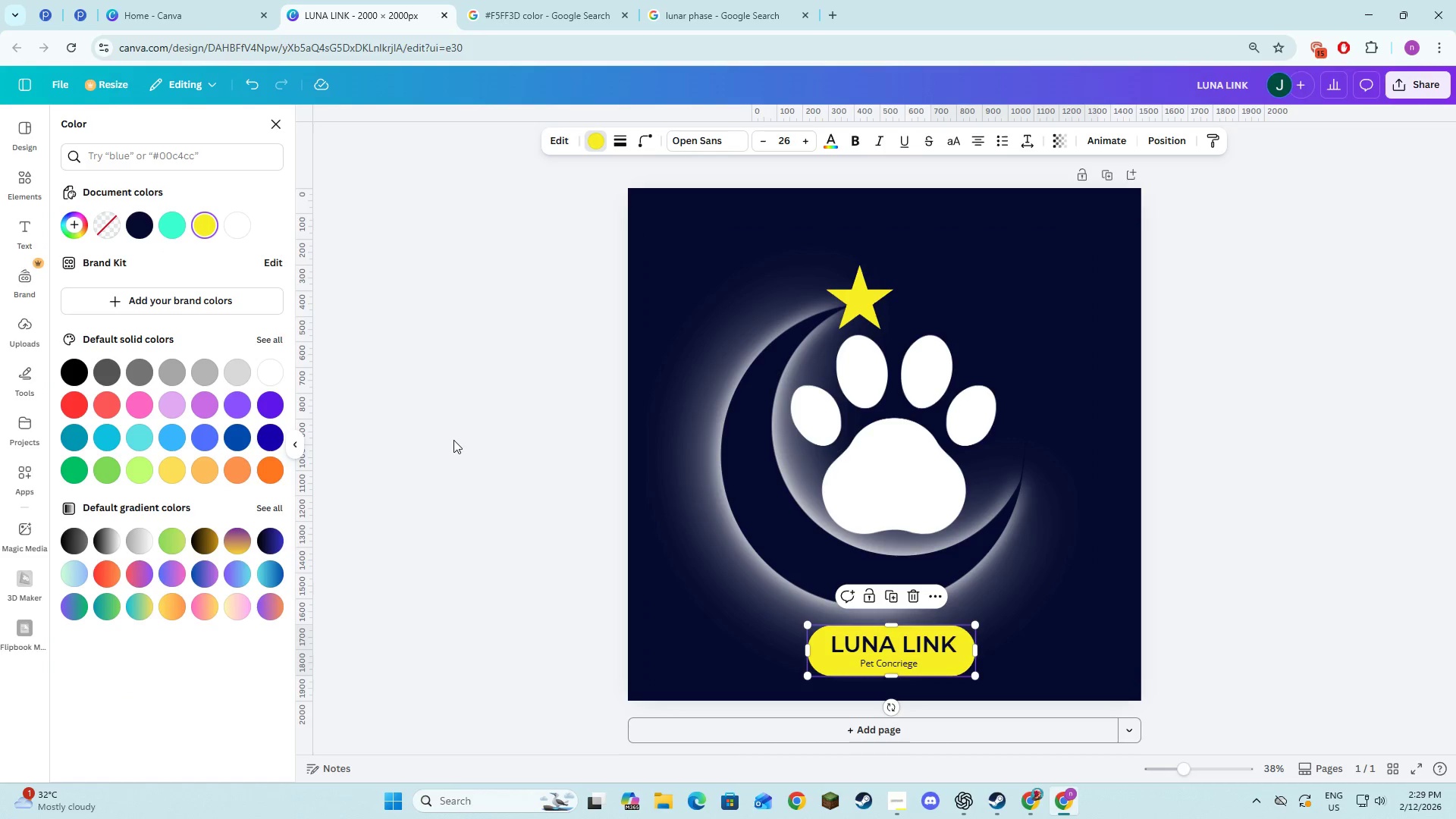 
double_click([453, 440])
 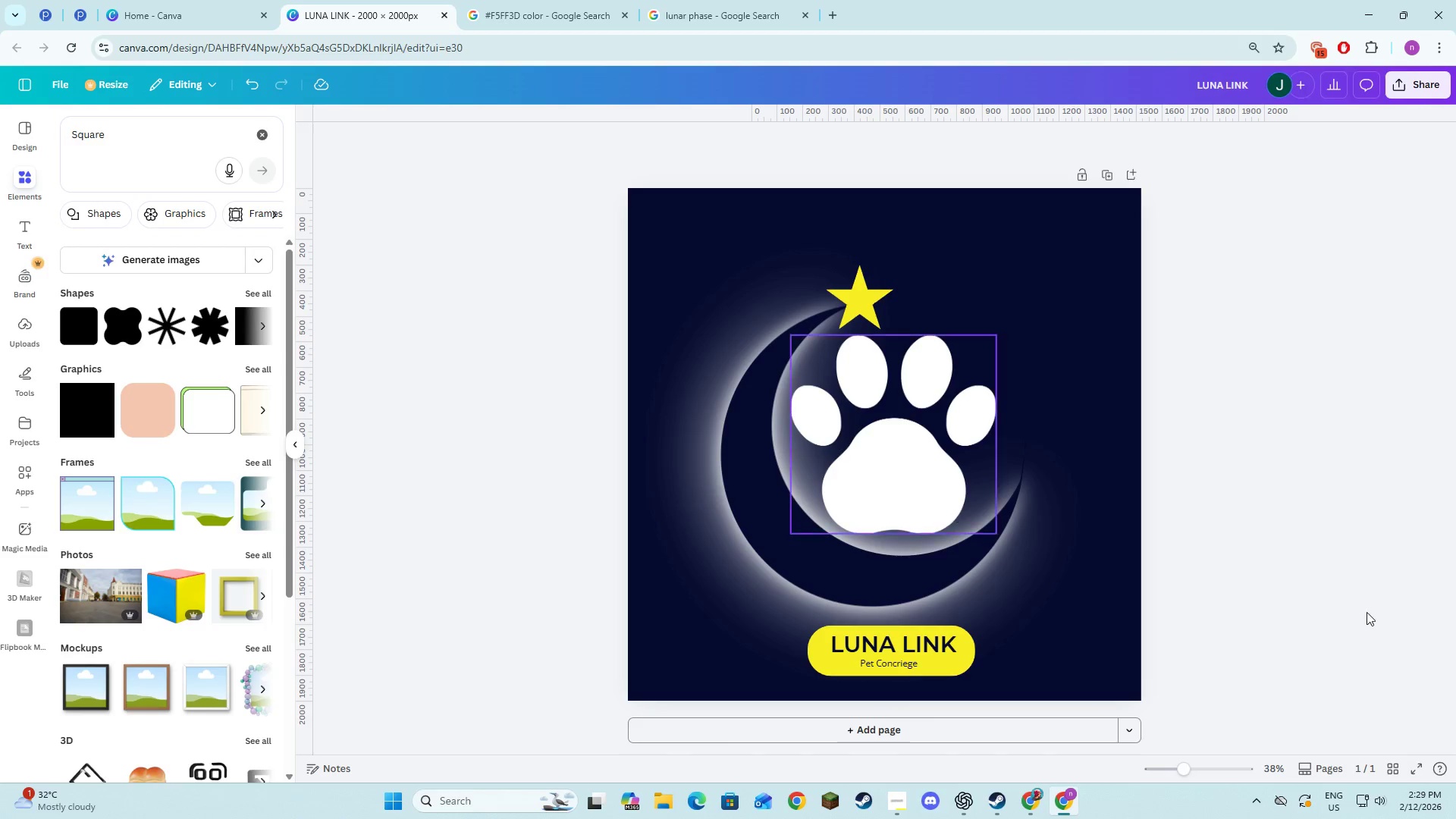 
left_click([1455, 632])
 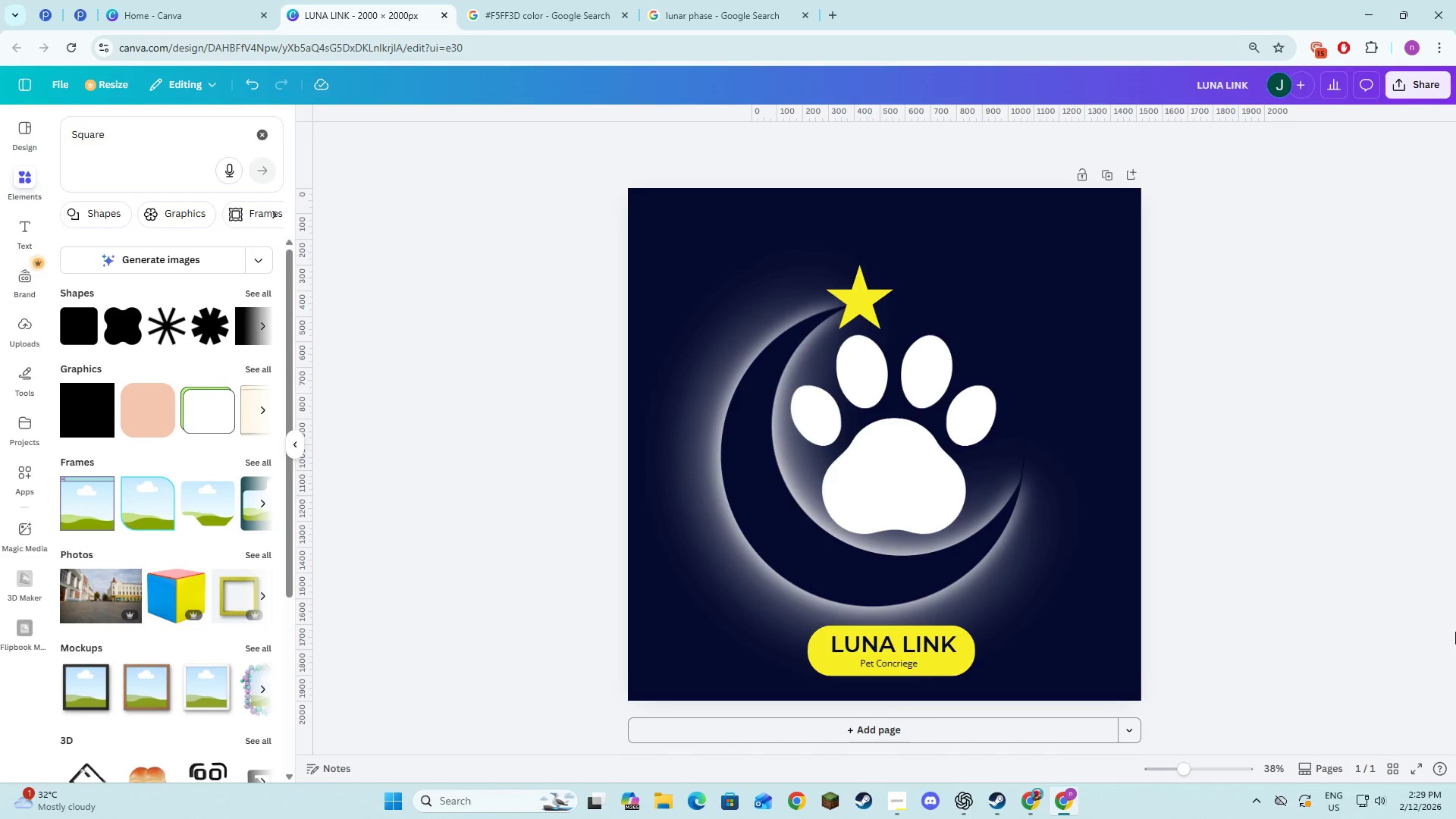 
key(Alt+AltLeft)
 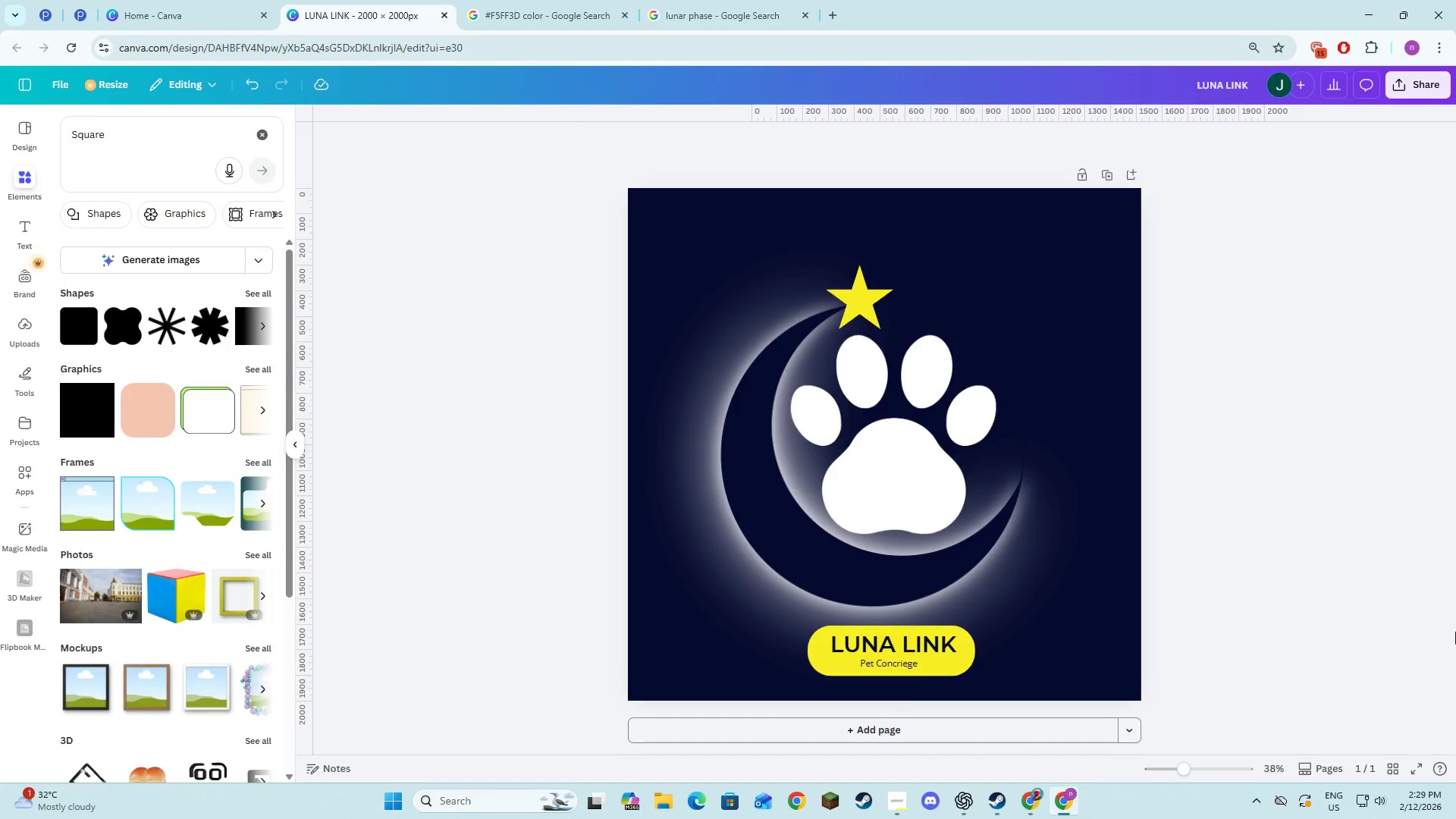 
key(Alt+Tab)
 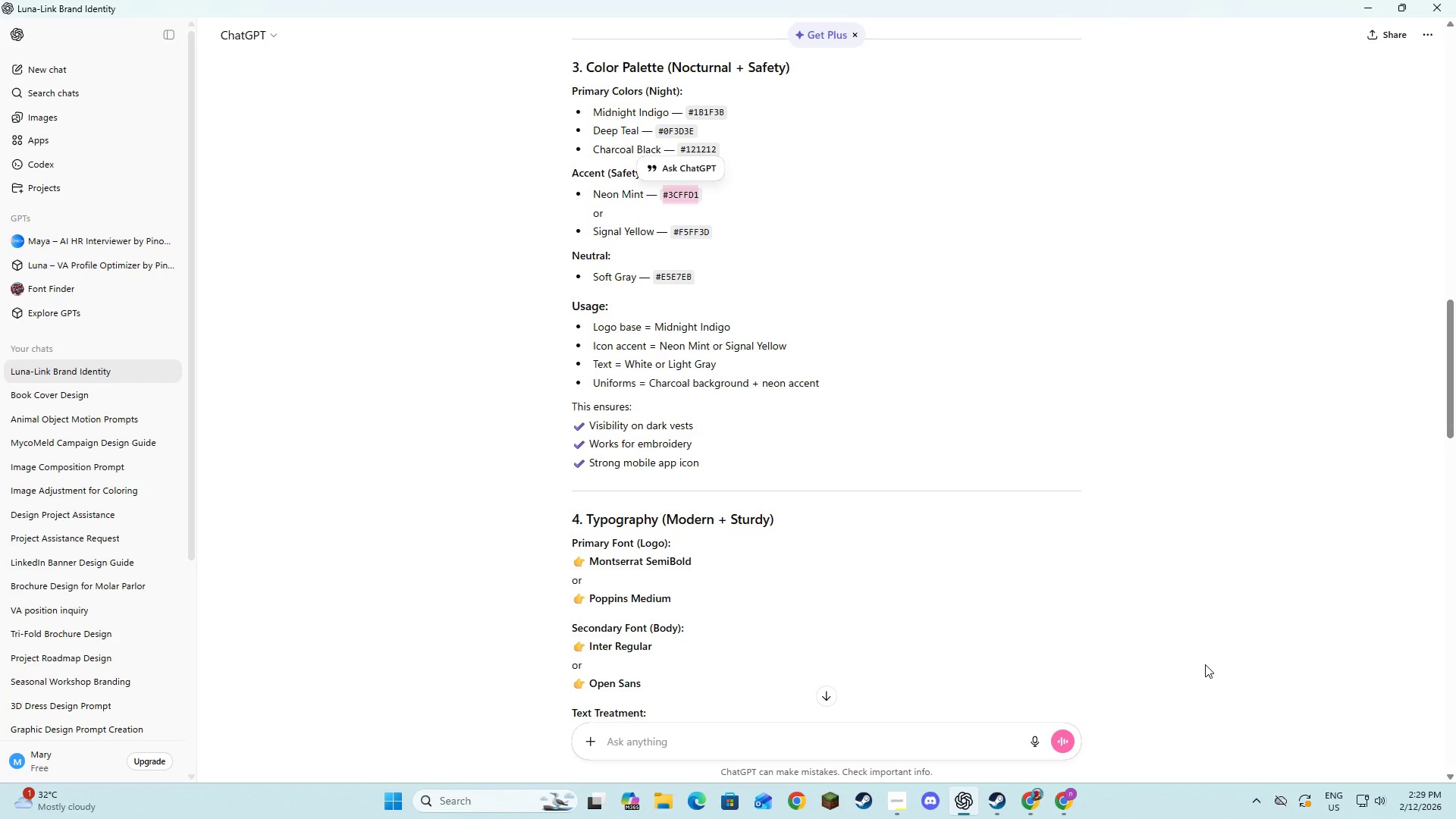 
wait(23.36)
 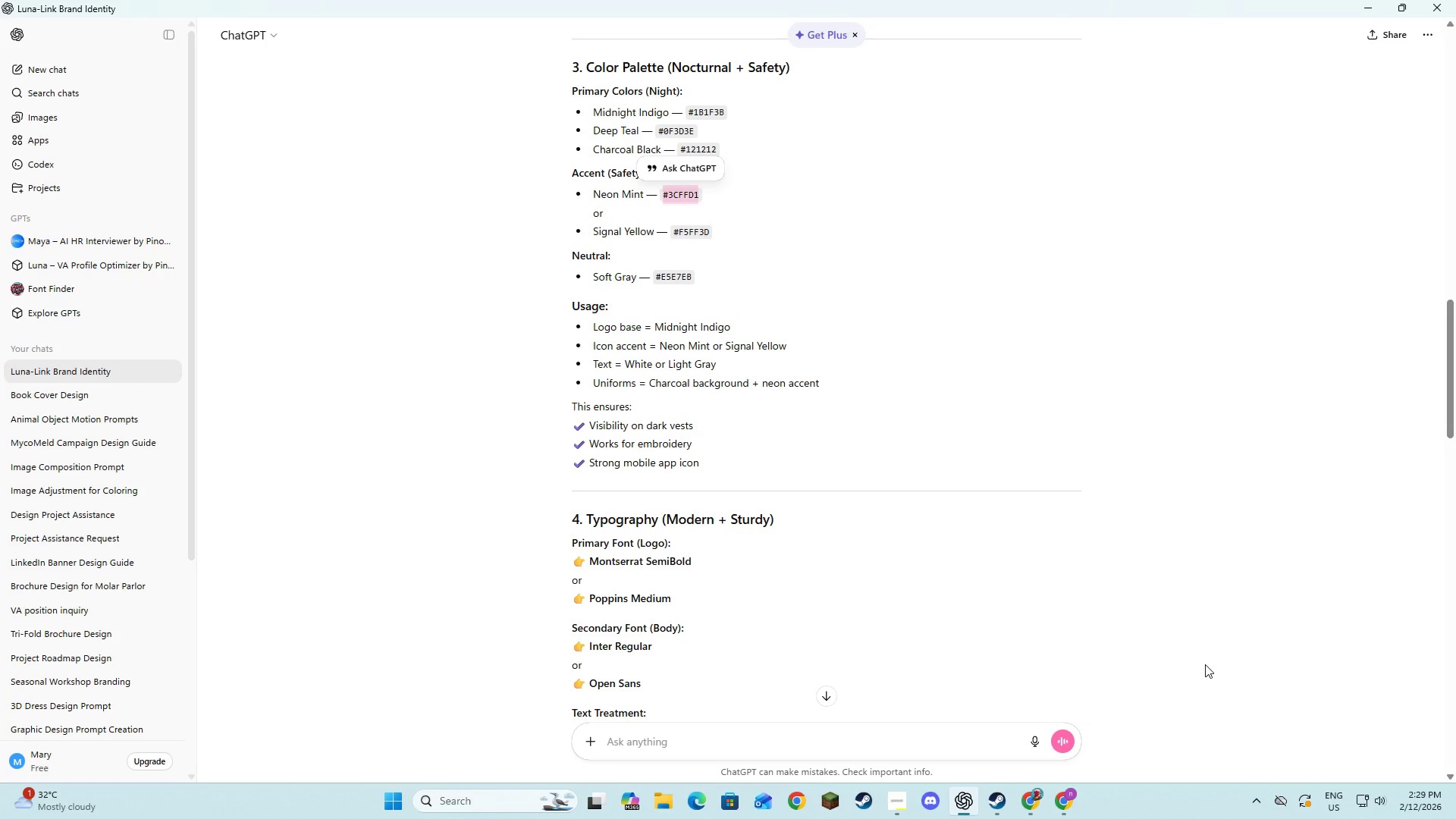 
key(Alt+AltLeft)
 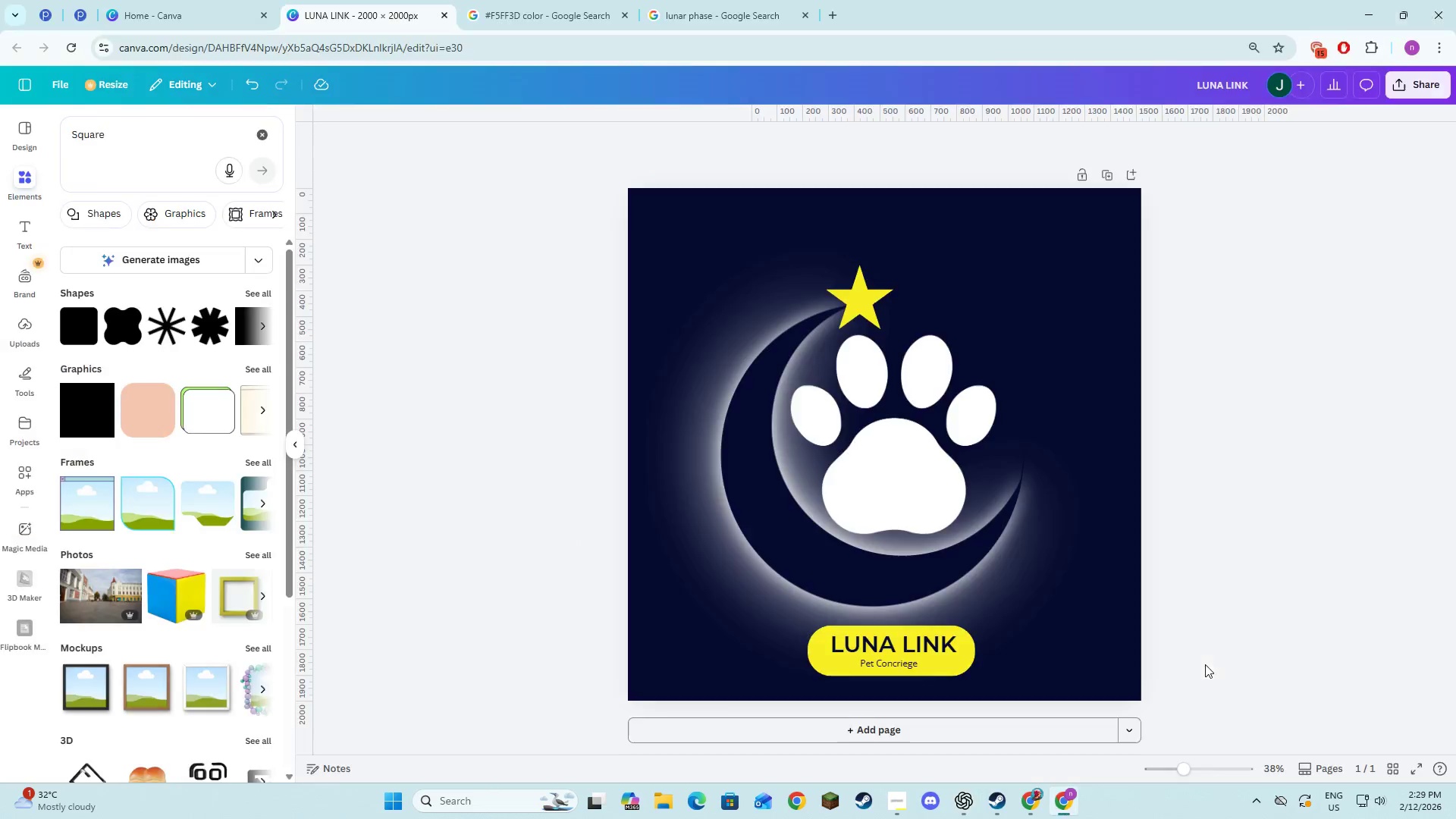 
key(Alt+Tab)
 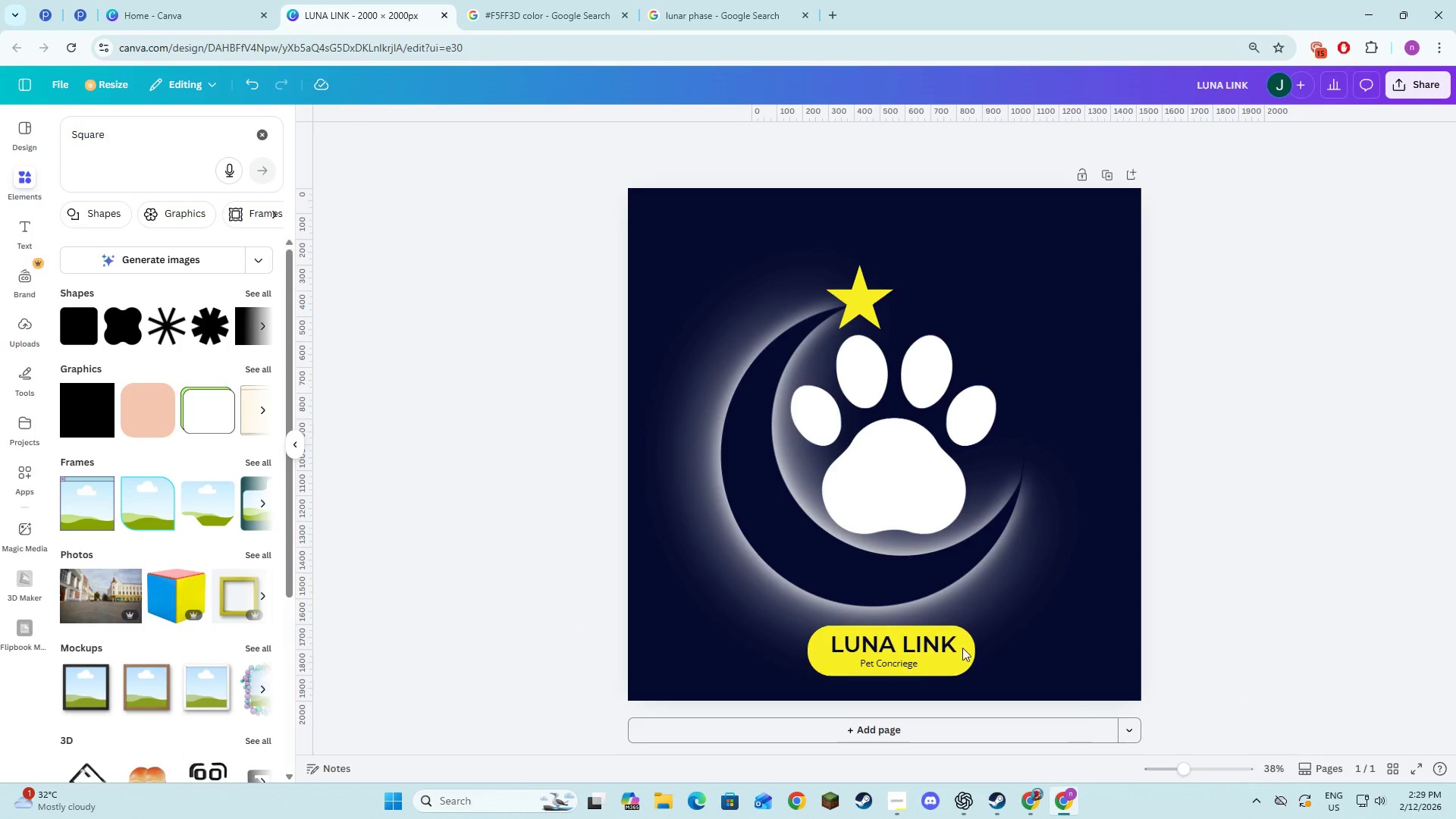 
key(Alt+AltLeft)
 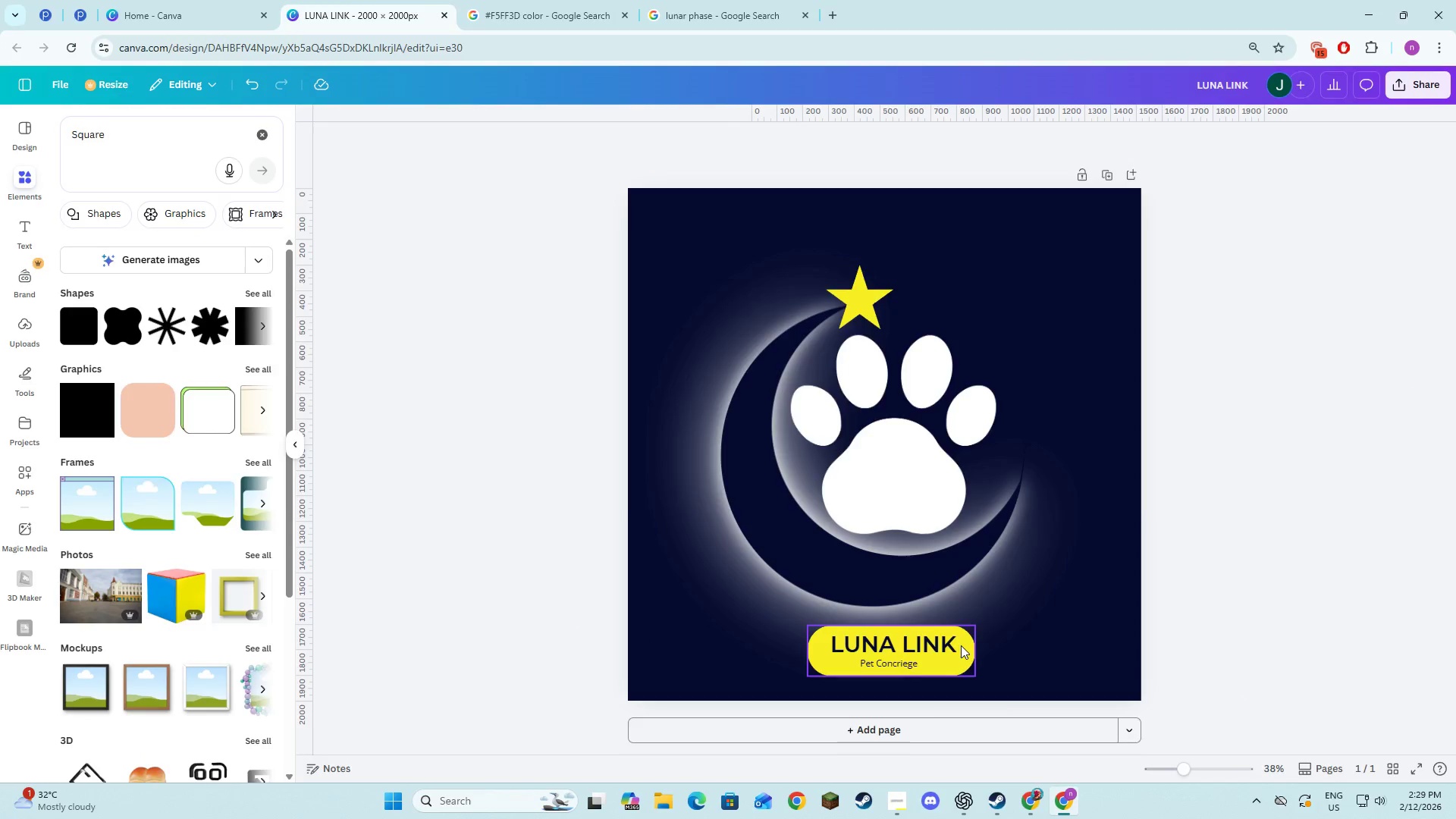 
key(Alt+Tab)
 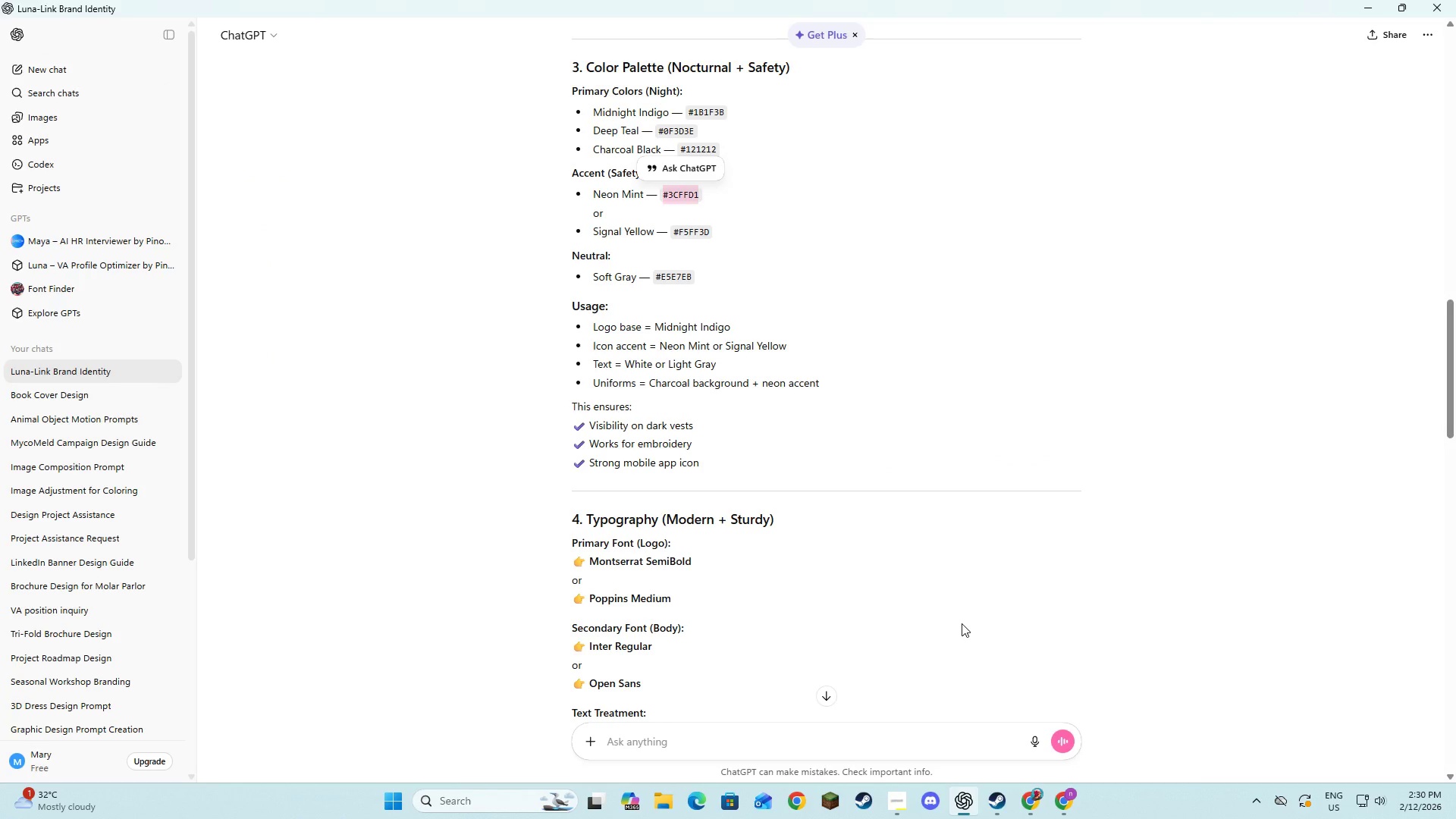 
wait(6.16)
 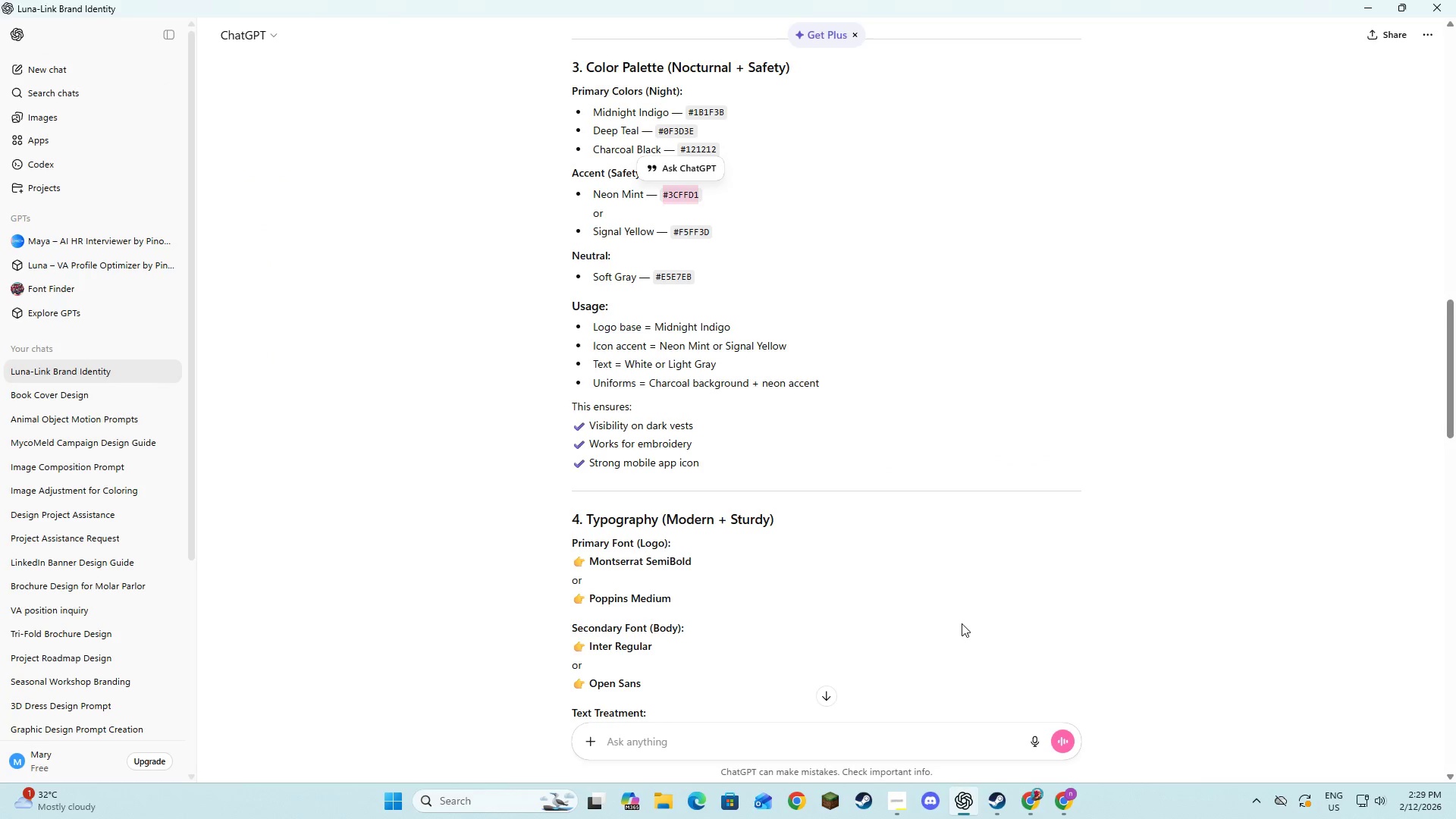 
key(Alt+AltLeft)
 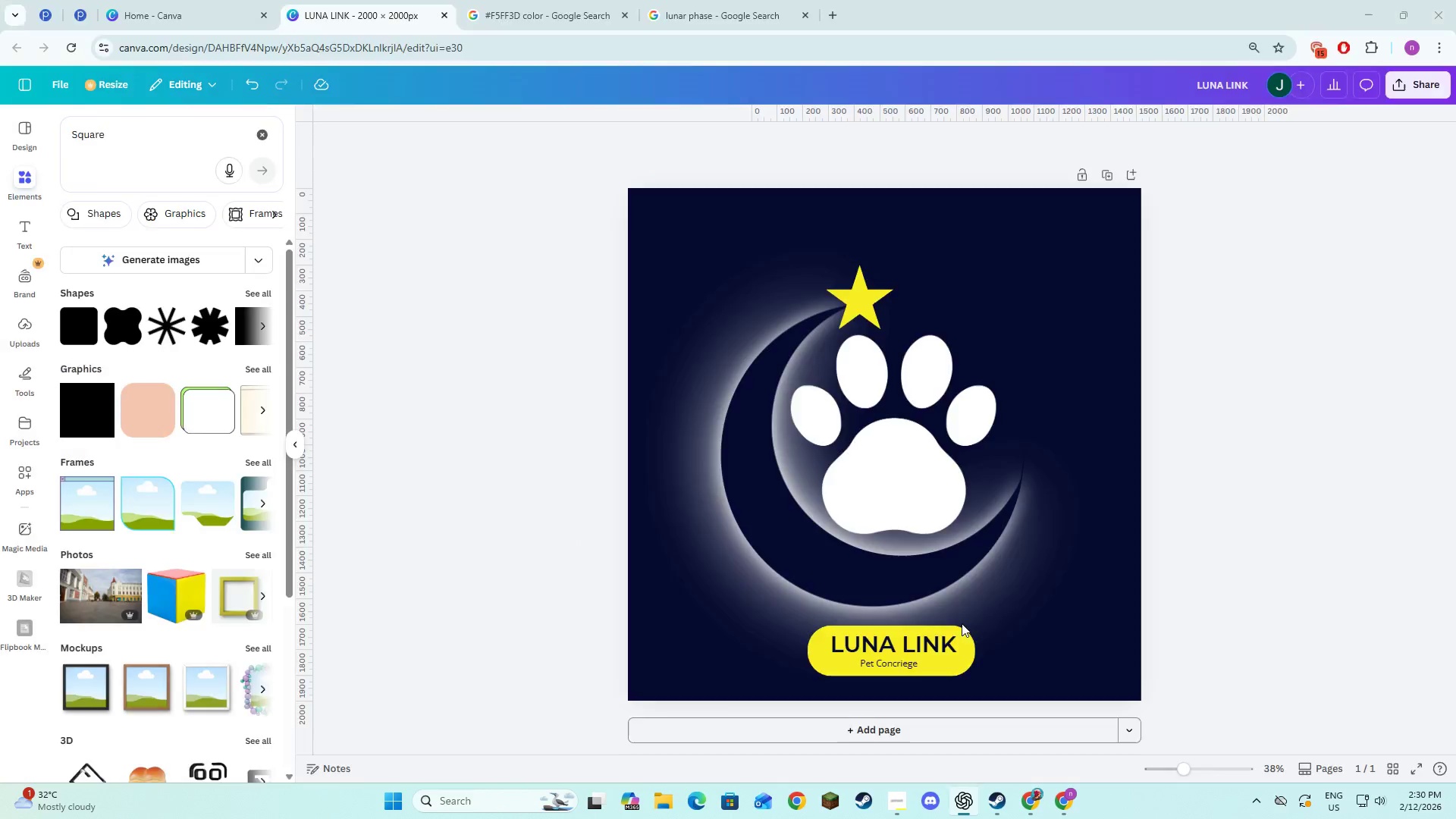 
key(Alt+Tab)
 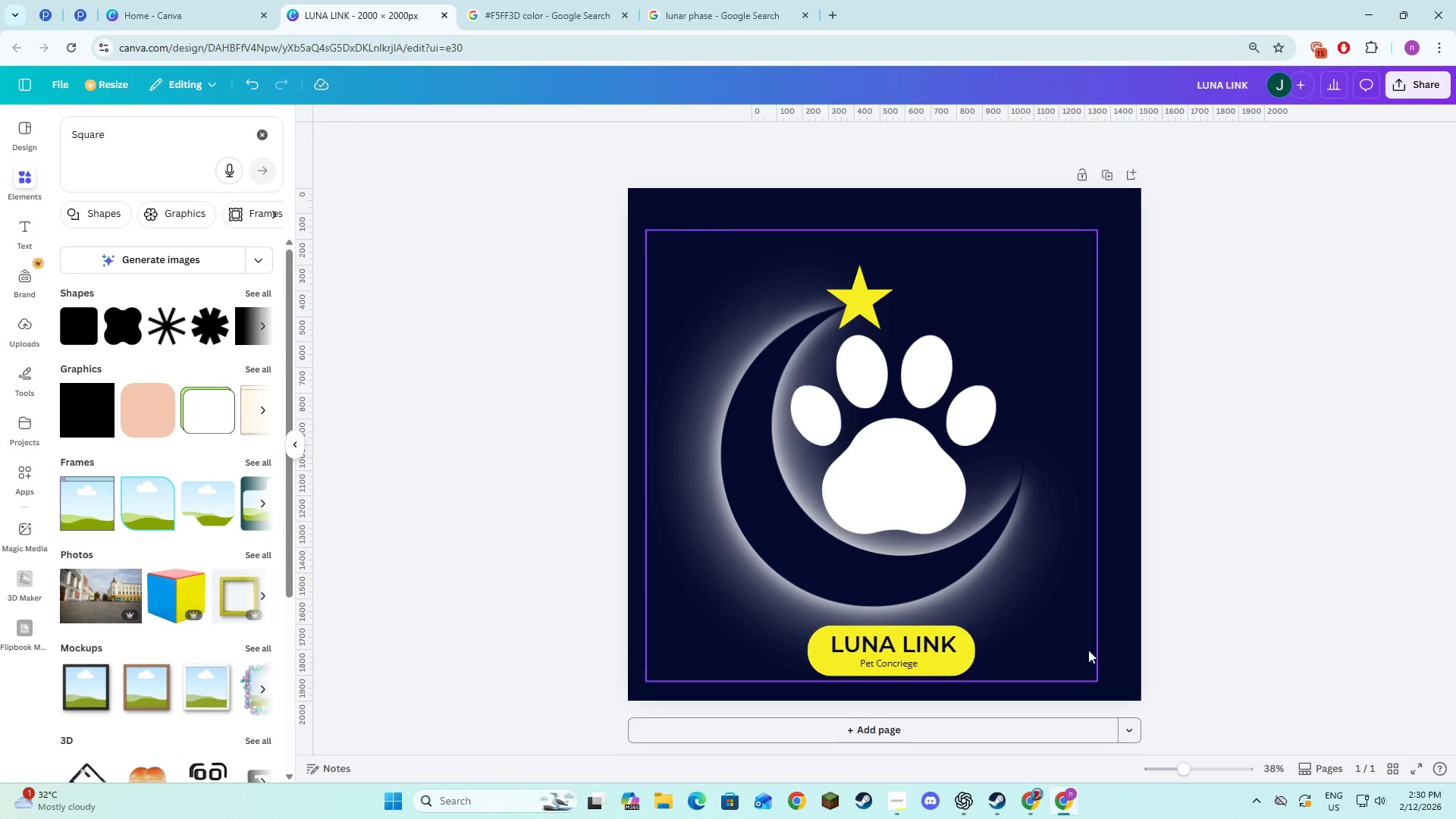 
left_click([1090, 650])
 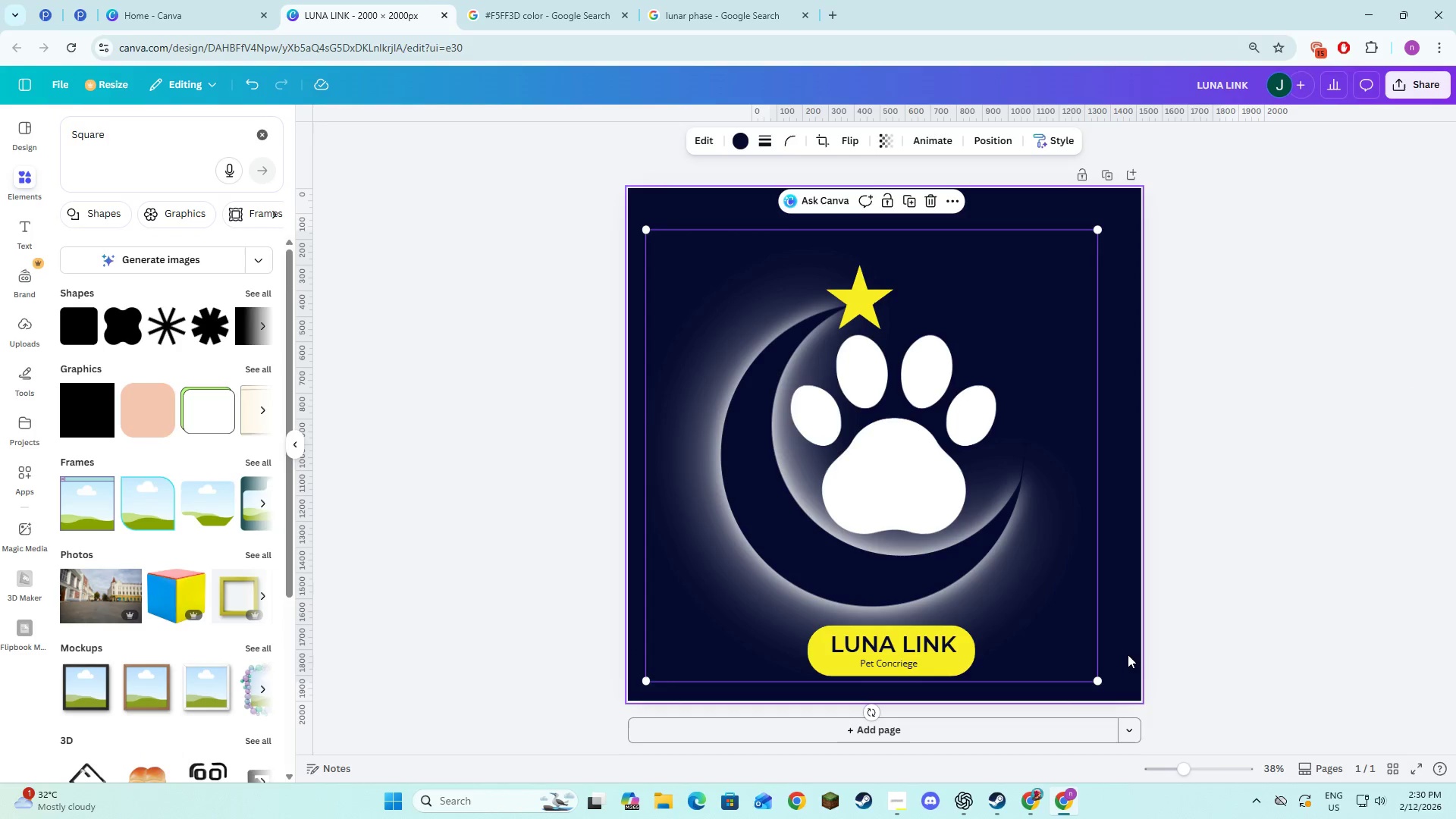 
left_click([1128, 654])
 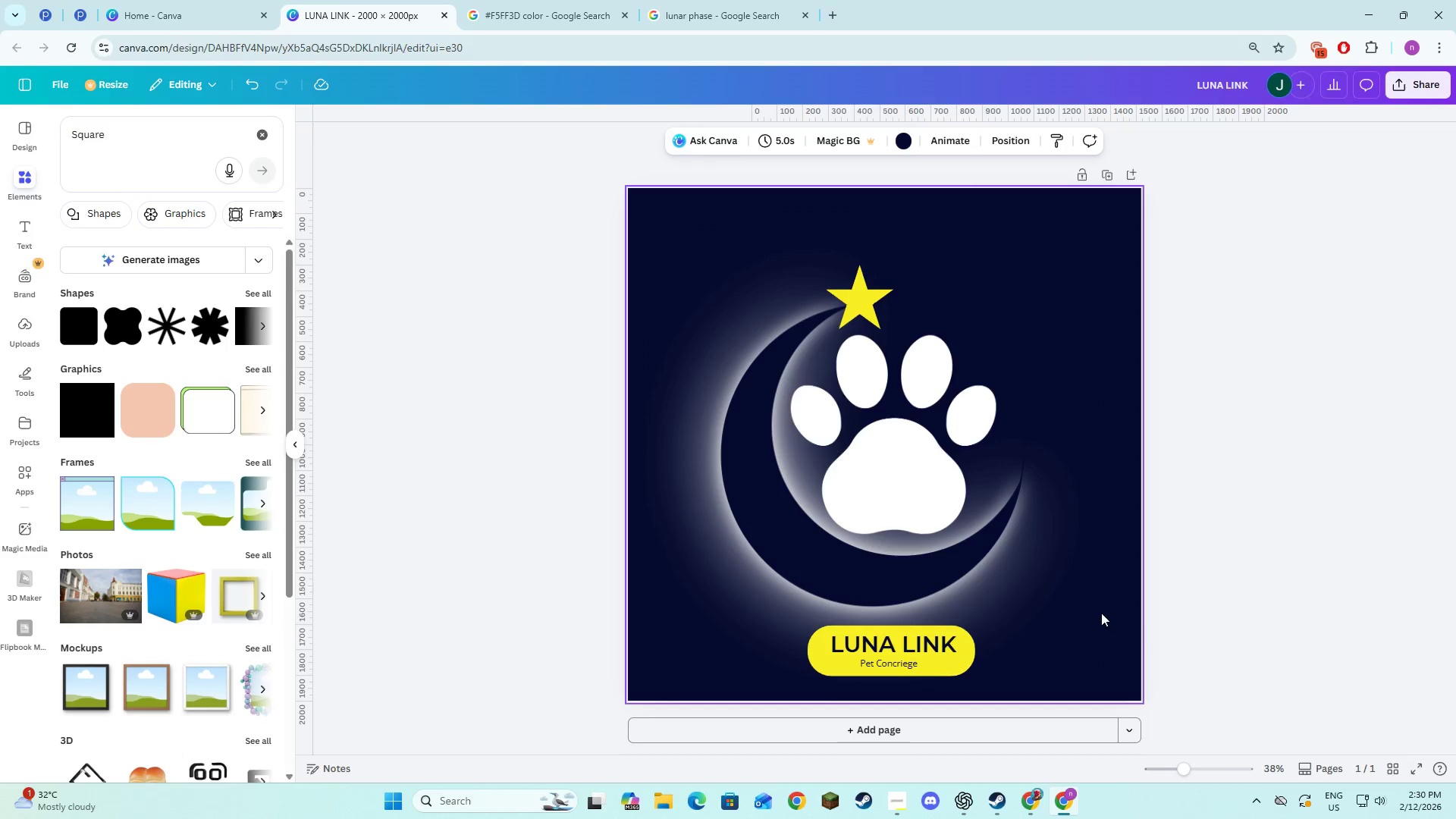 
key(Alt+AltLeft)
 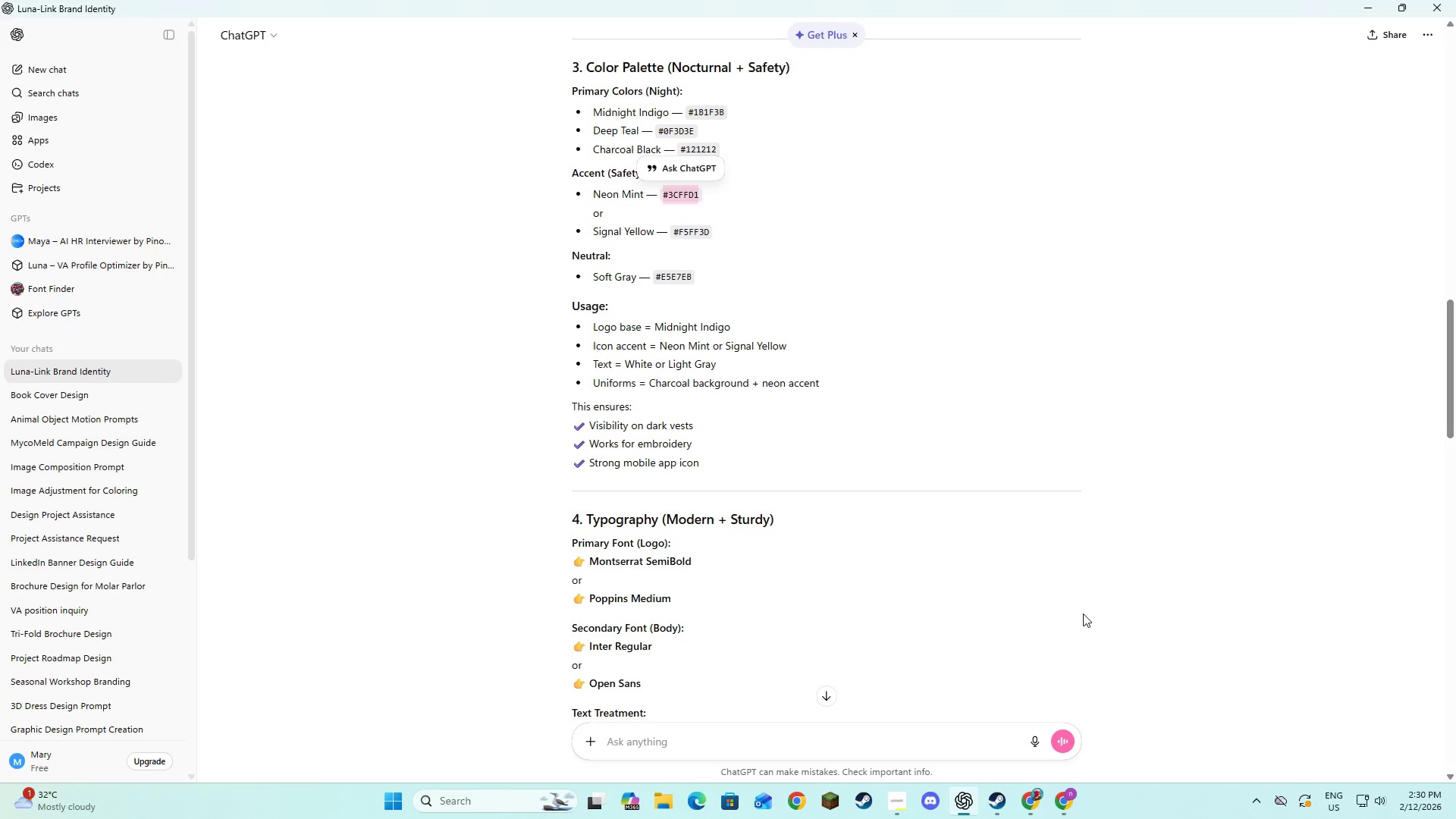 
key(Alt+Tab)
 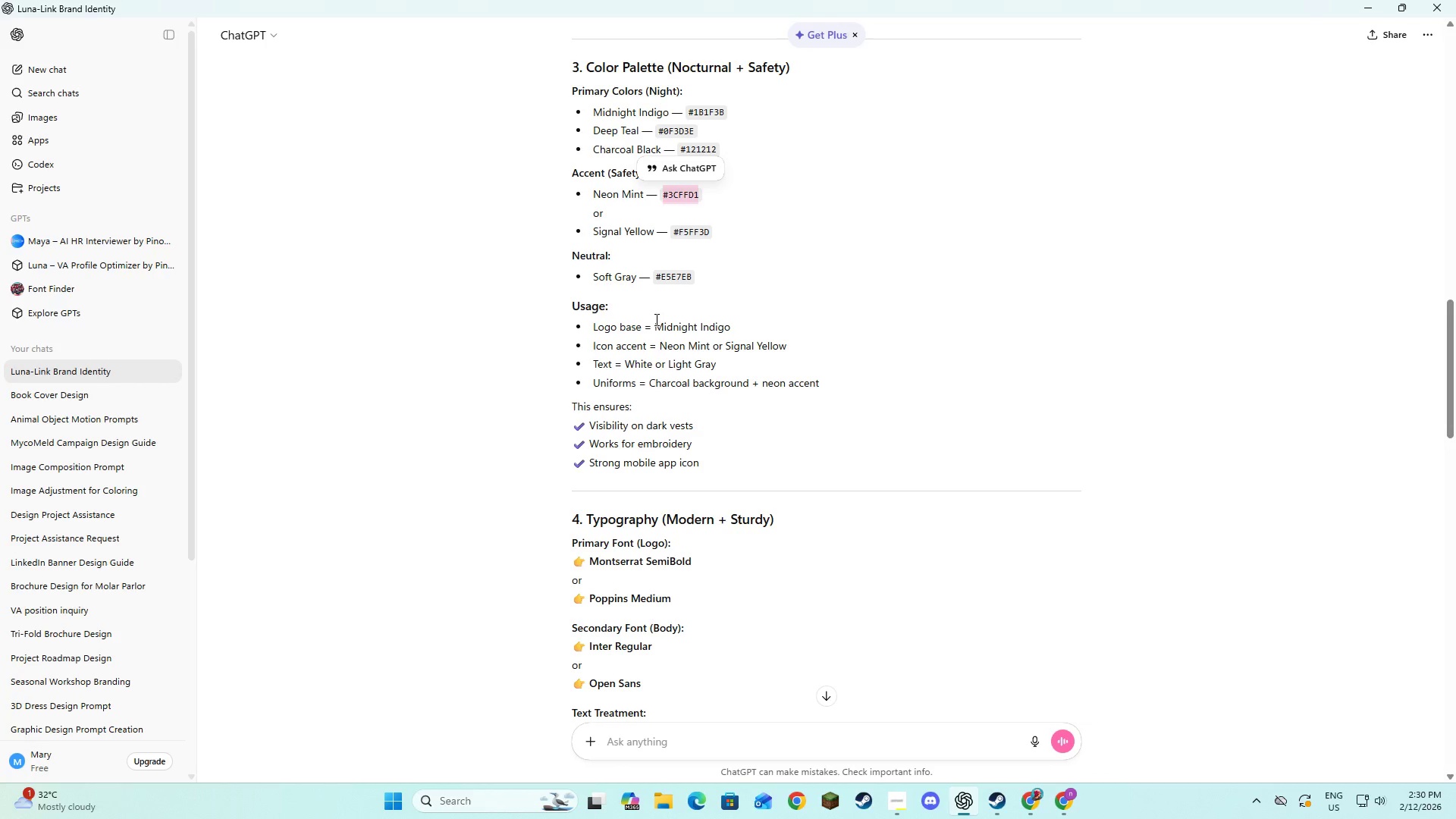 
scroll: coordinate [665, 319], scroll_direction: up, amount: 1.0
 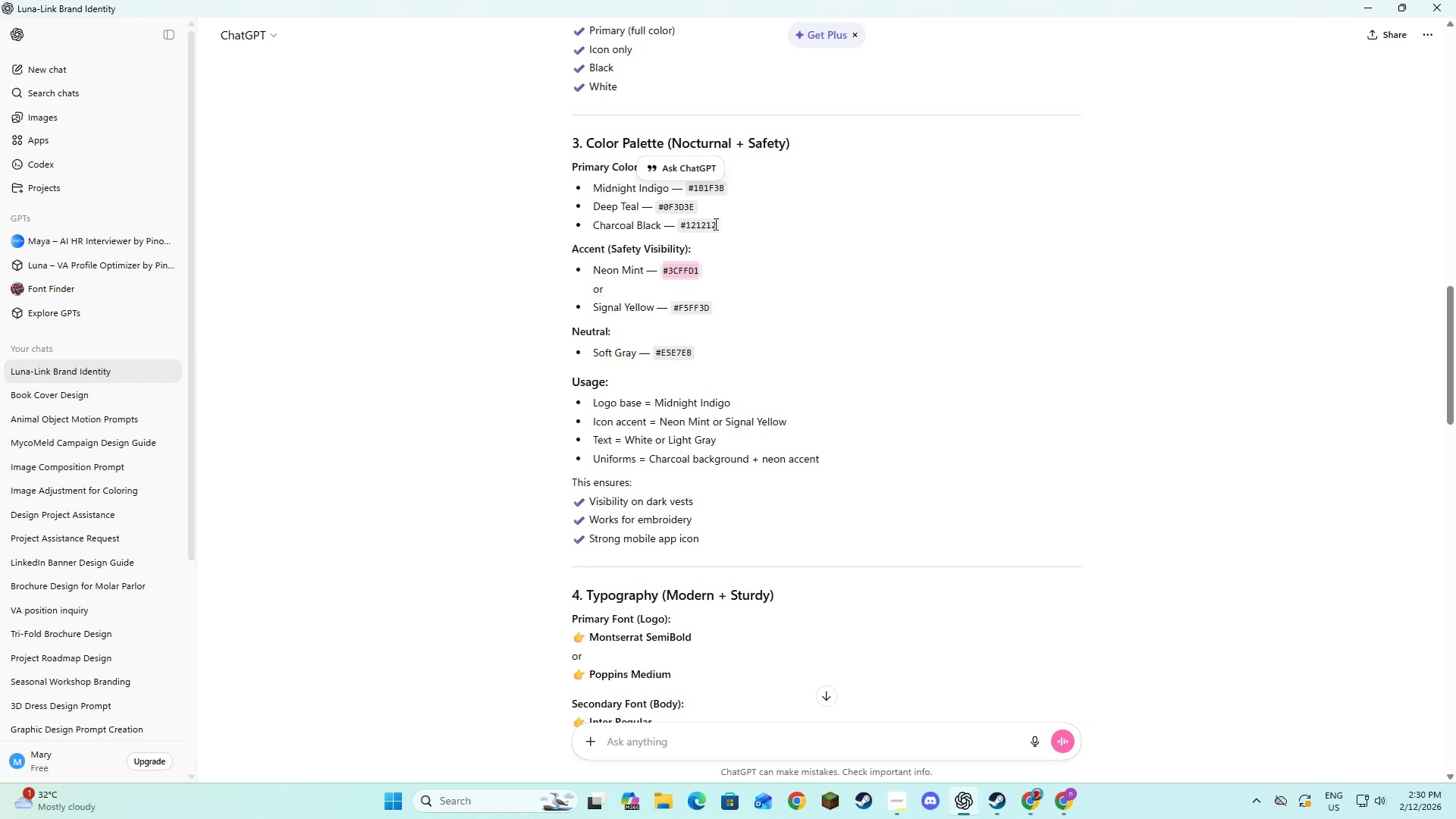 
left_click_drag(start_coordinate=[716, 223], to_coordinate=[681, 217])
 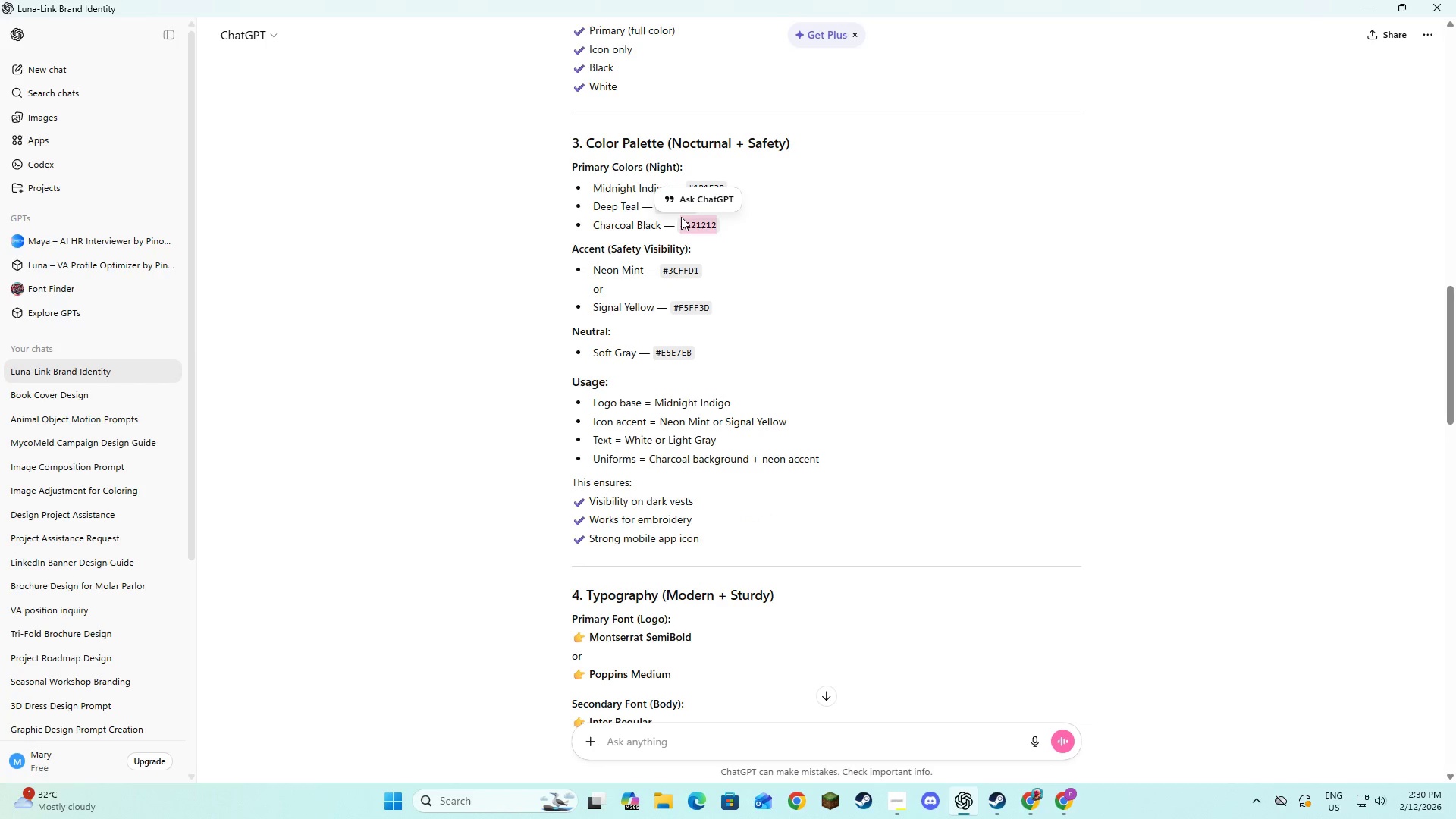 
key(Control+C)
 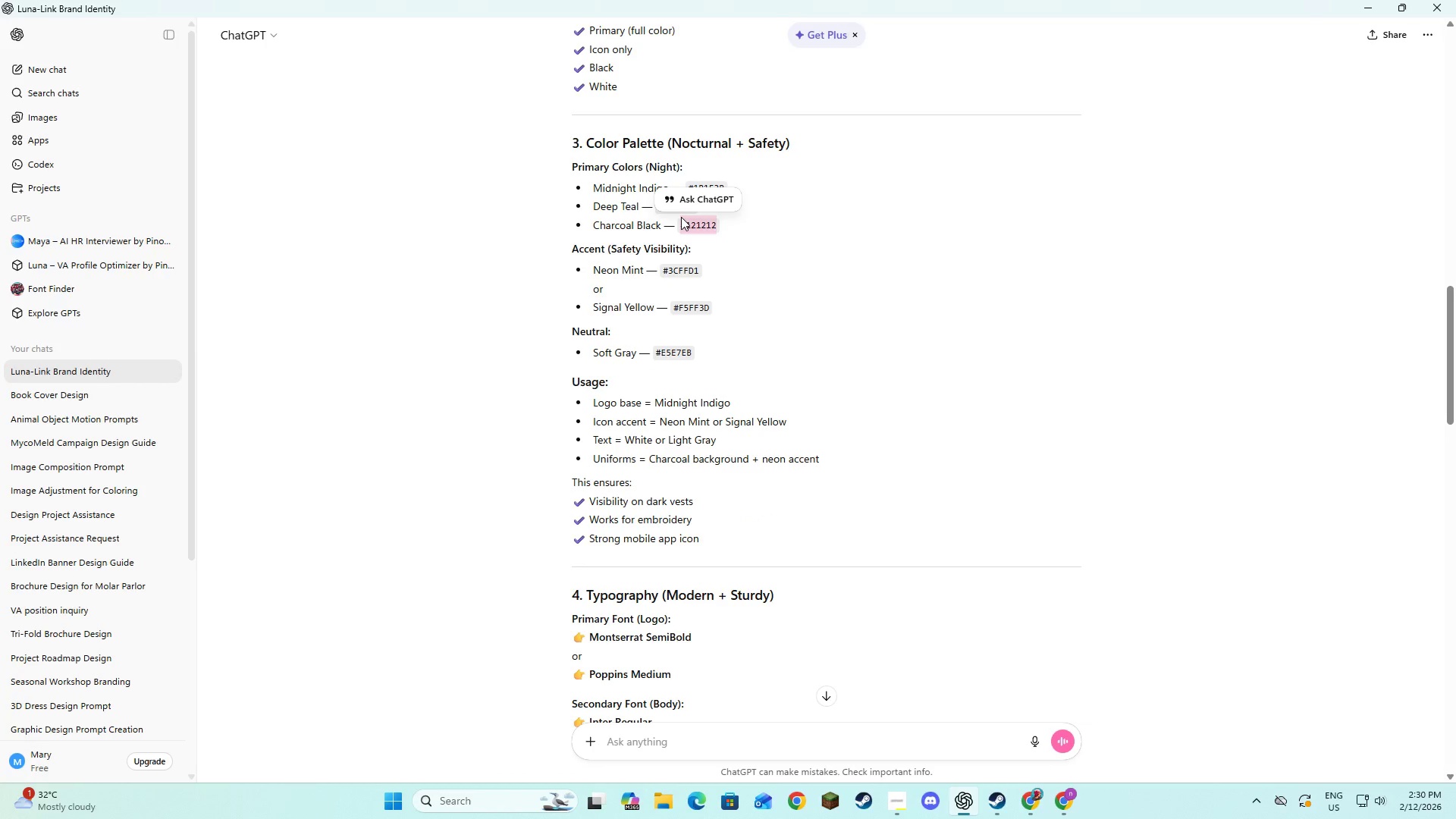 
key(Control+C)
 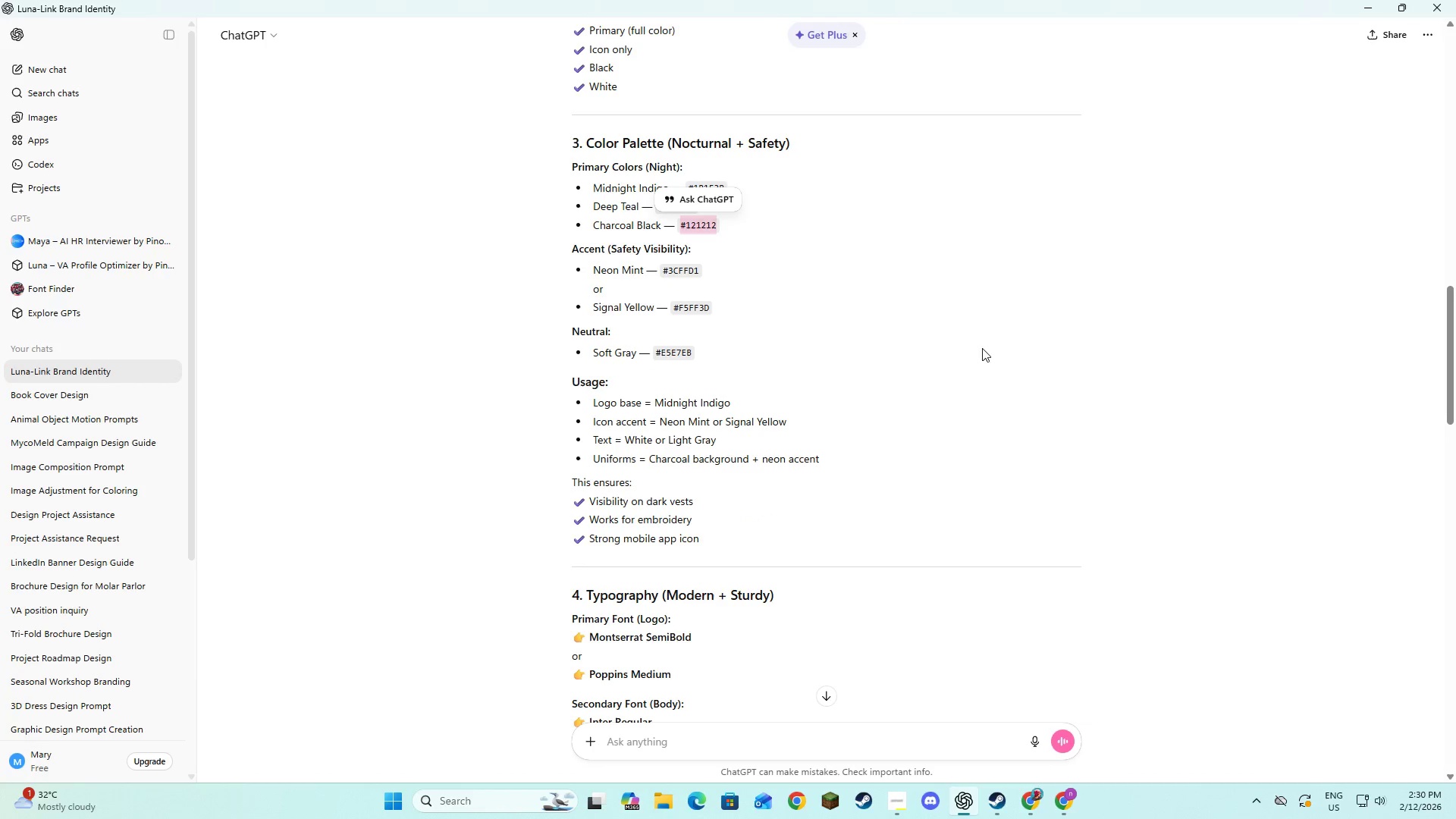 
key(Alt+AltLeft)
 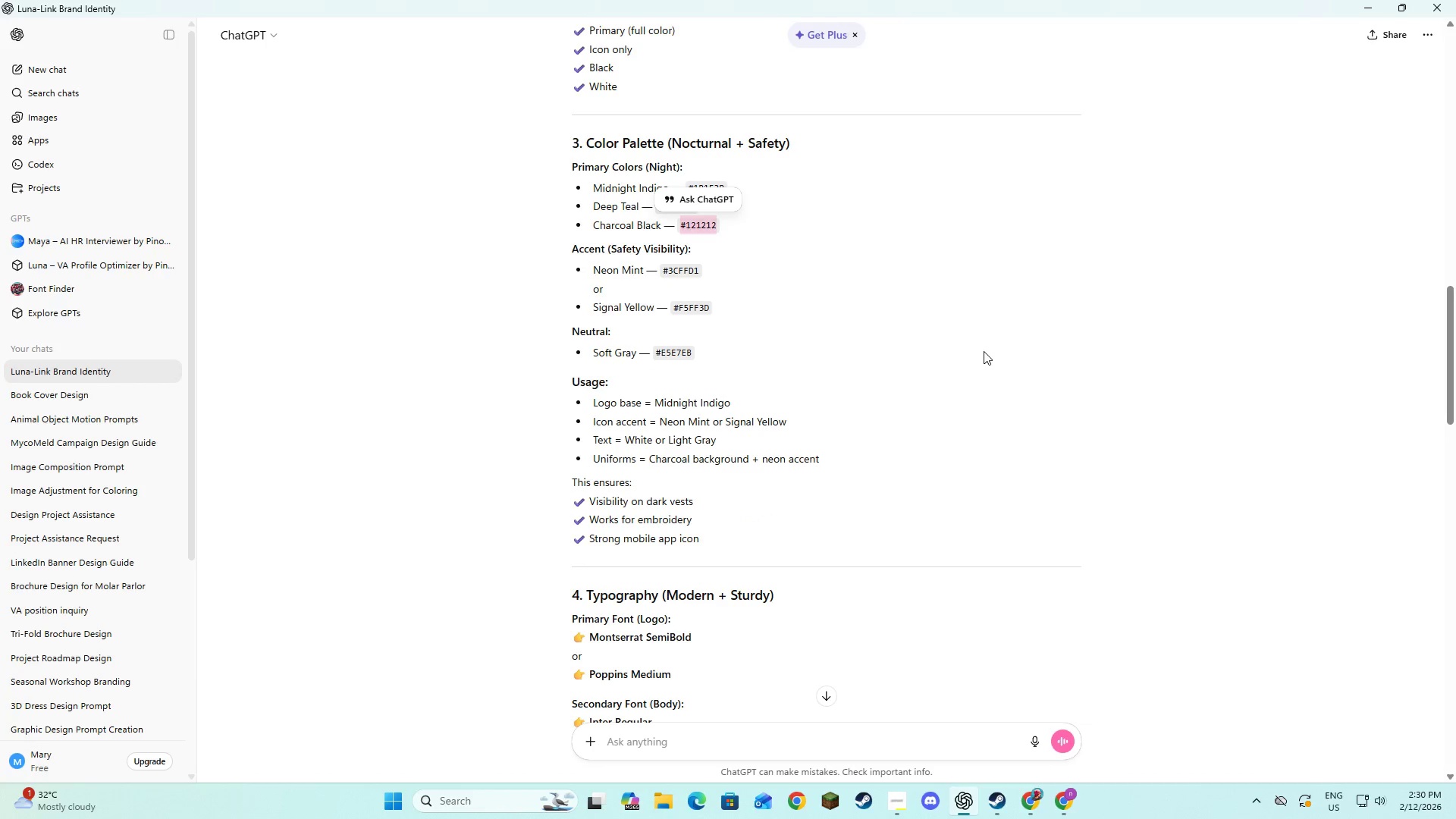 
key(Alt+Tab)
 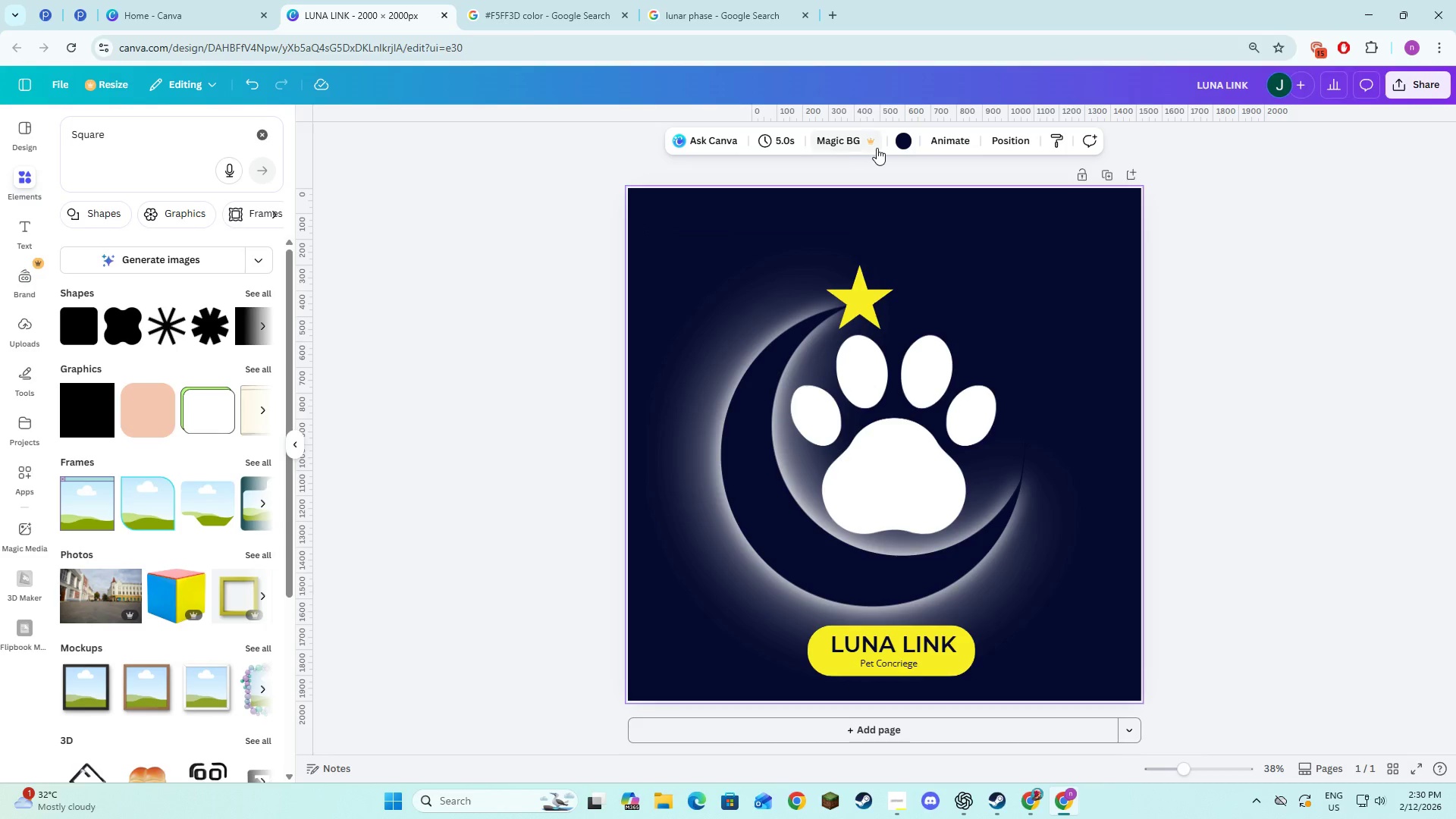 
left_click([904, 146])
 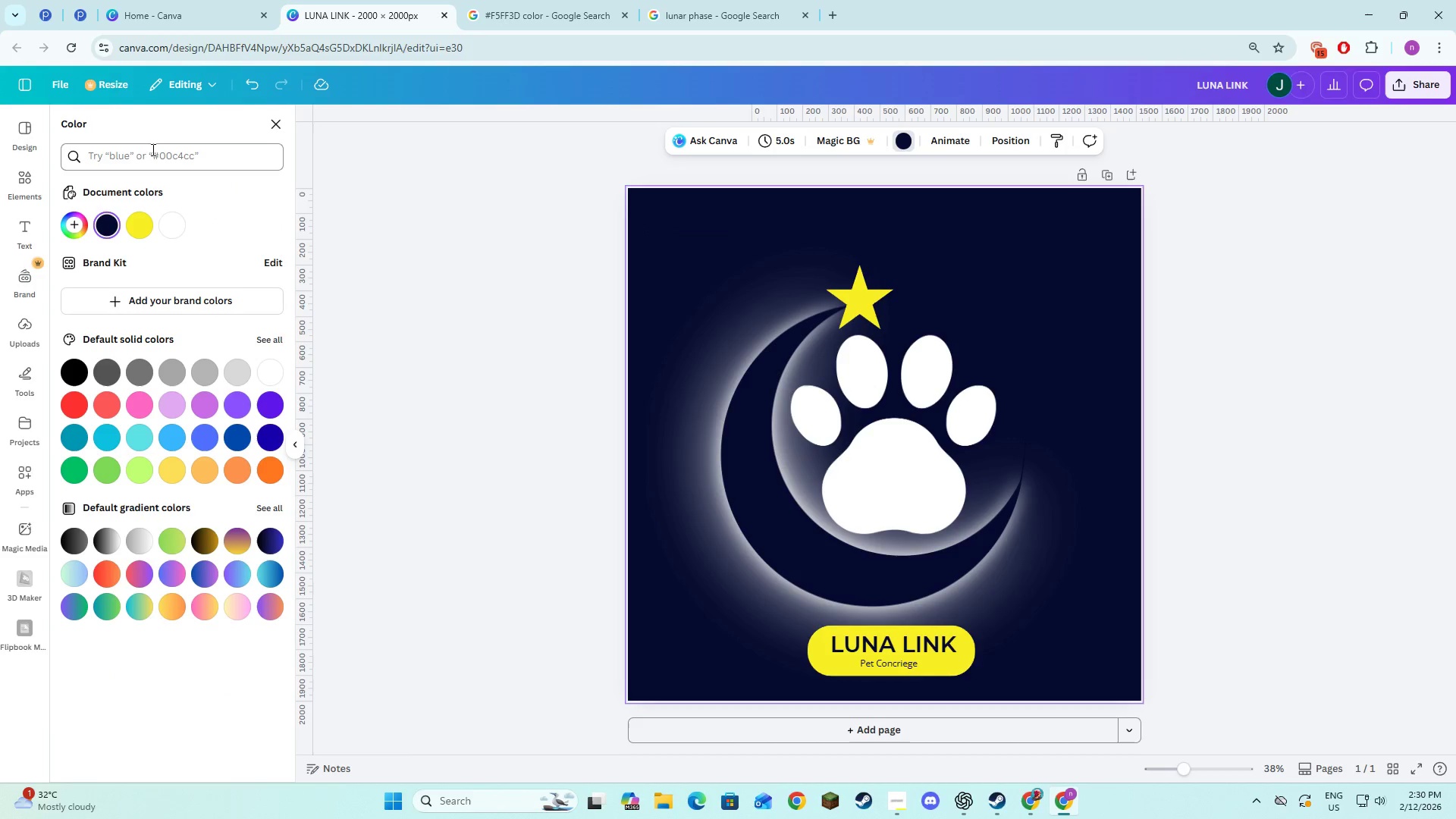 
left_click([152, 150])
 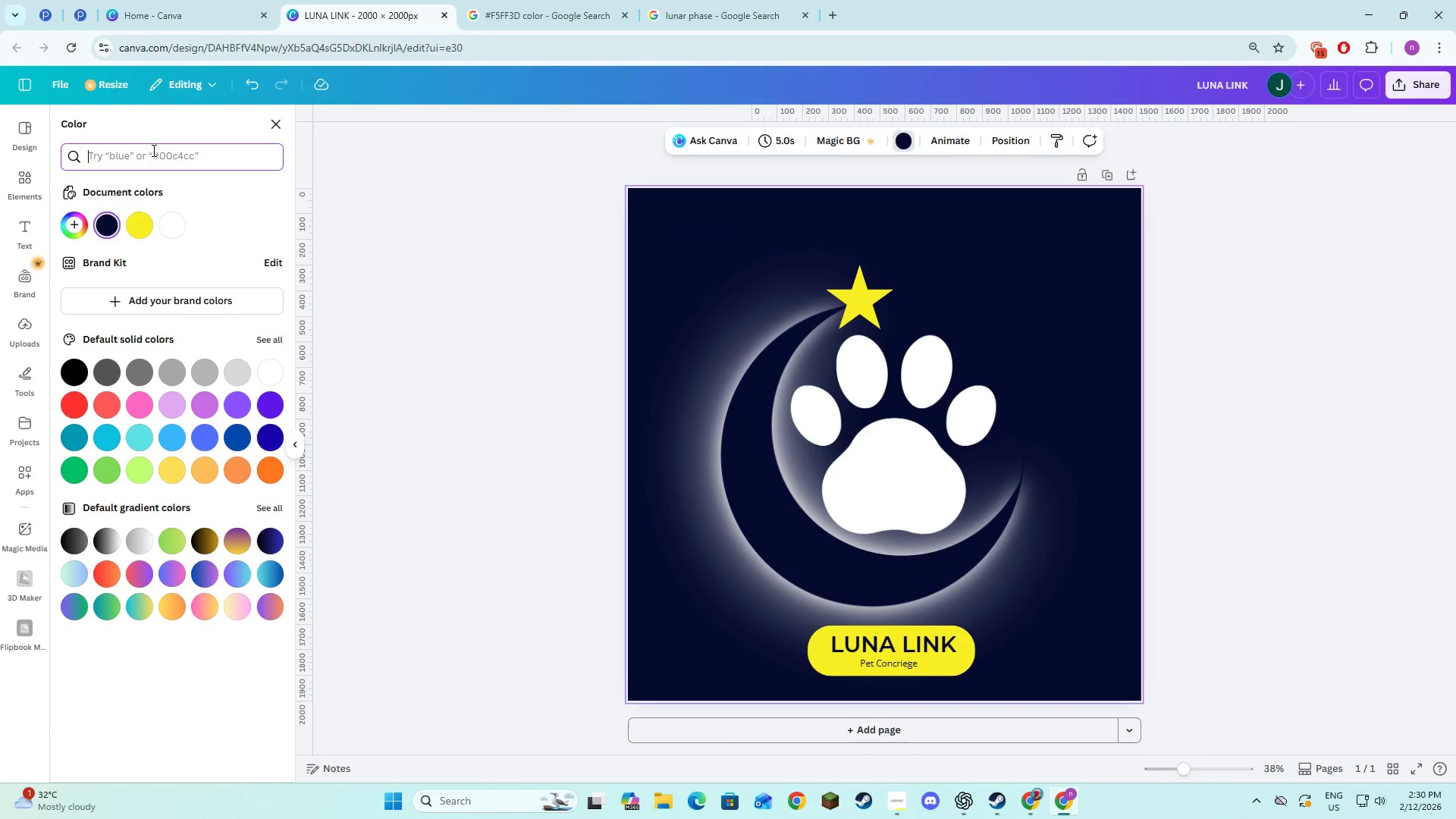 
key(Control+V)
 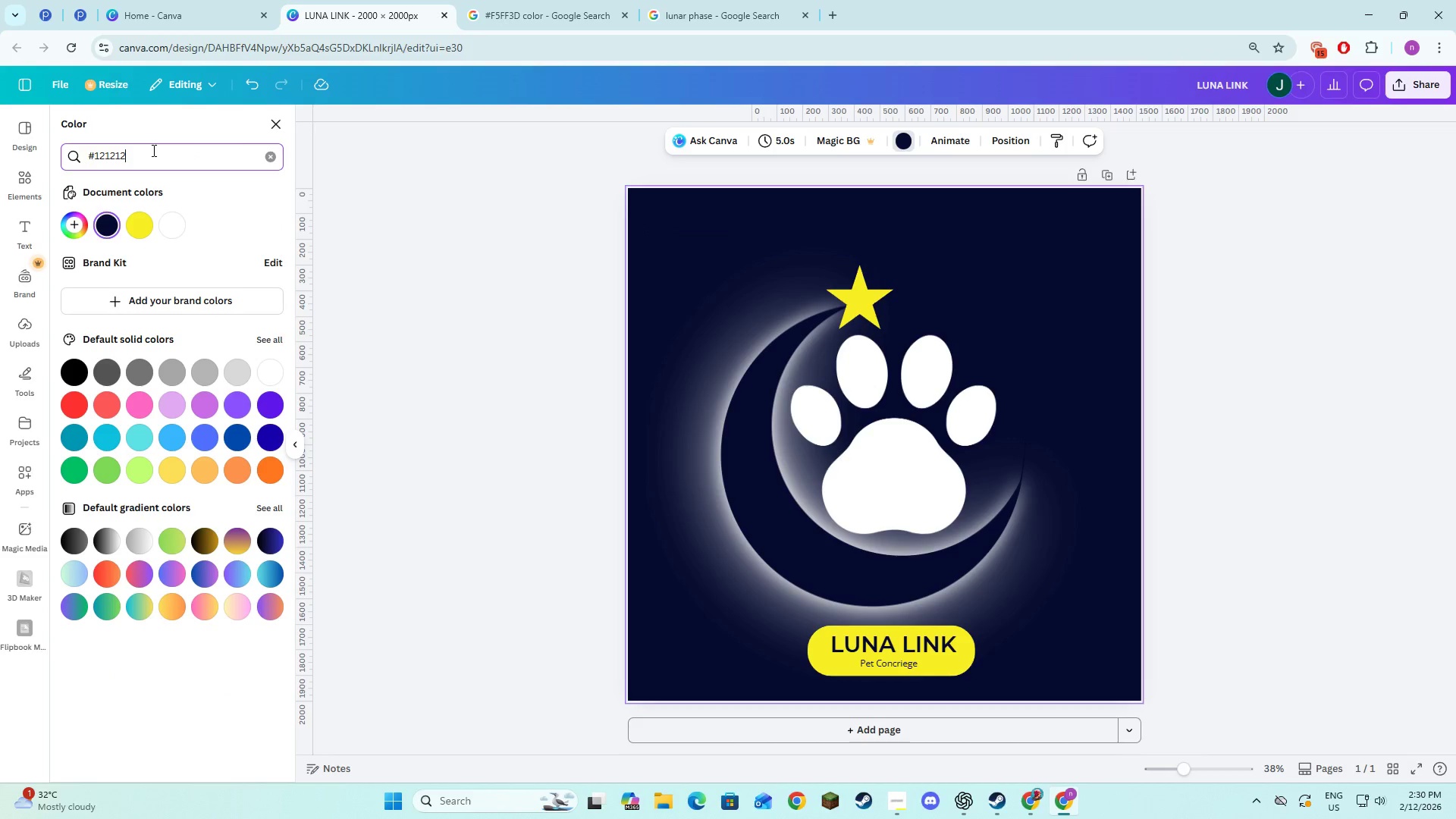 
key(NumpadEnter)
 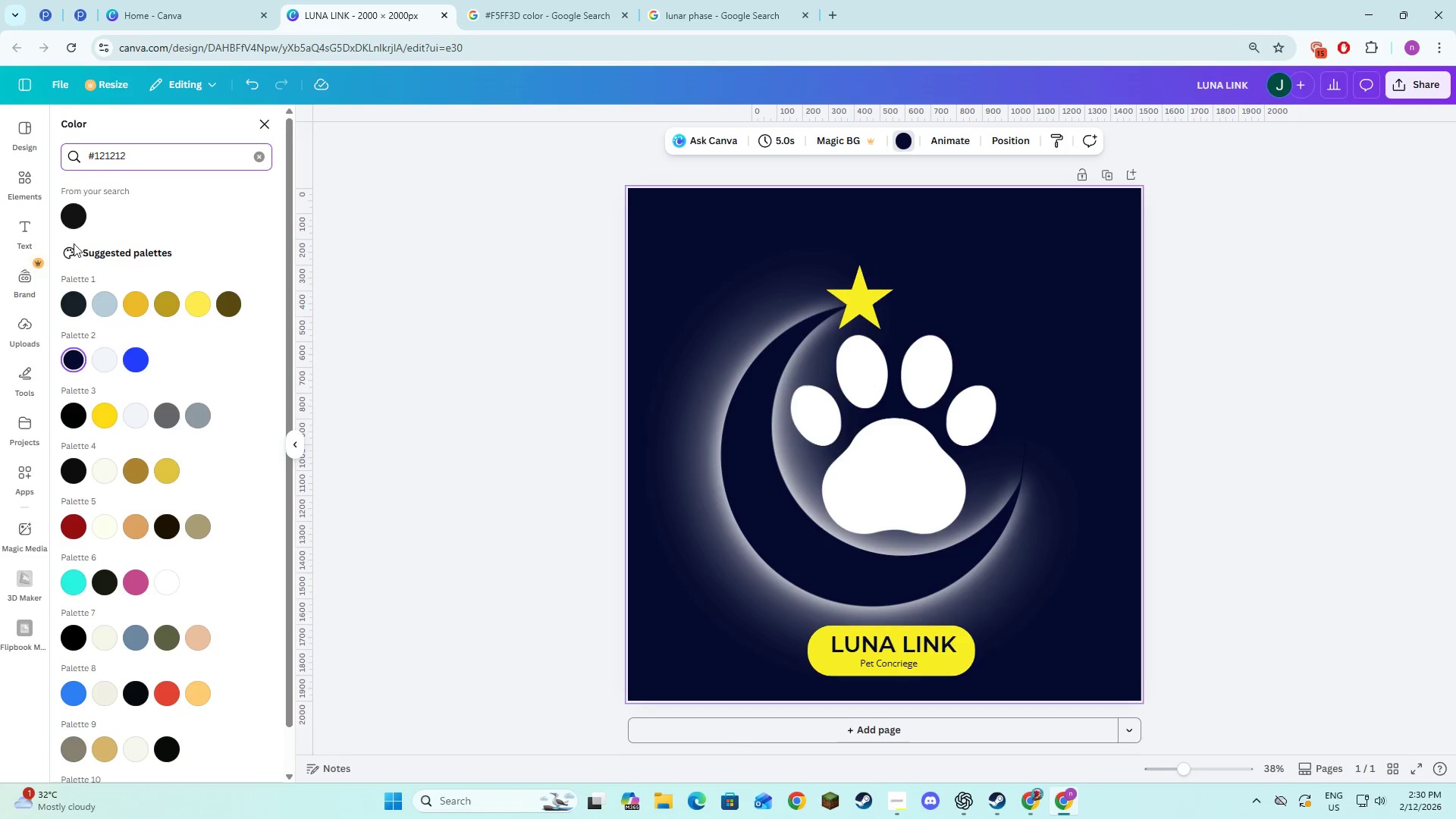 
left_click([75, 223])
 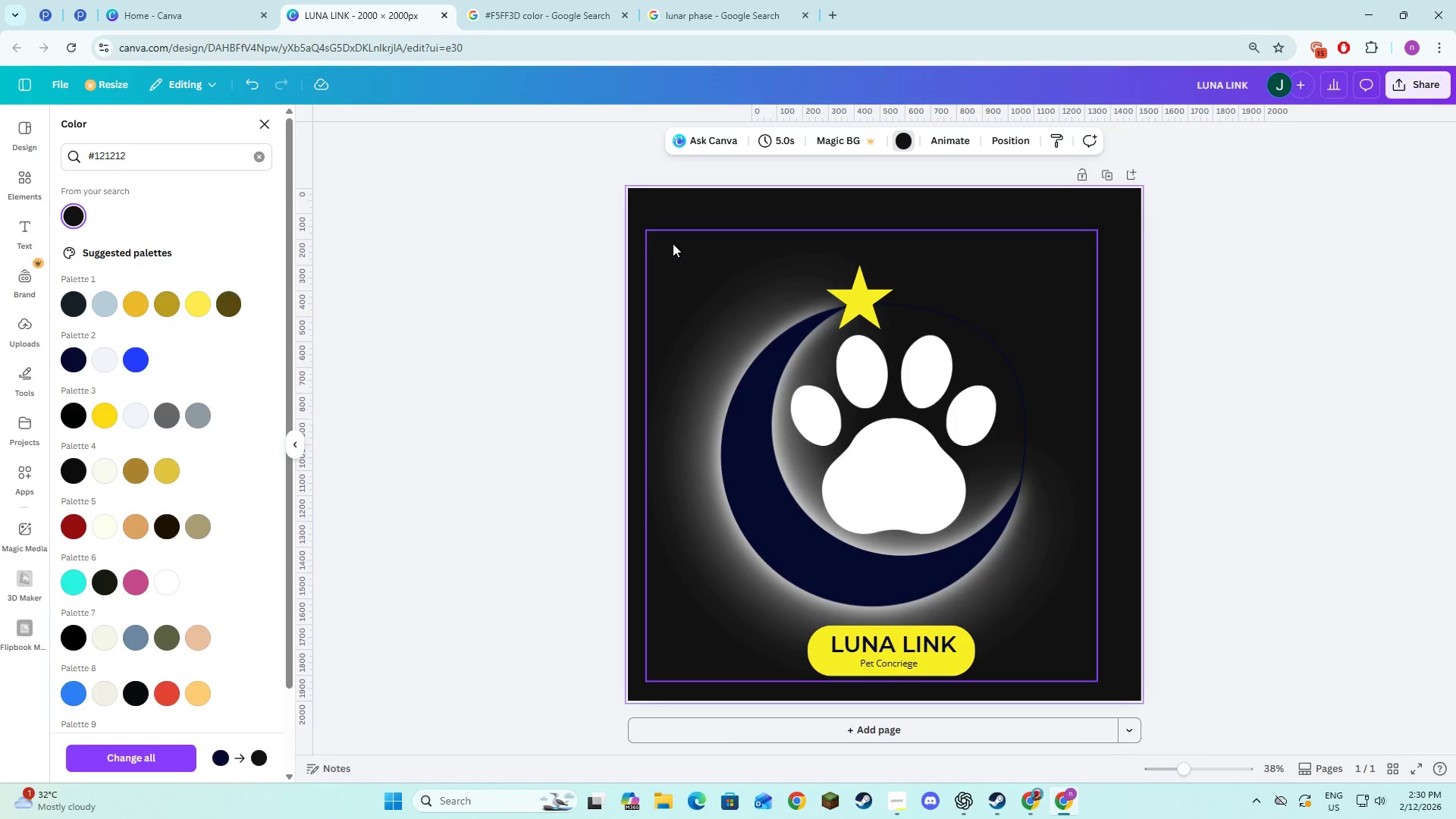 
left_click([669, 221])
 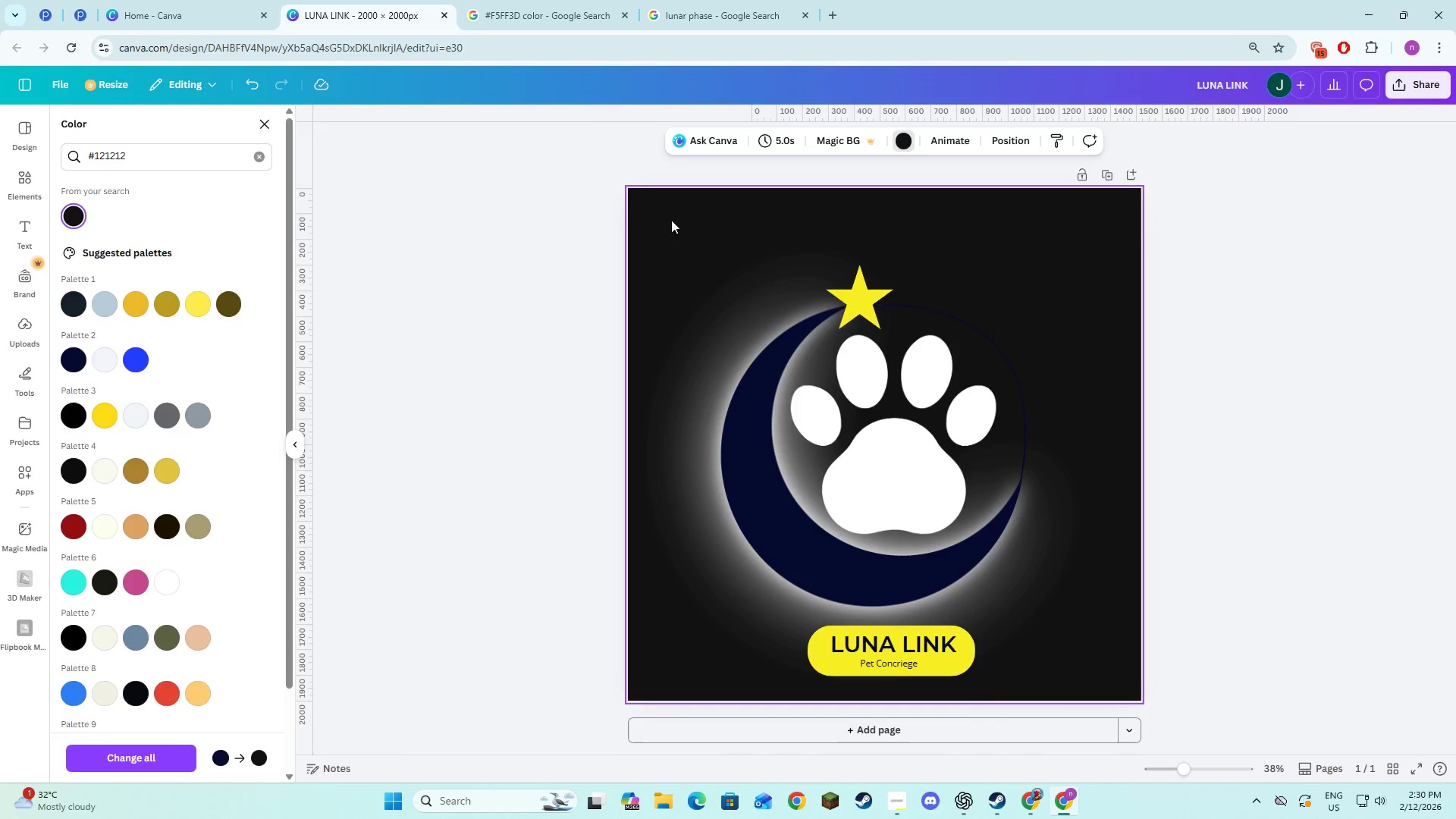 
key(Alt+AltLeft)
 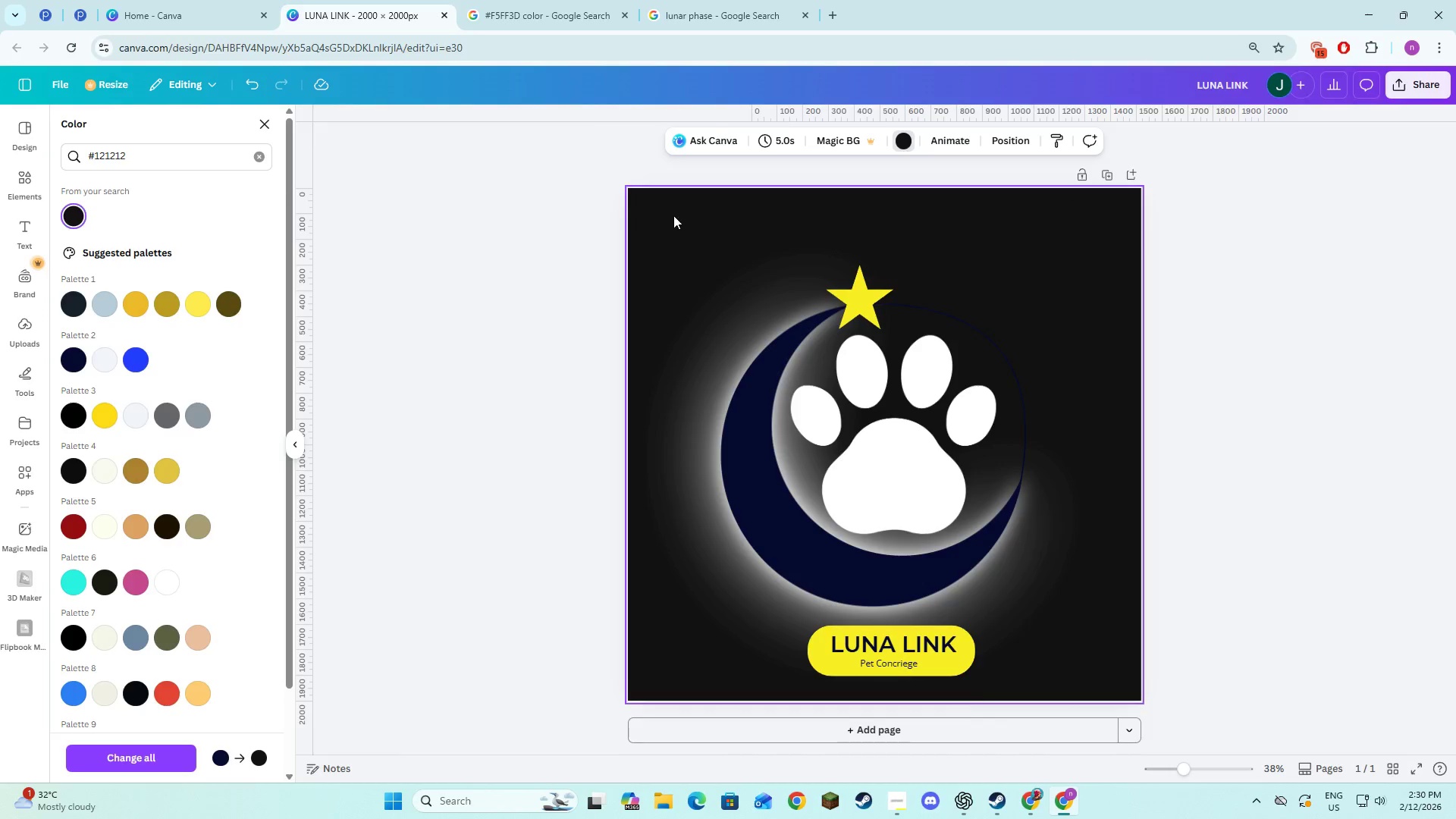 
key(Alt+Tab)
 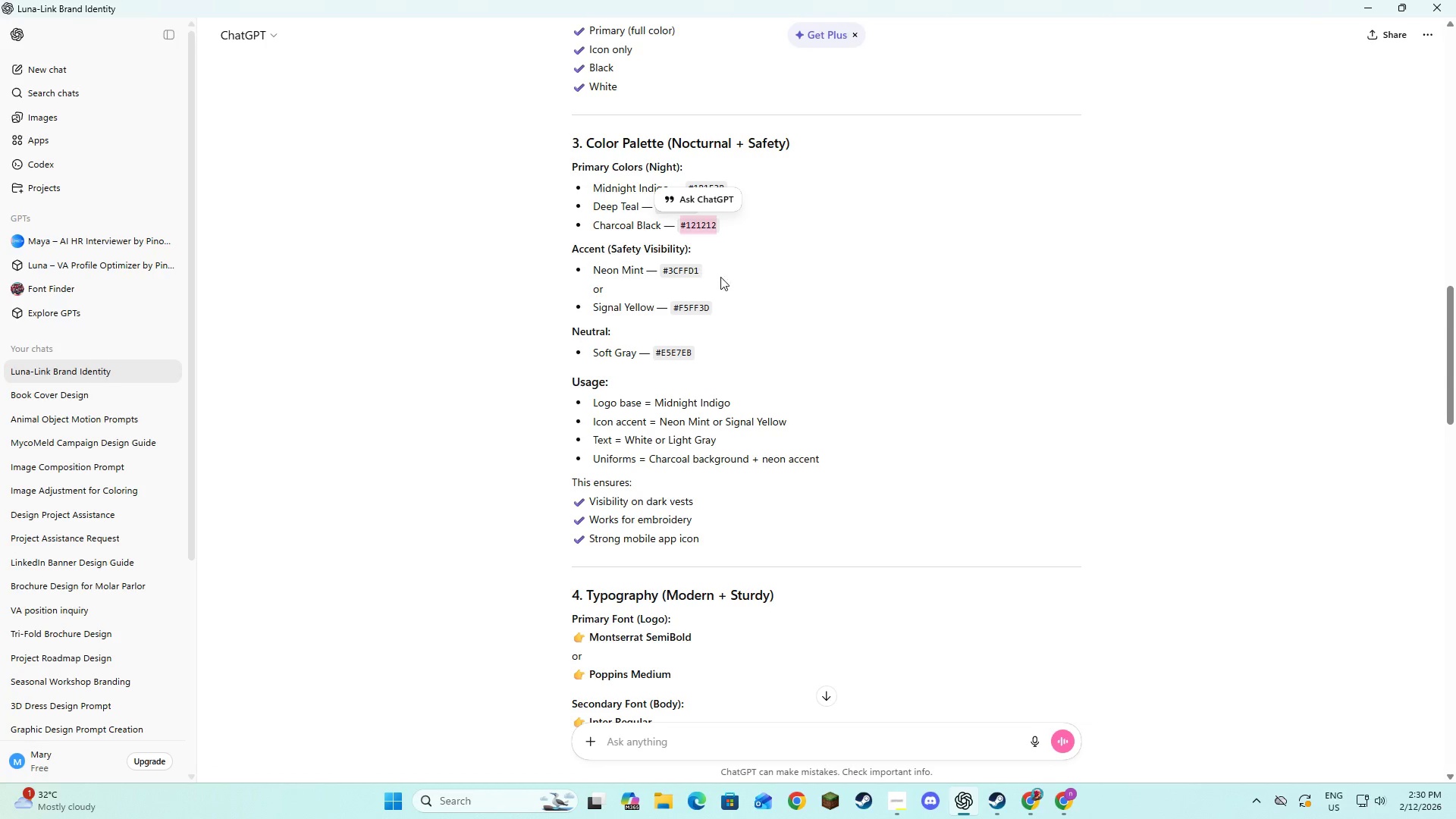 
left_click([727, 278])
 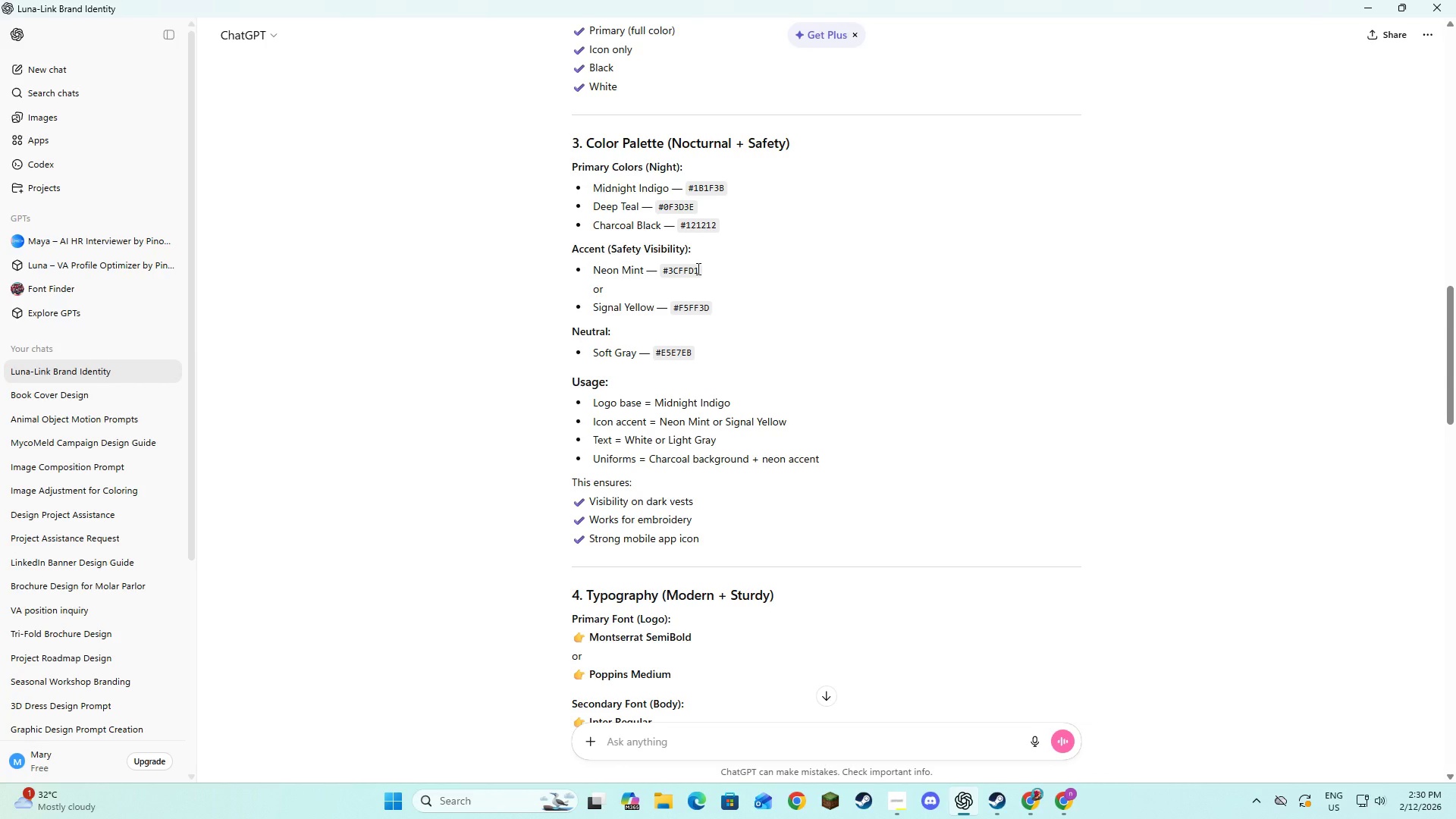 
left_click_drag(start_coordinate=[697, 268], to_coordinate=[664, 270])
 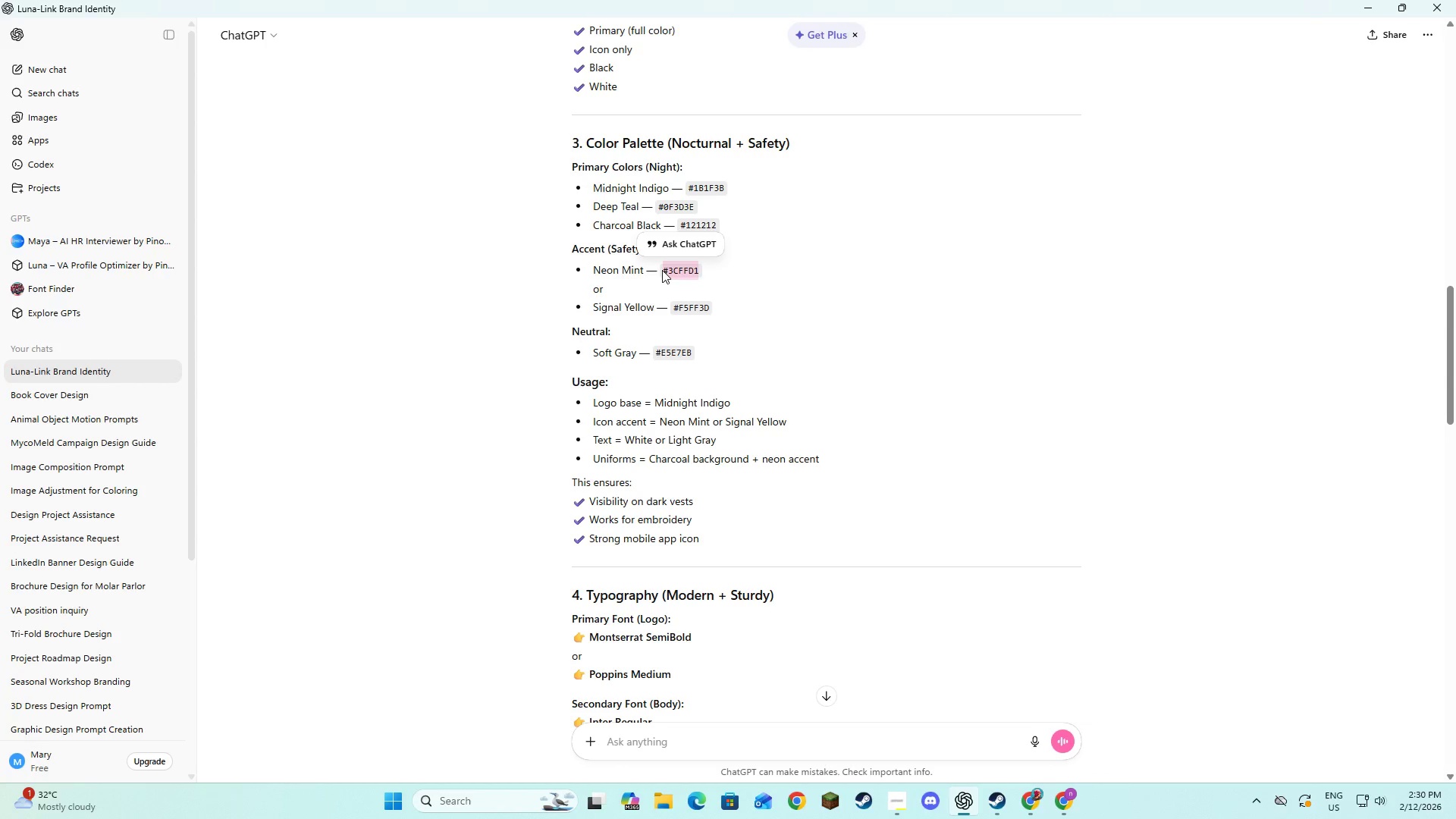 
key(Control+C)
 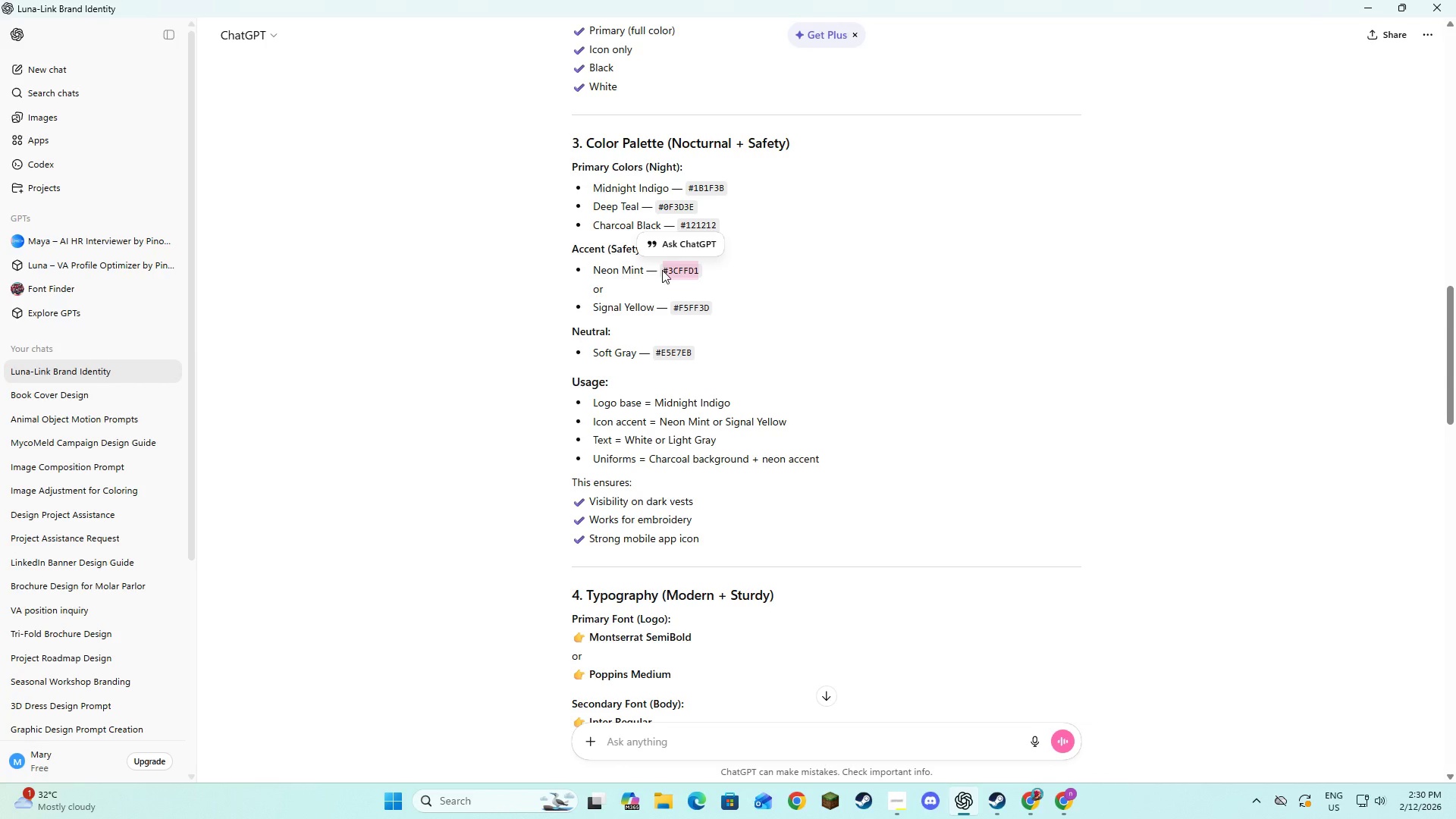 
key(Control+C)
 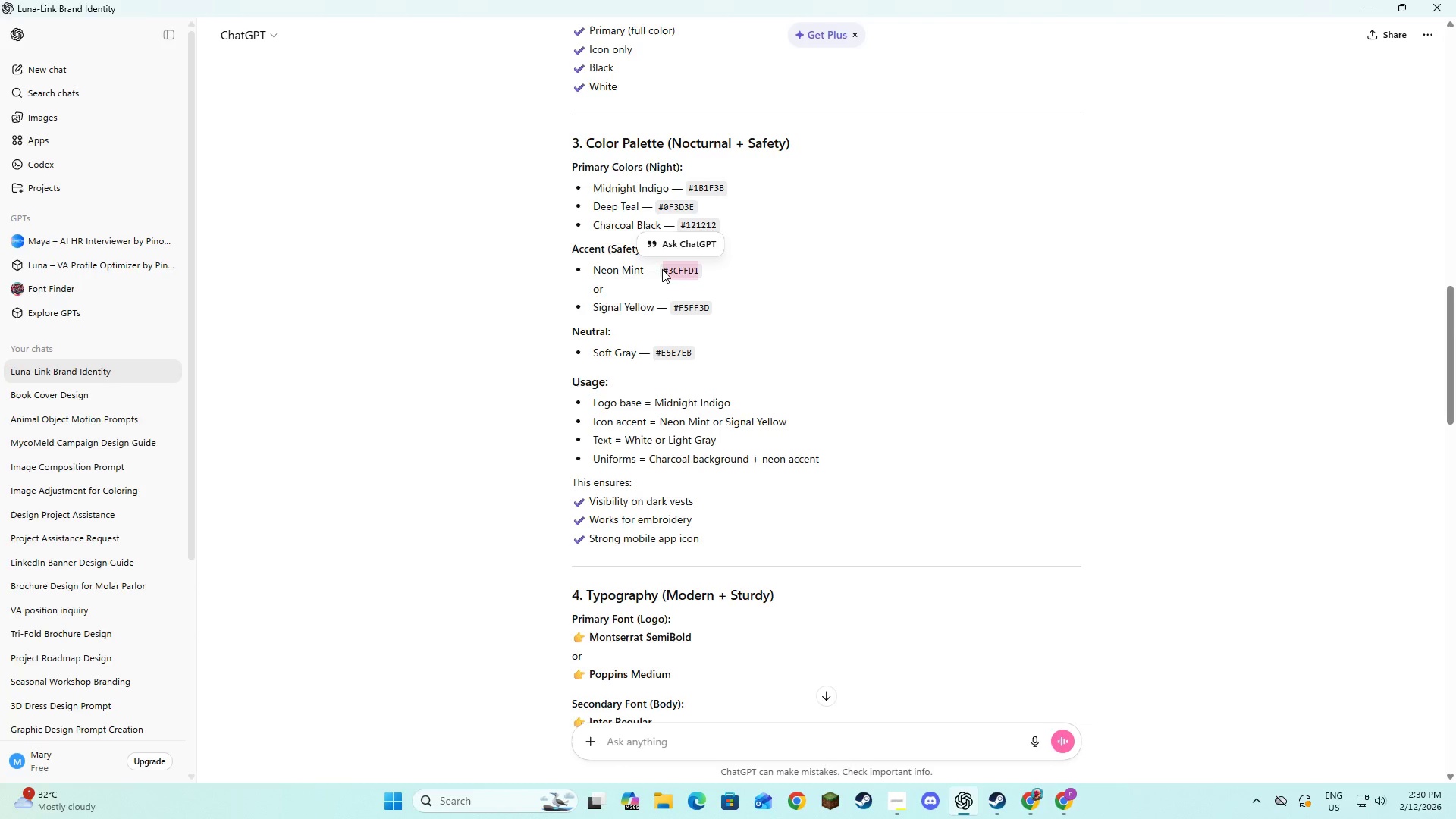 
key(Alt+AltLeft)
 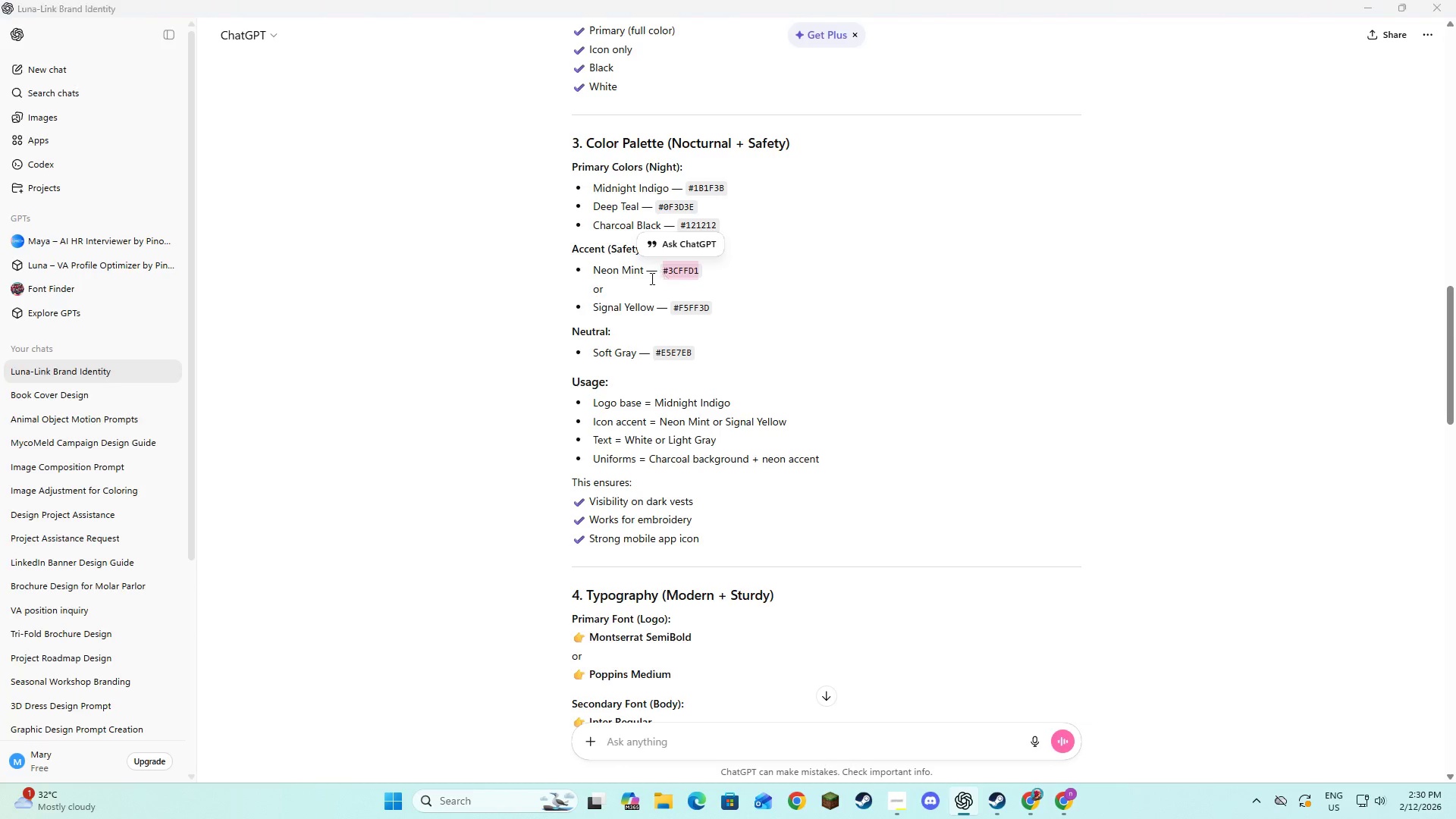 
key(Alt+Tab)
 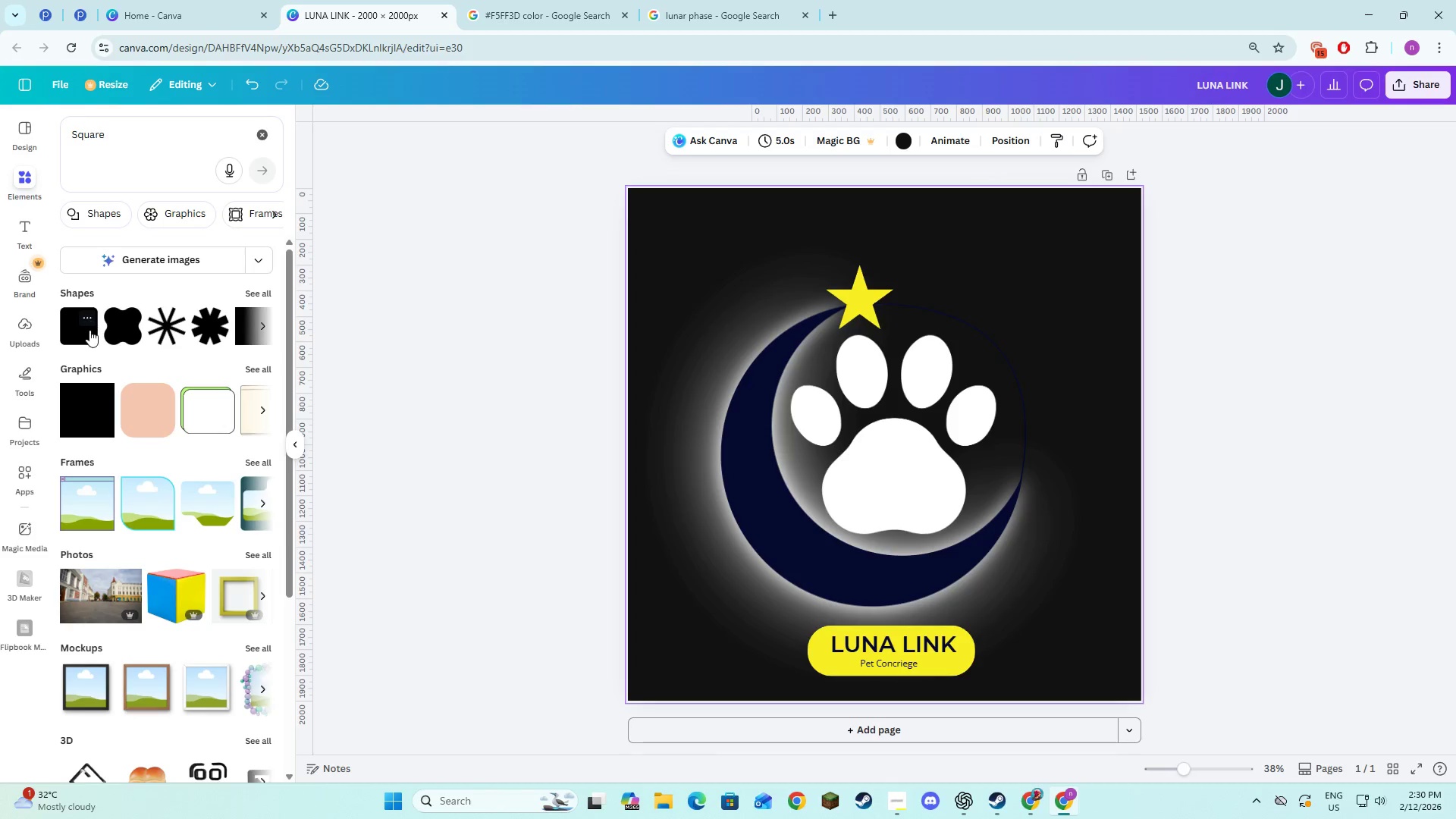 
left_click([242, 333])
 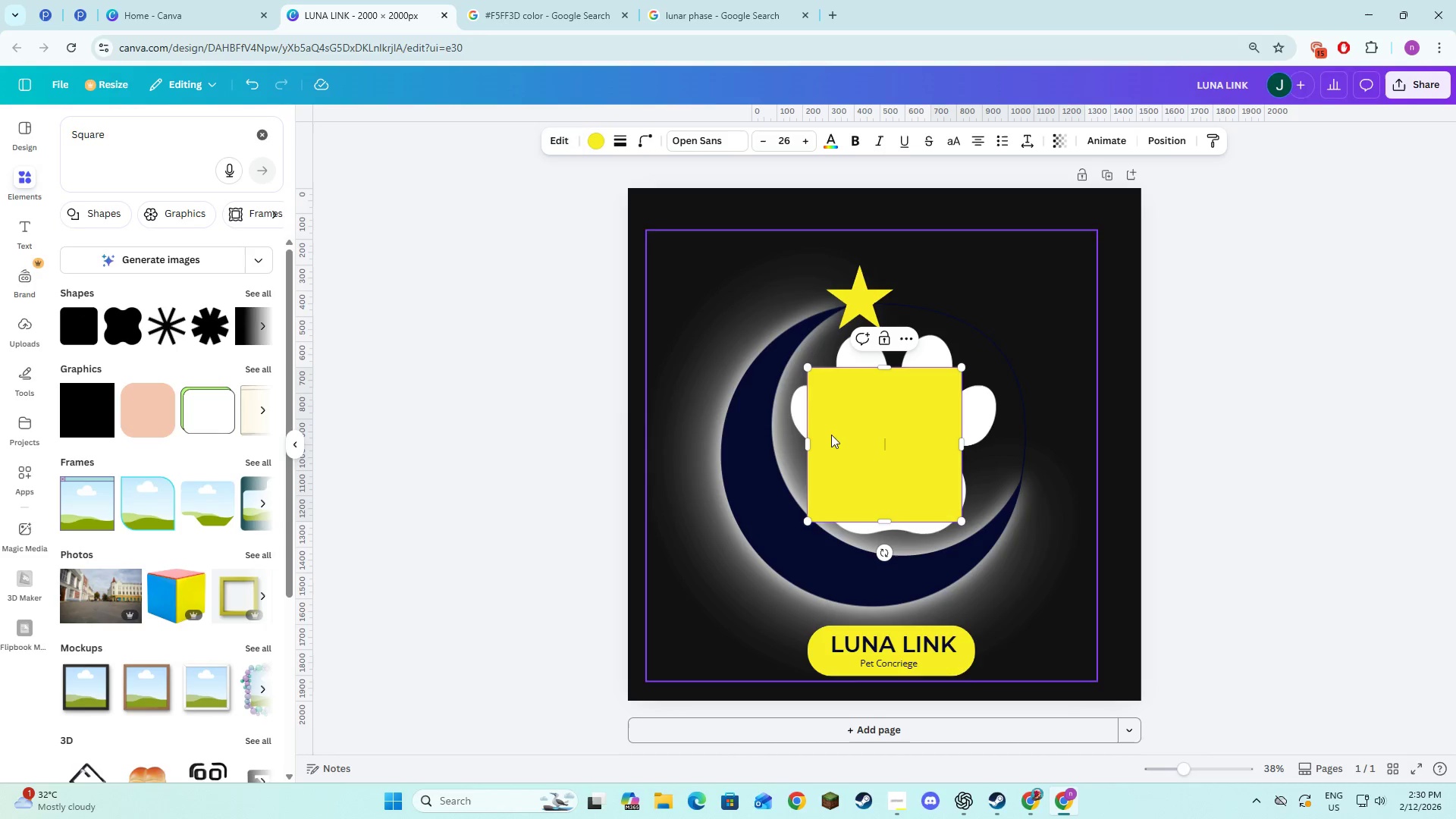 
left_click([834, 463])
 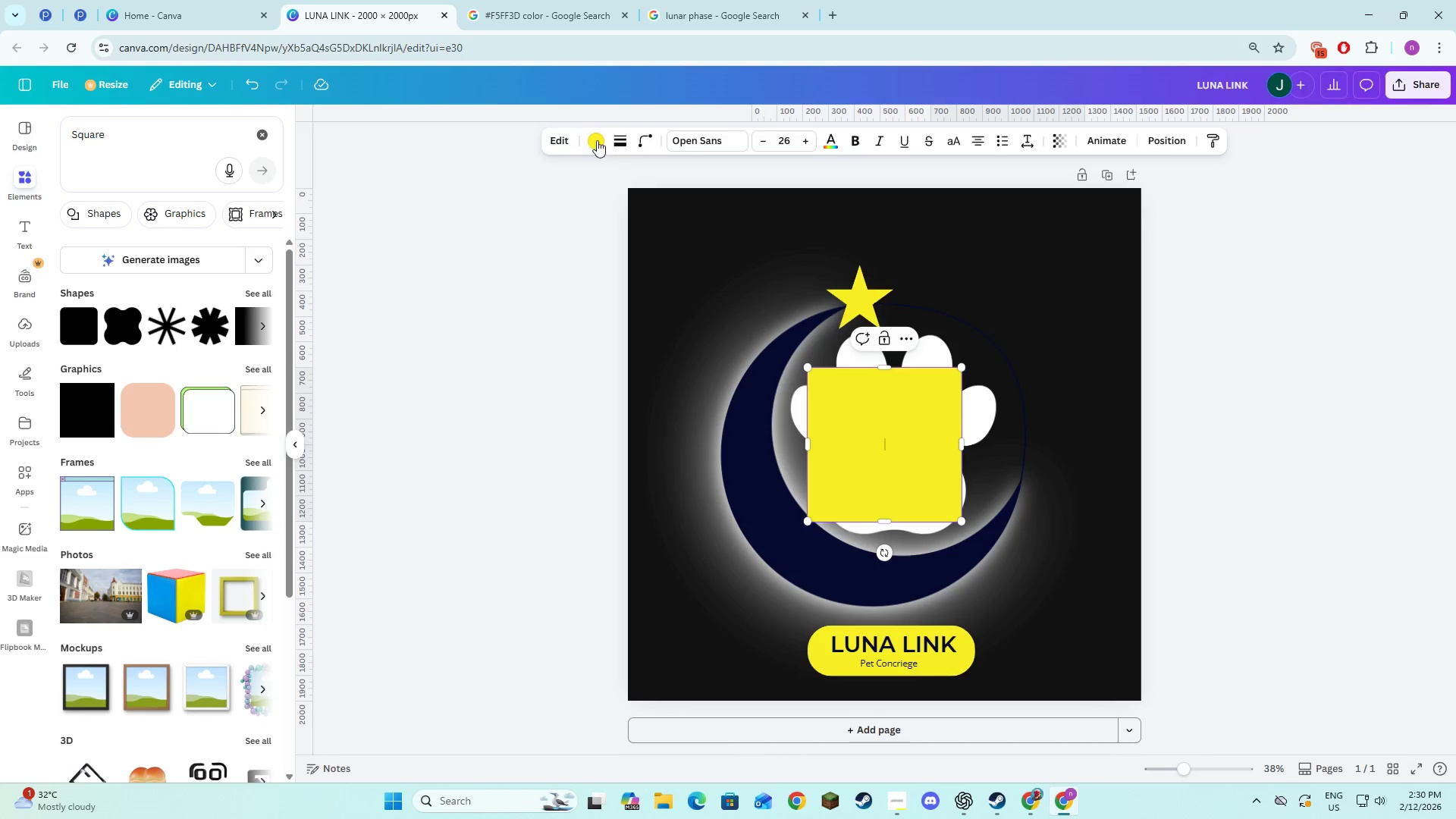 
left_click([588, 133])
 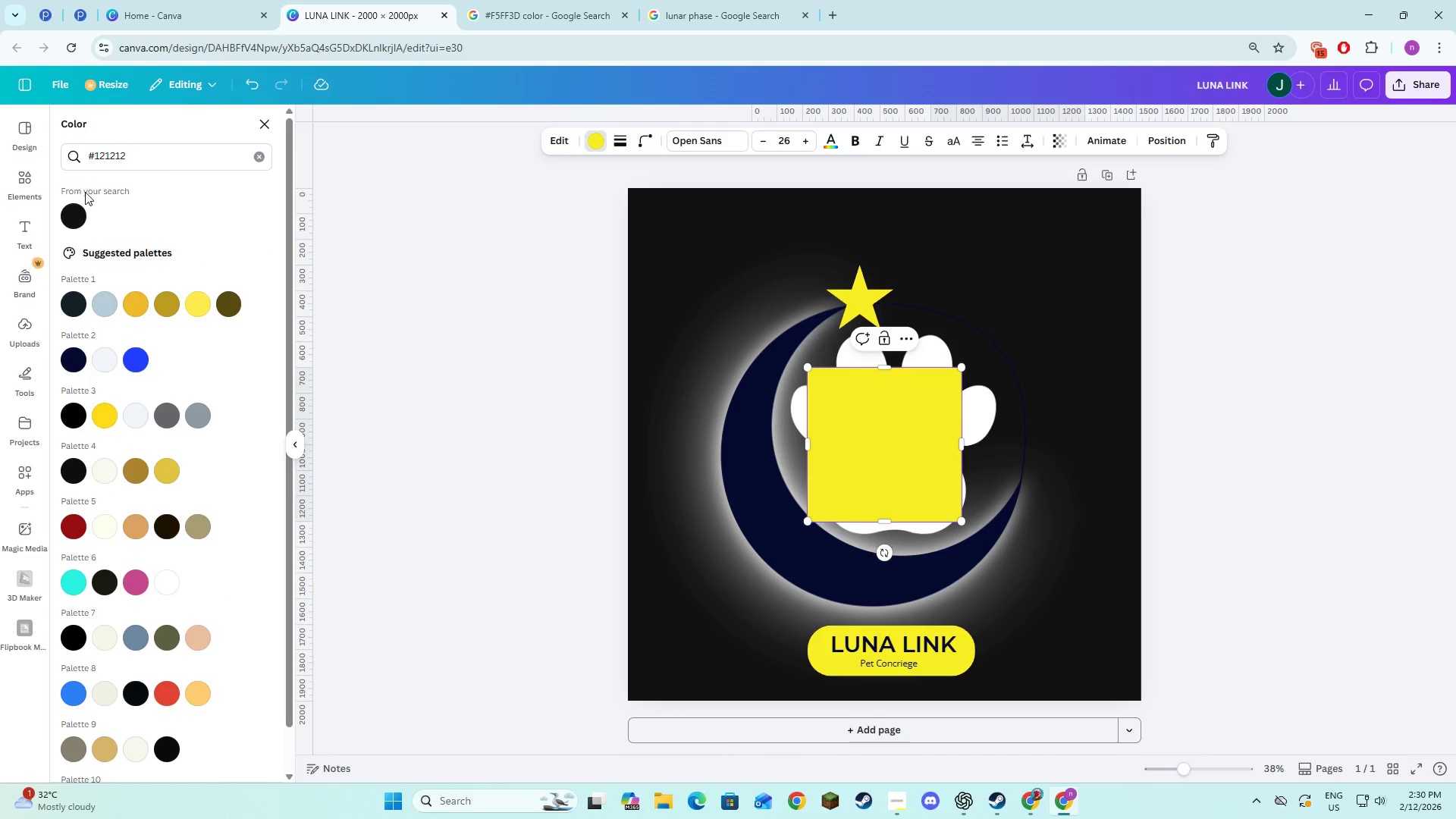 
left_click([188, 159])
 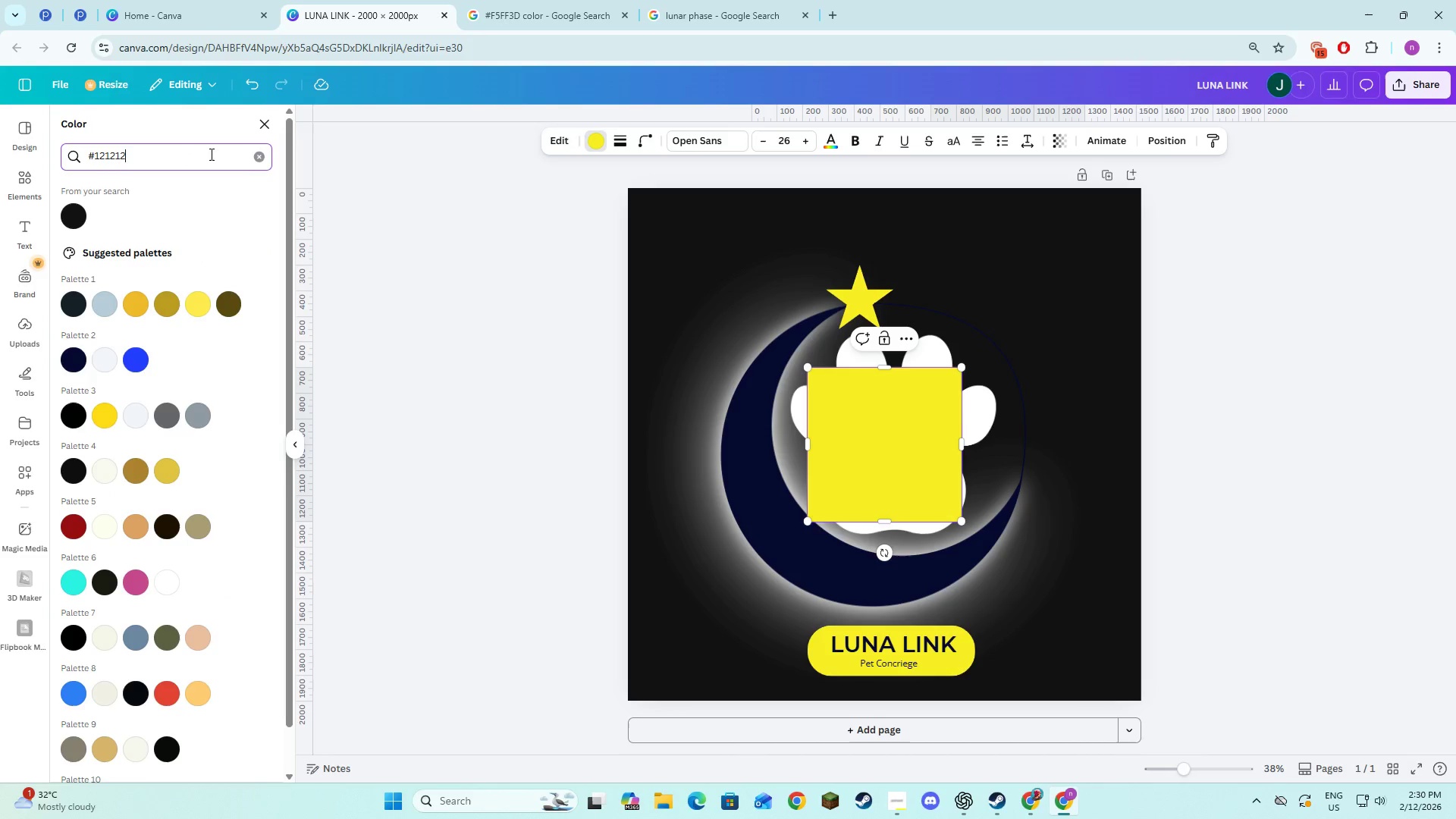 
key(Control+A)
 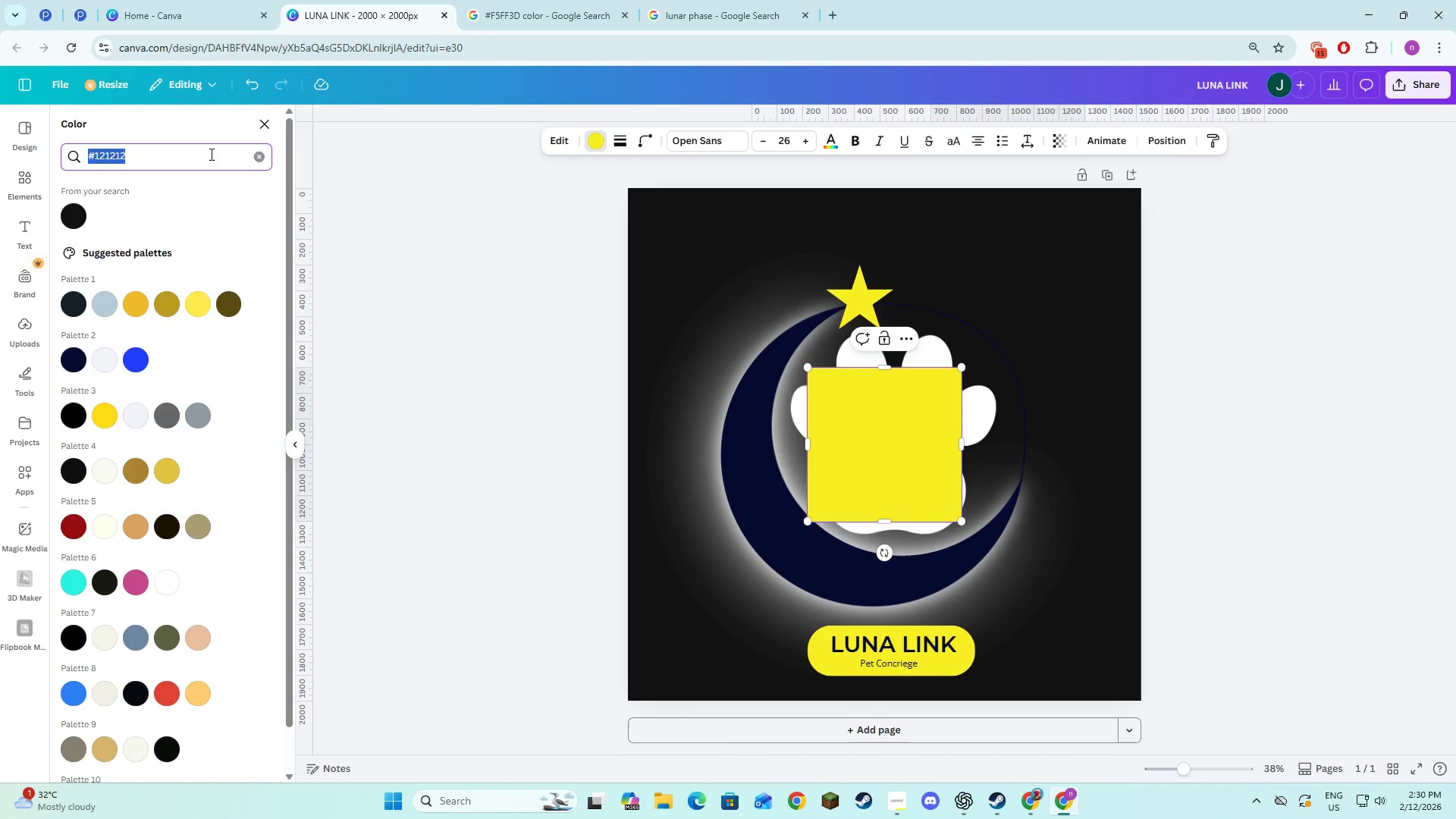 
key(Control+V)
 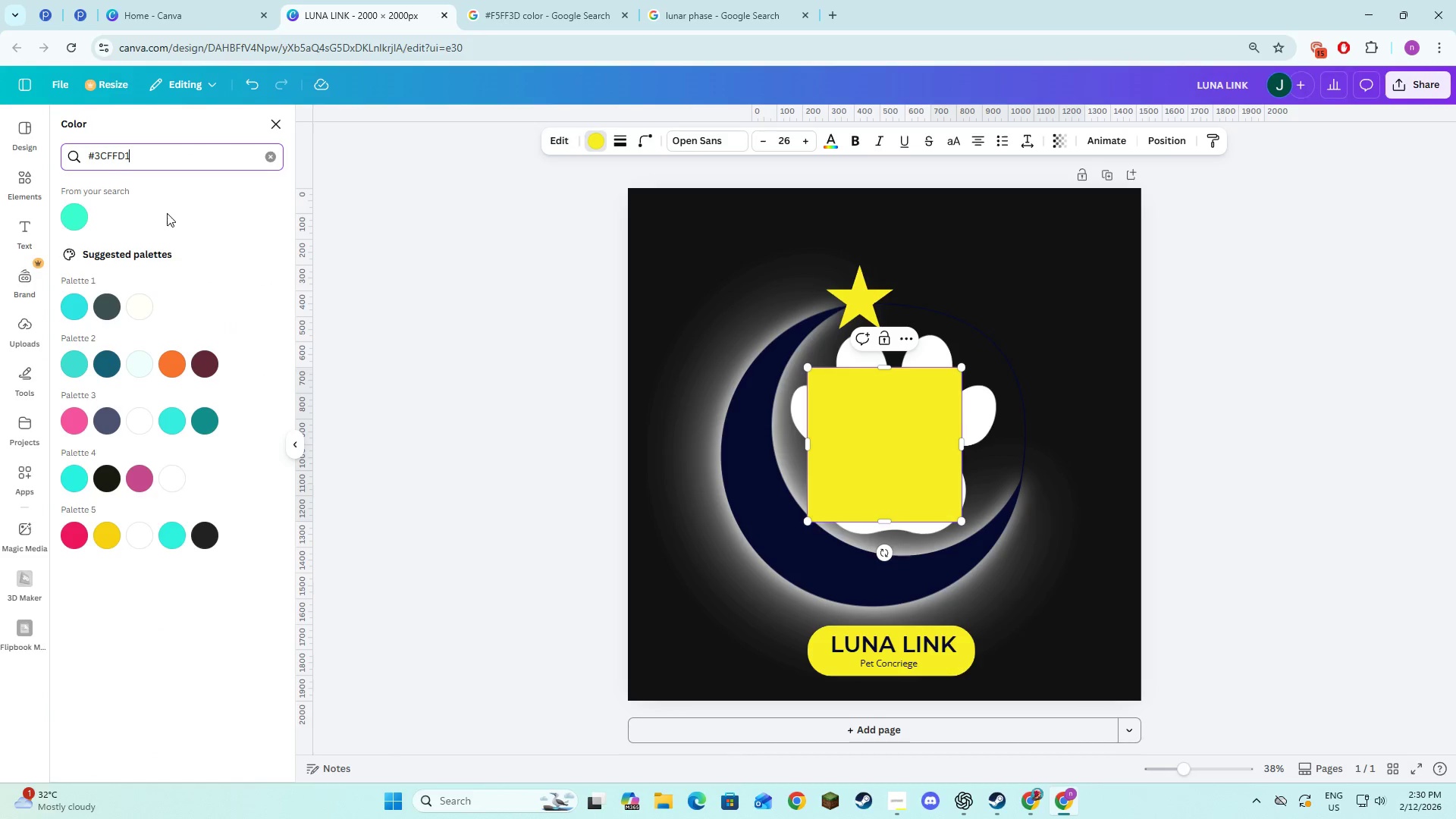 
left_click([79, 215])
 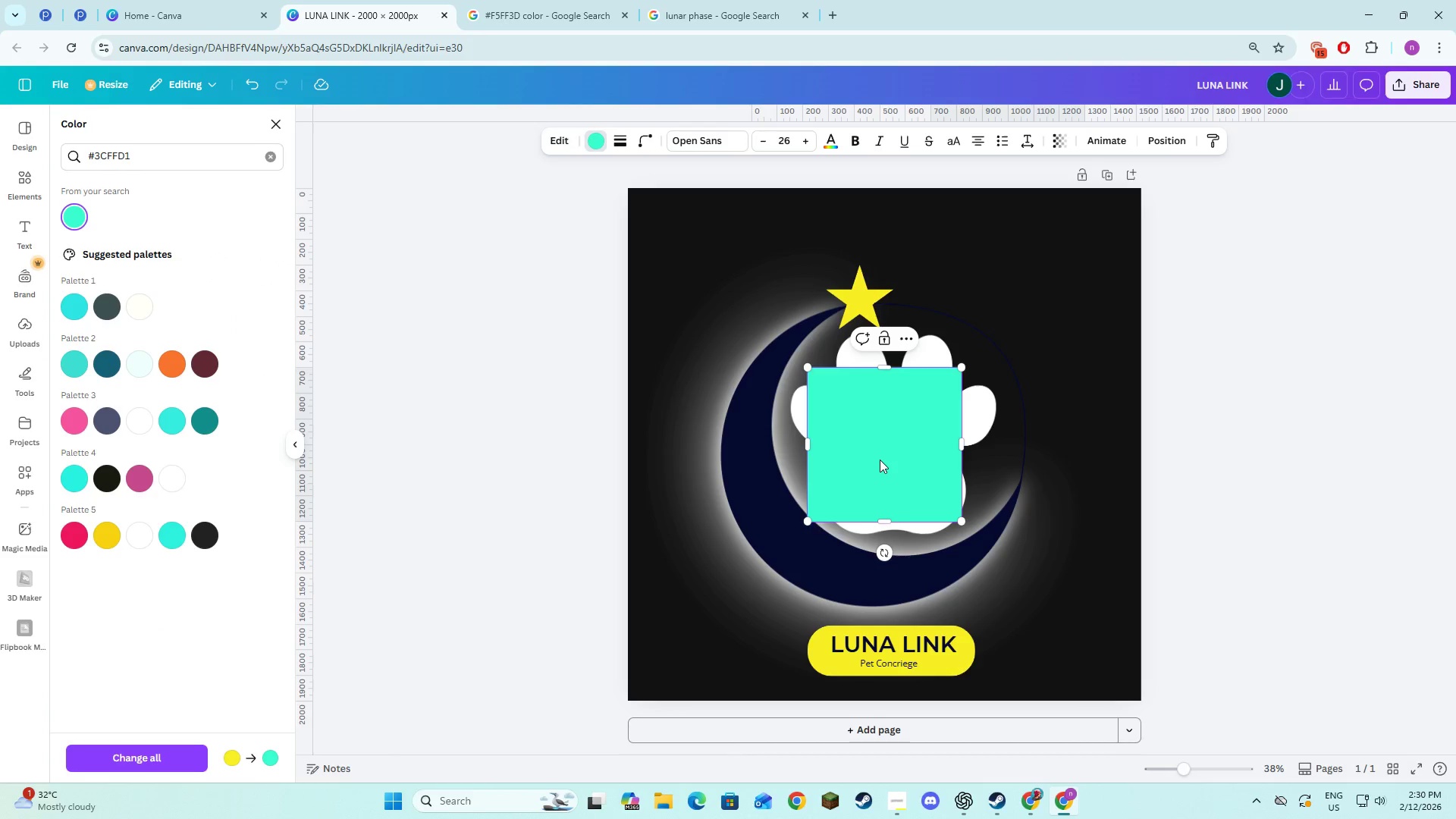 
left_click_drag(start_coordinate=[880, 460], to_coordinate=[700, 279])
 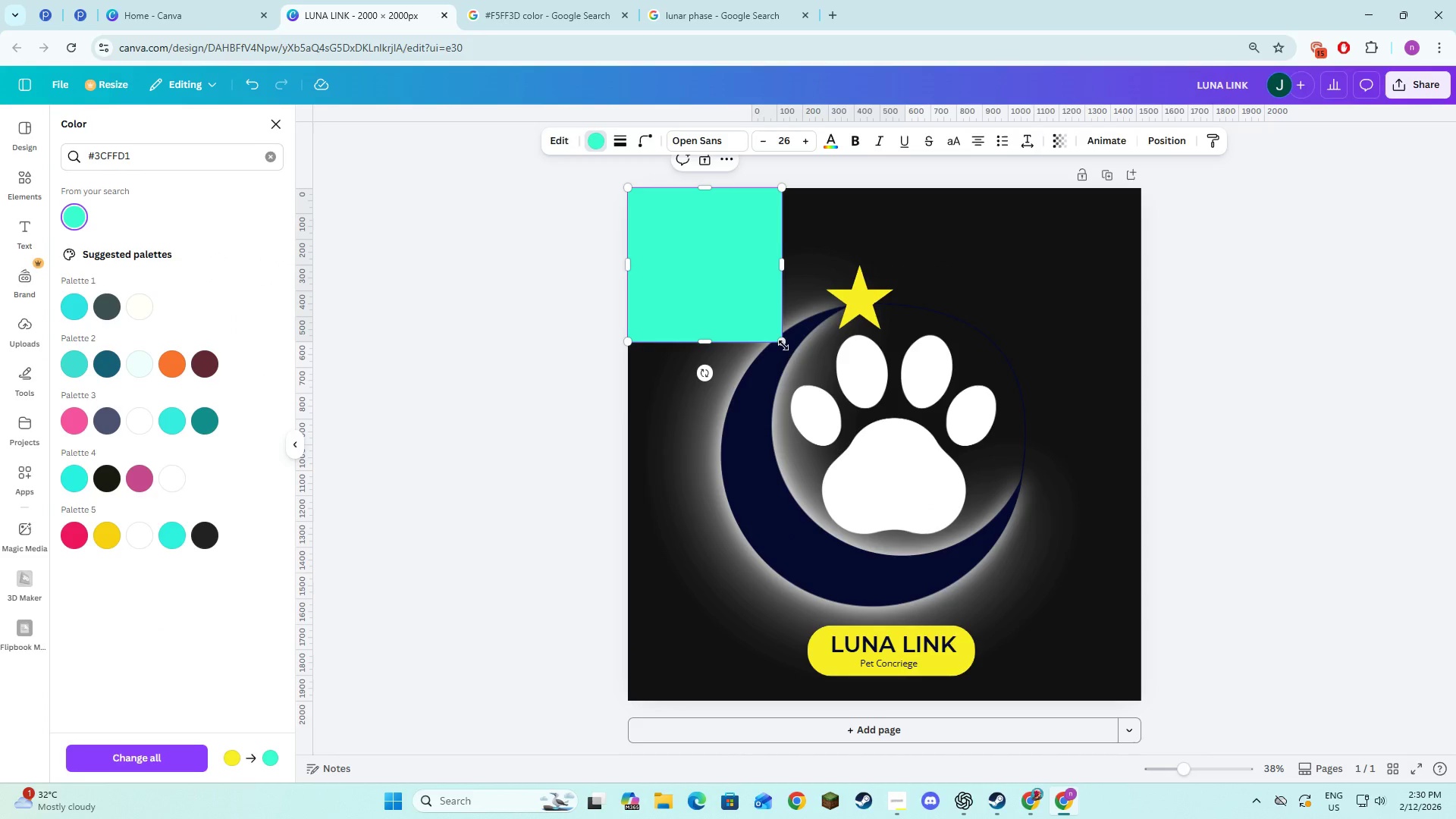 
left_click_drag(start_coordinate=[783, 343], to_coordinate=[1141, 701])
 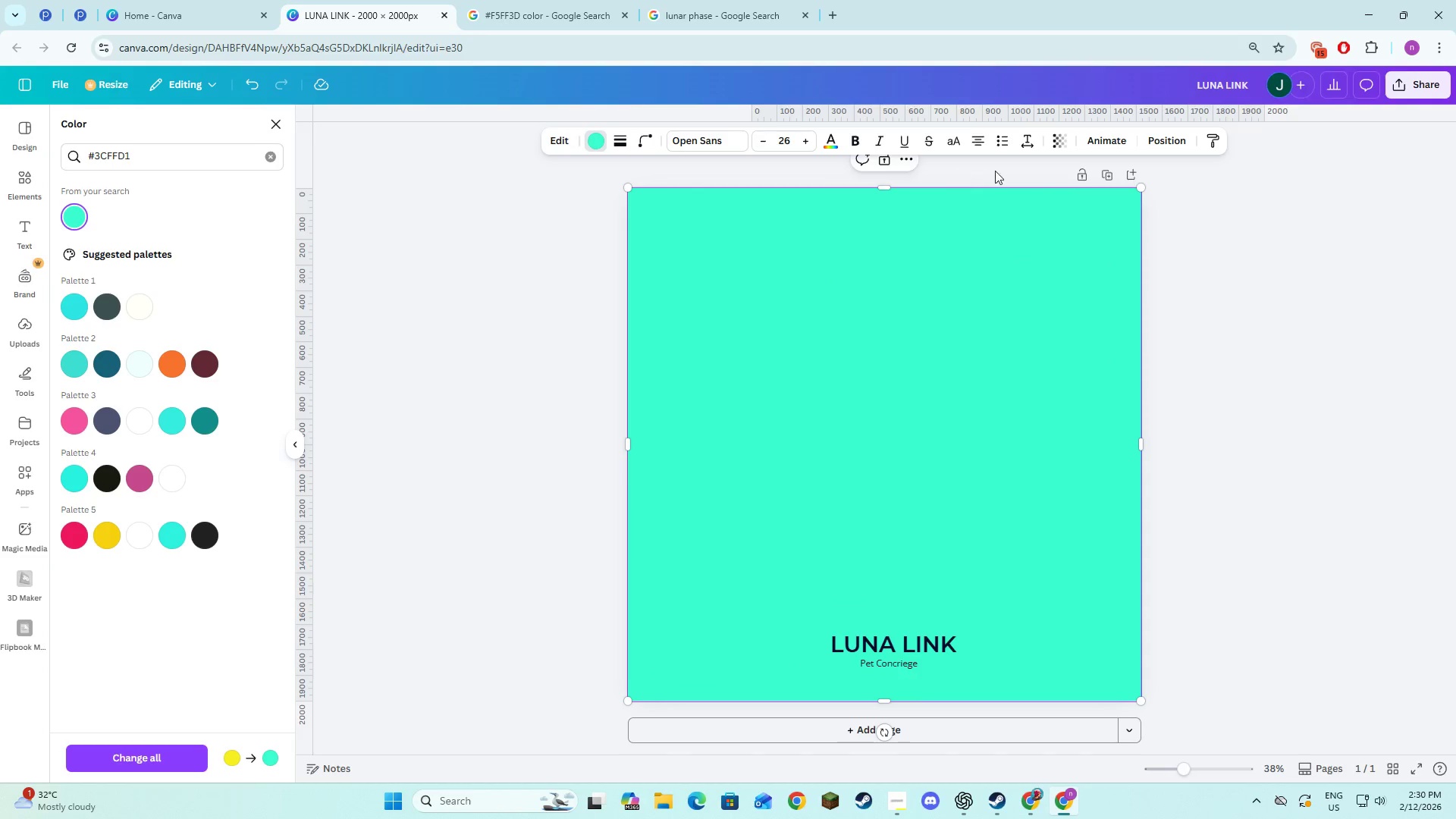 
left_click([1049, 145])
 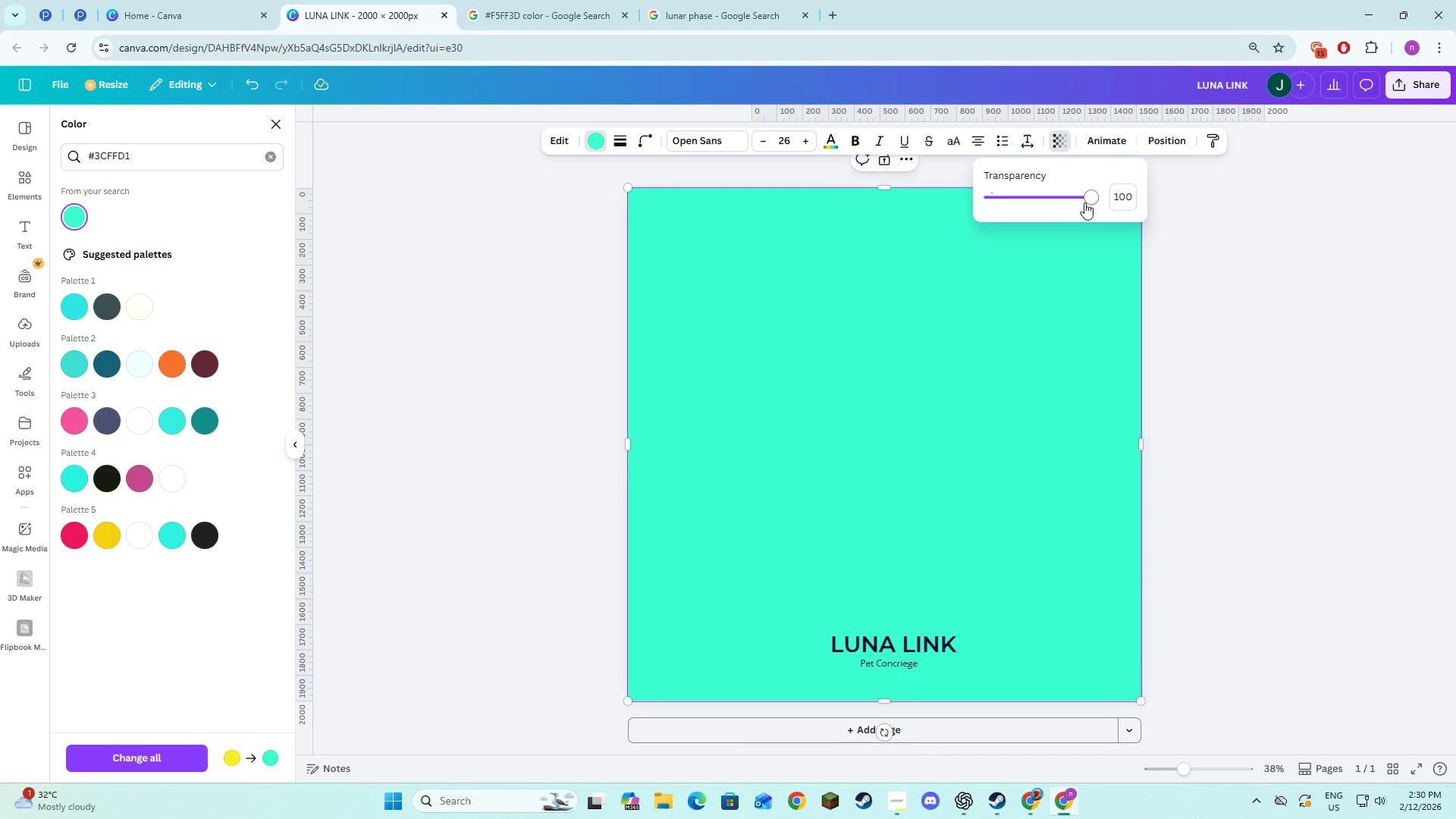 
left_click_drag(start_coordinate=[1087, 205], to_coordinate=[1002, 221])
 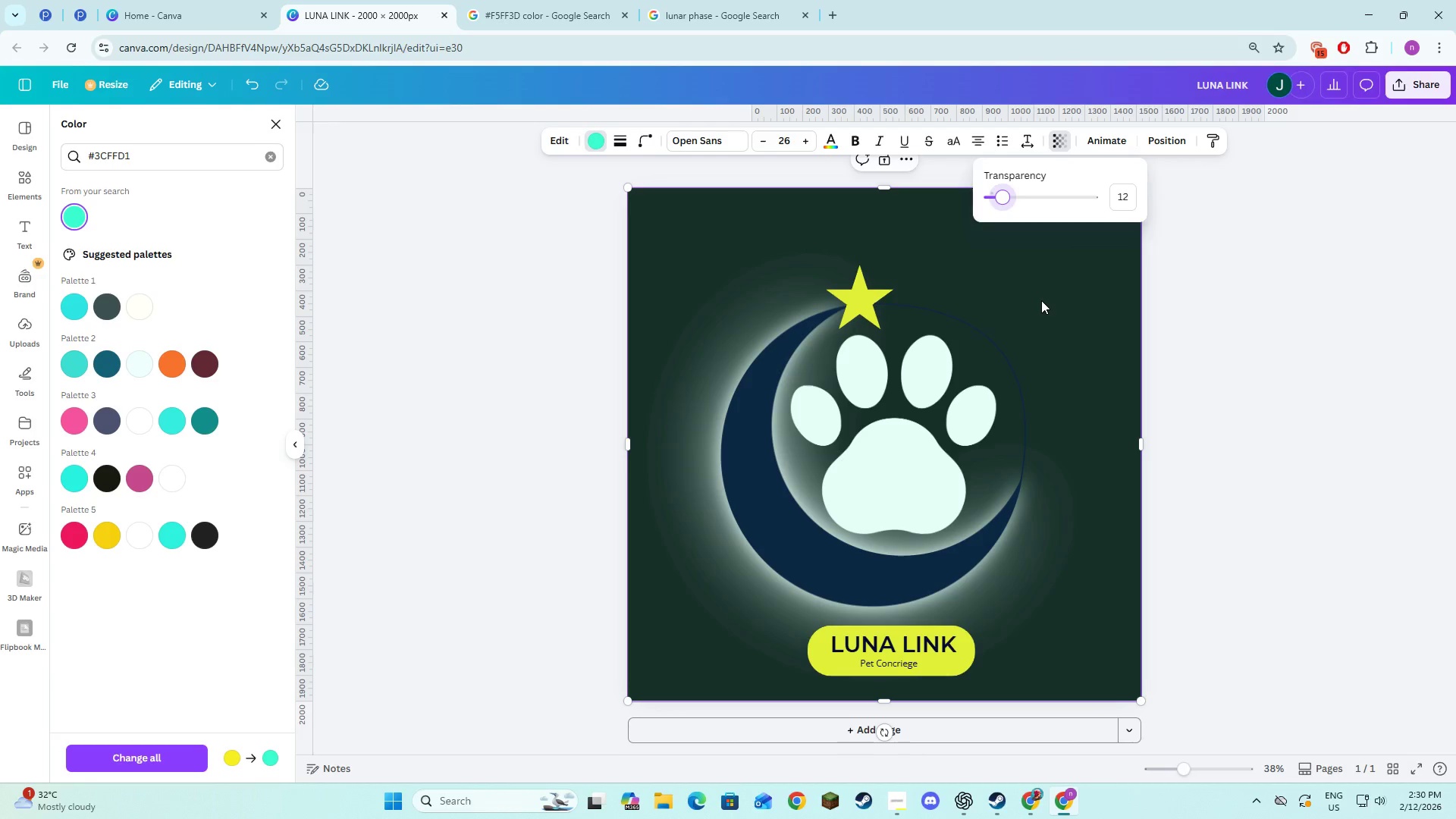 
left_click([1041, 300])
 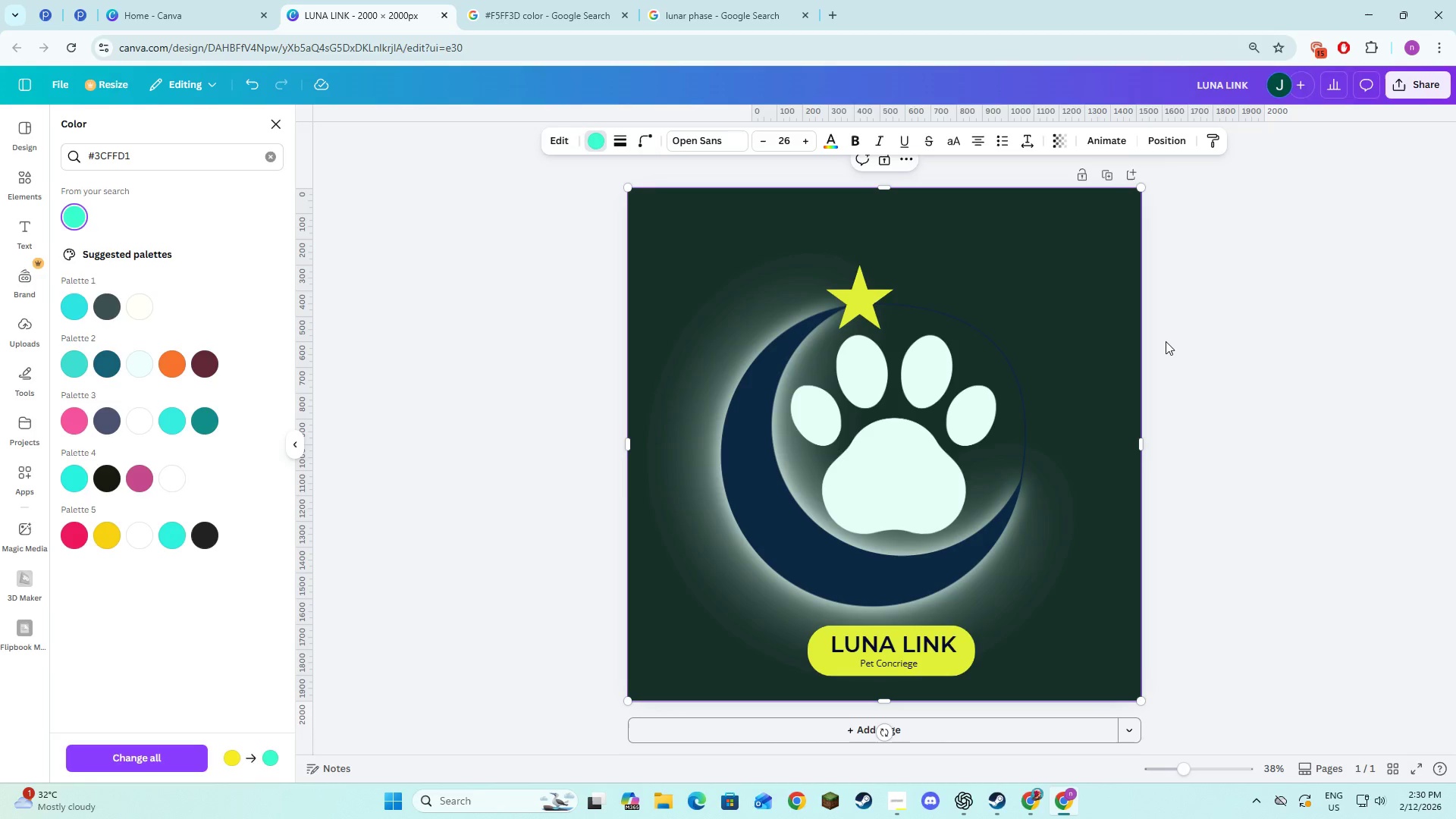 
double_click([1018, 315])
 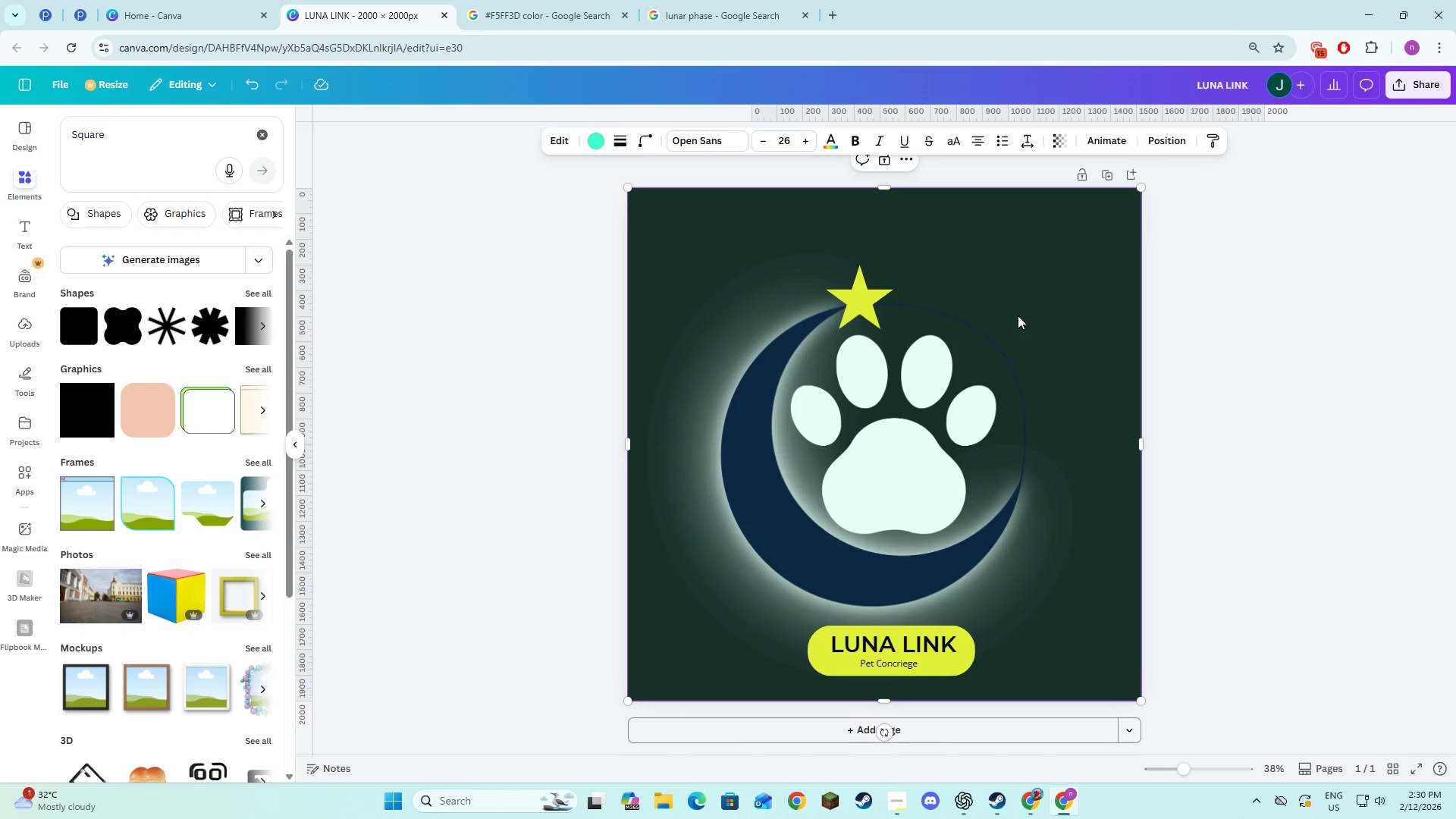 
right_click([1018, 315])
 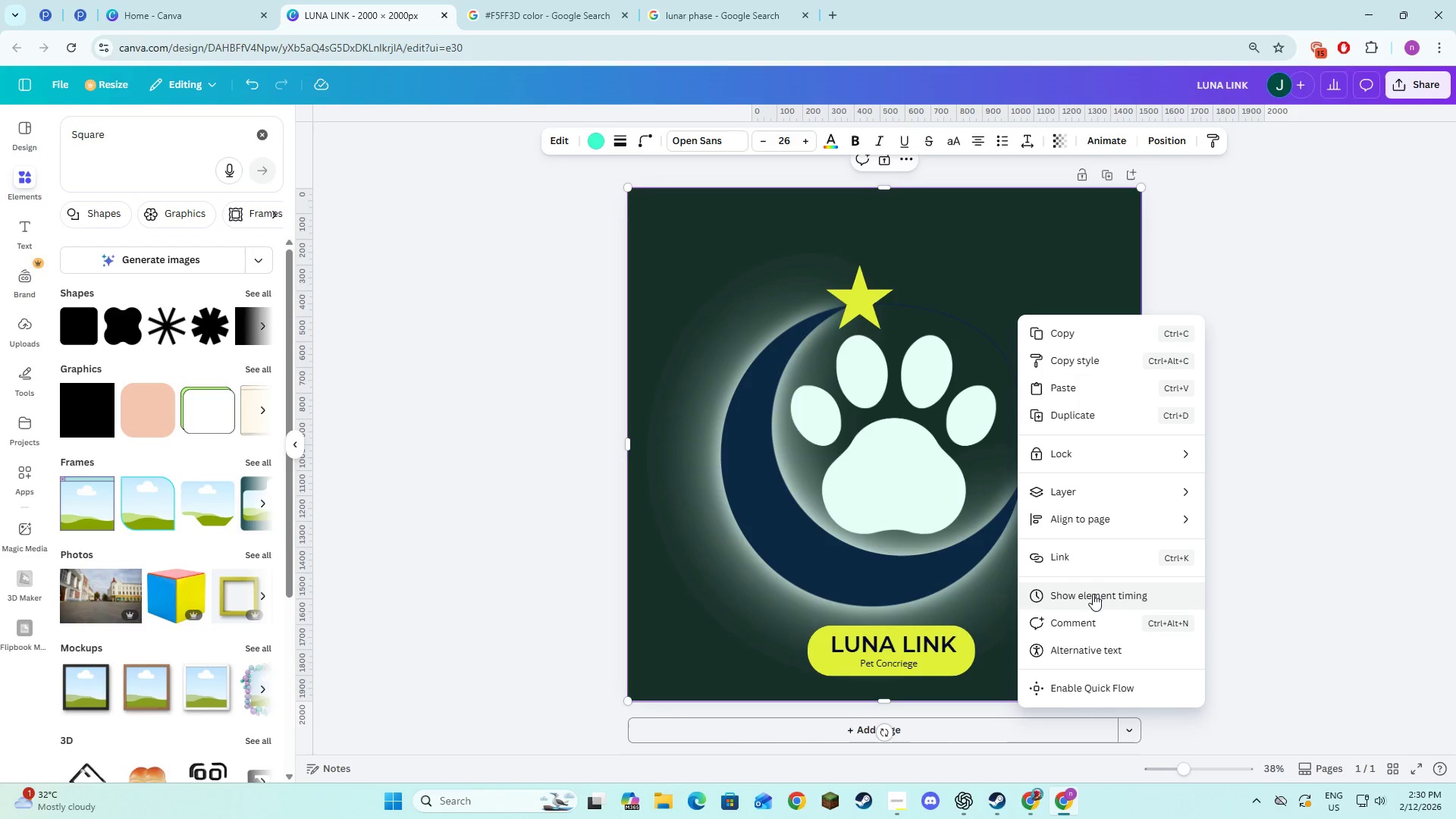 
left_click([1098, 497])
 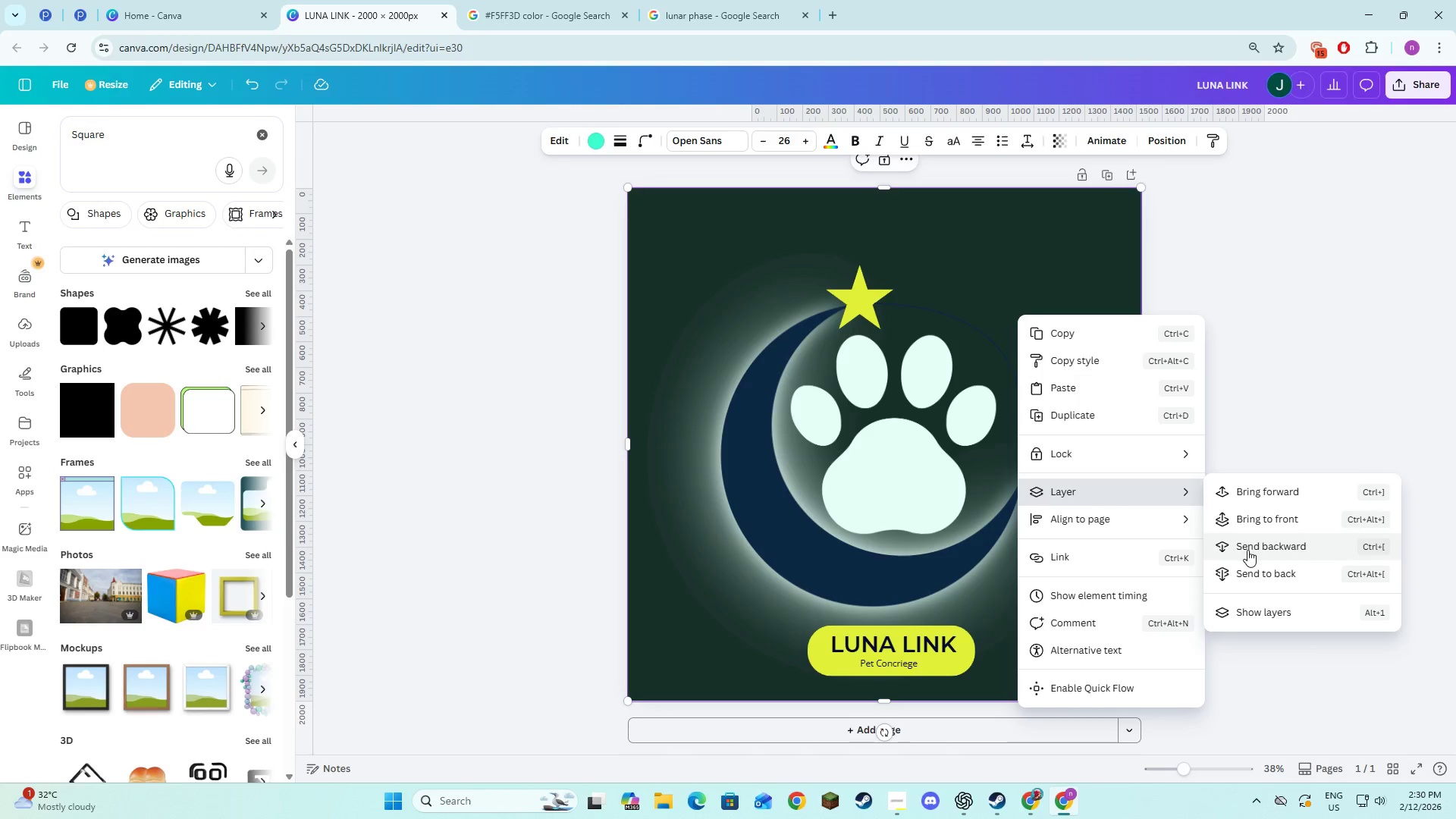 
left_click([1252, 569])
 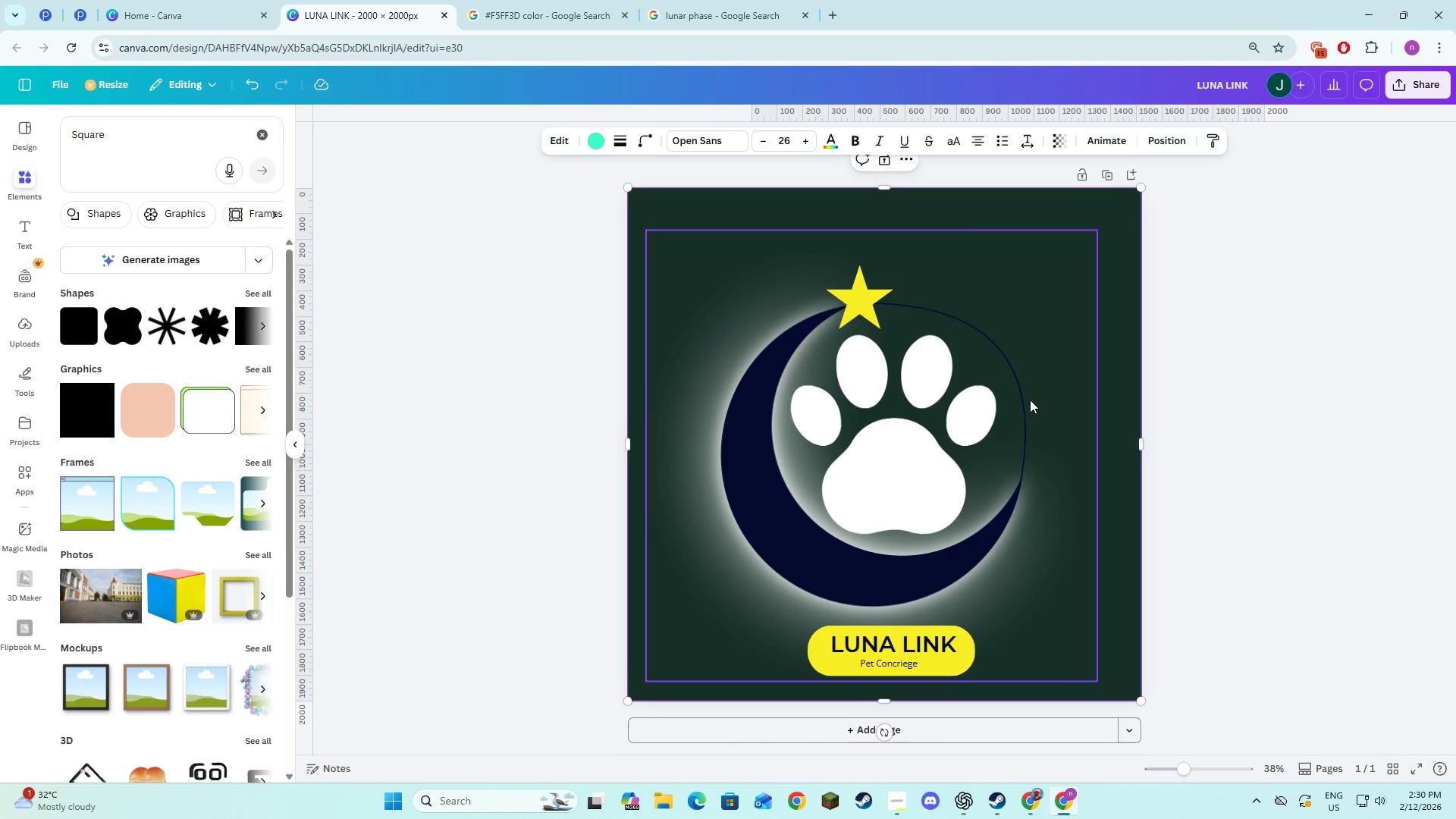 
left_click([1025, 400])
 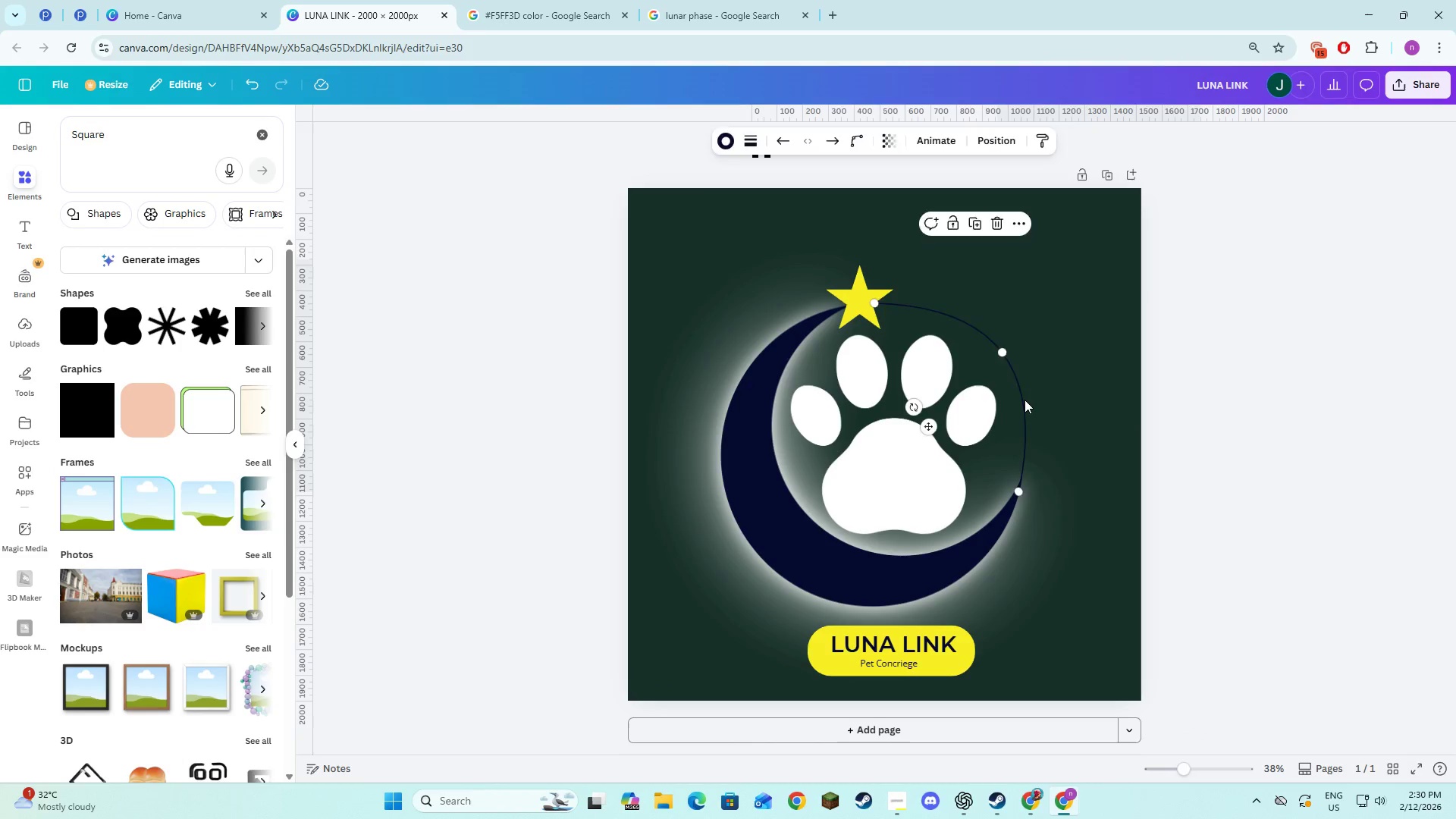 
key(Backspace)
 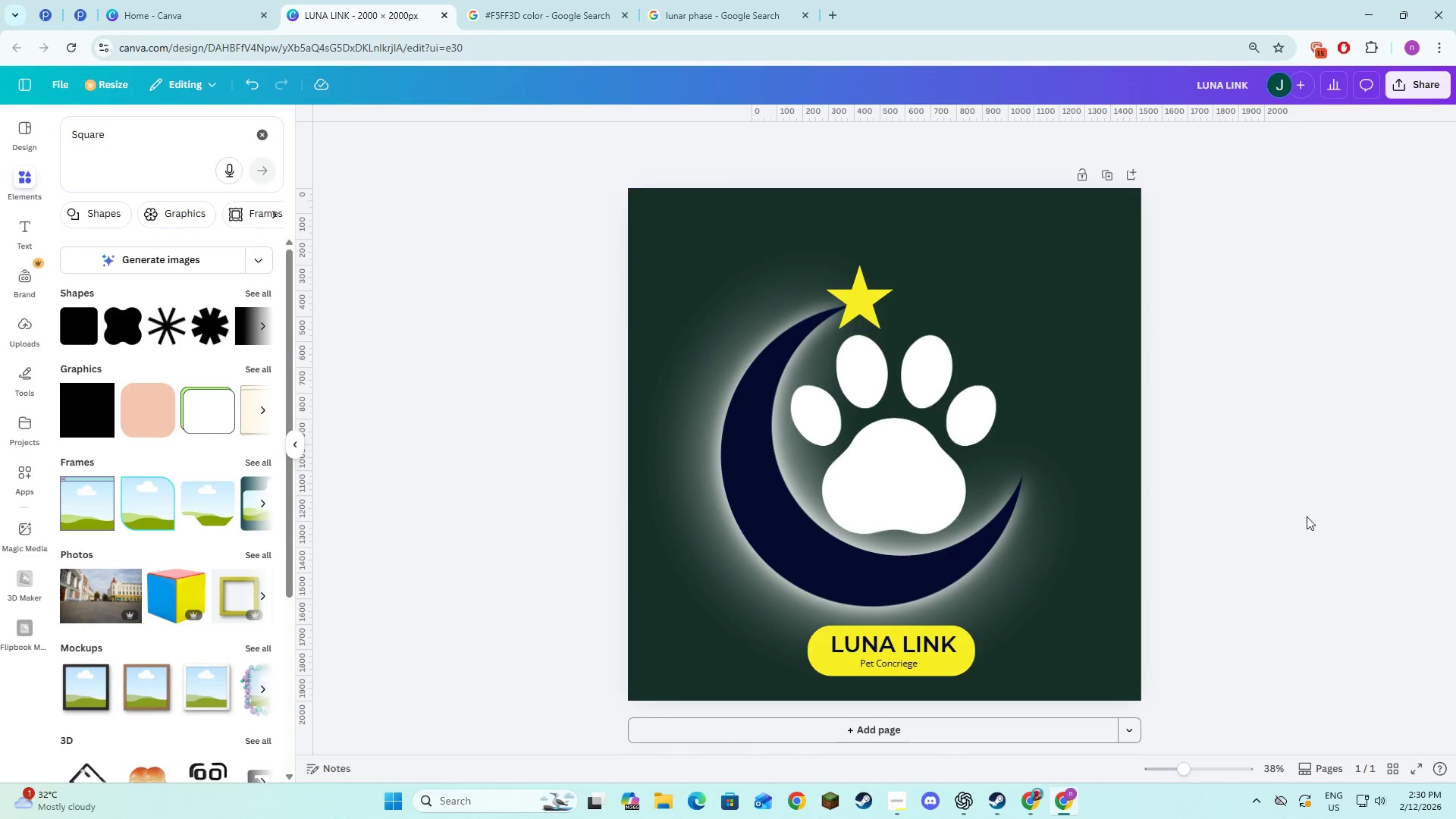 
left_click([1320, 519])
 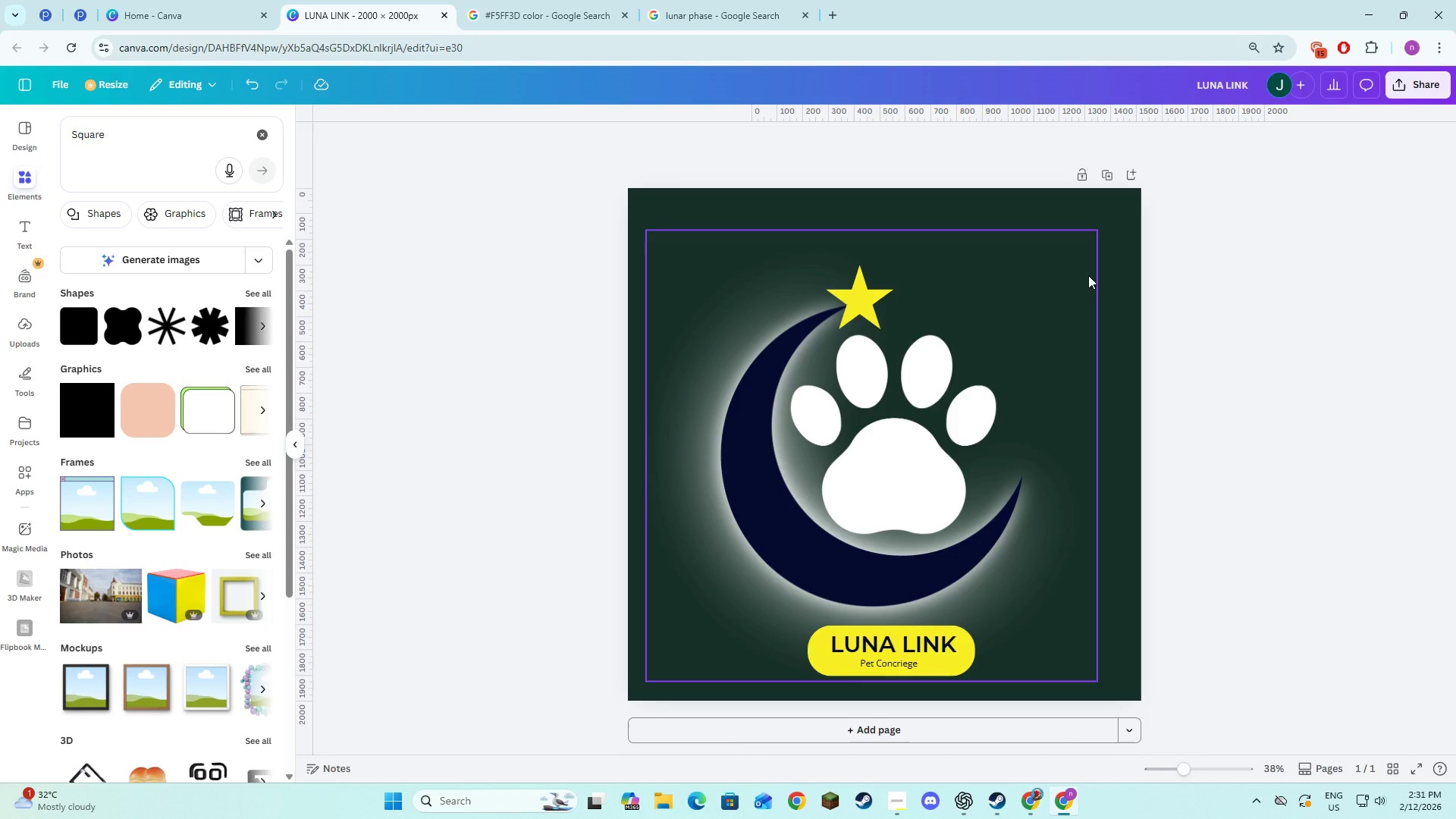 
wait(6.34)
 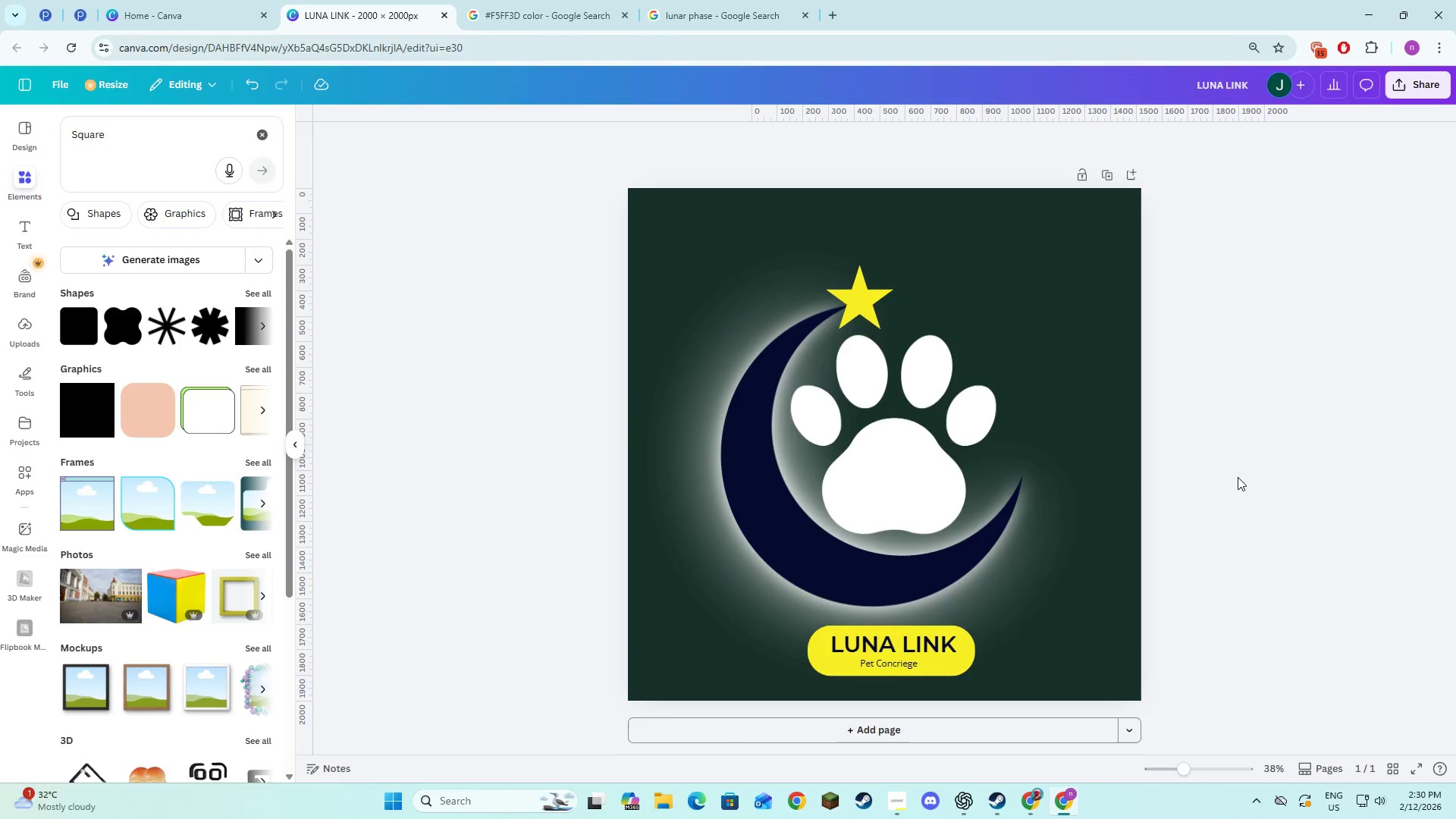 
left_click([860, 302])
 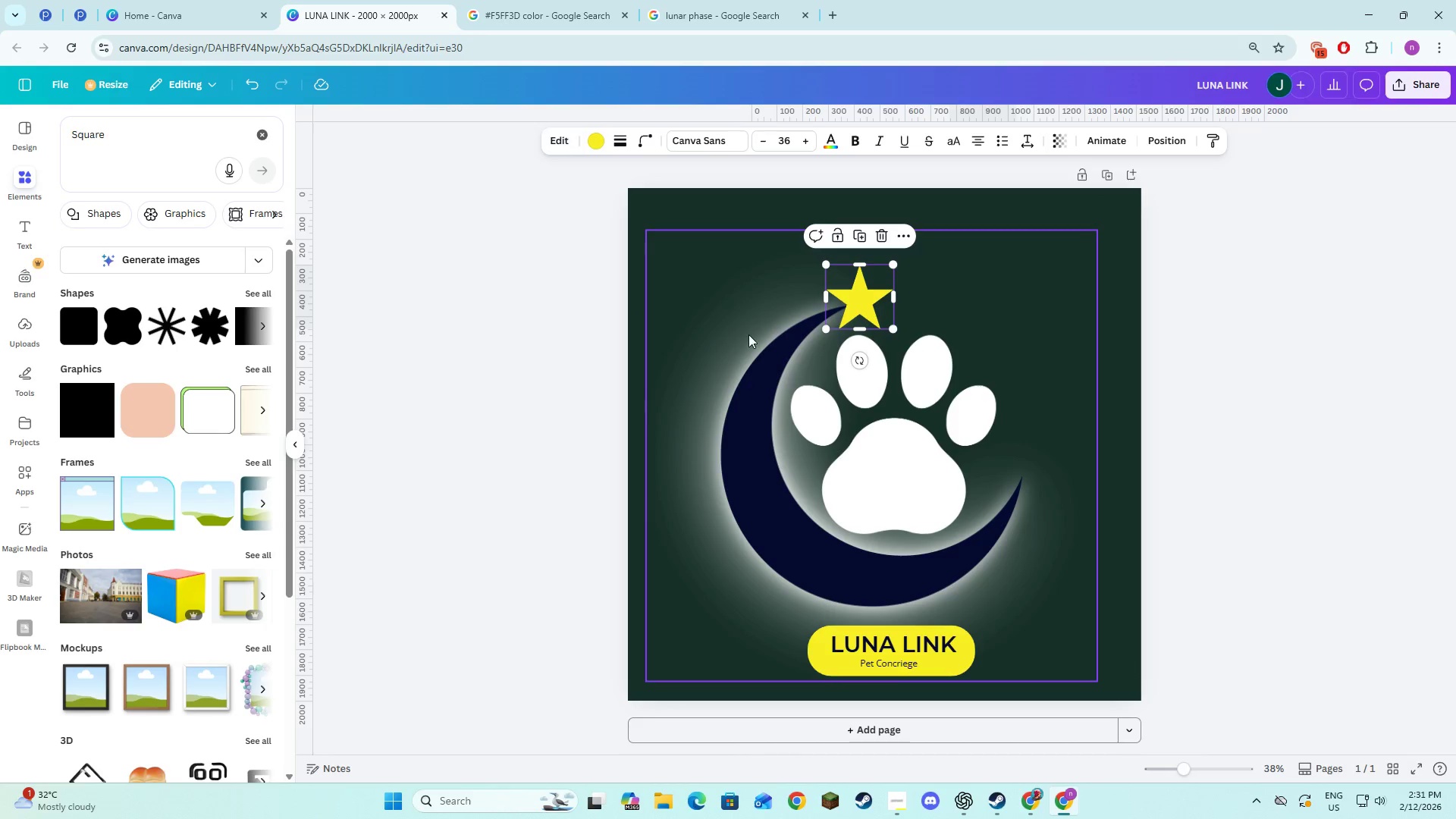 
hold_key(key=ShiftLeft, duration=1.5)
left_click([762, 377])
 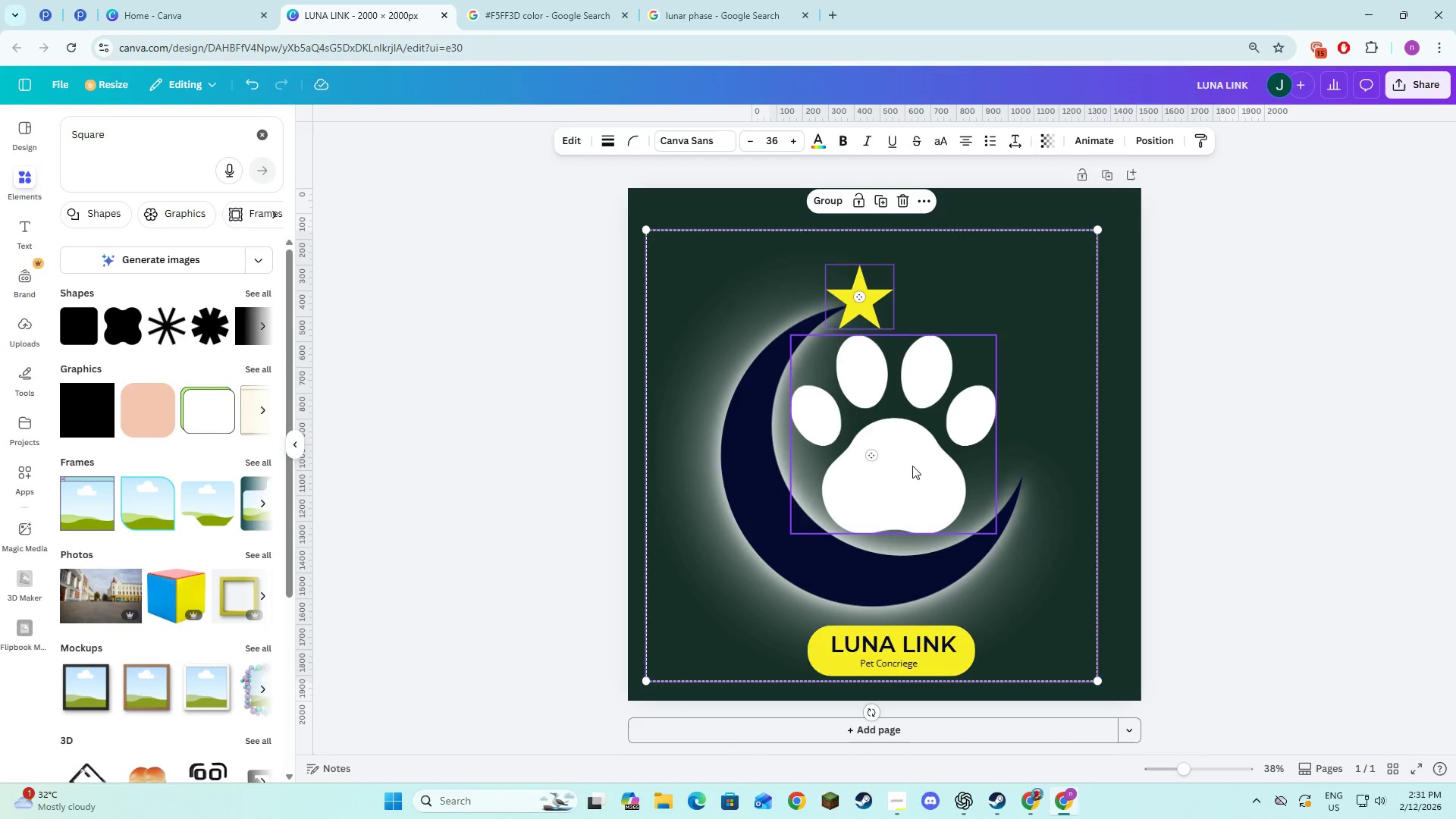 
left_click([912, 466])
 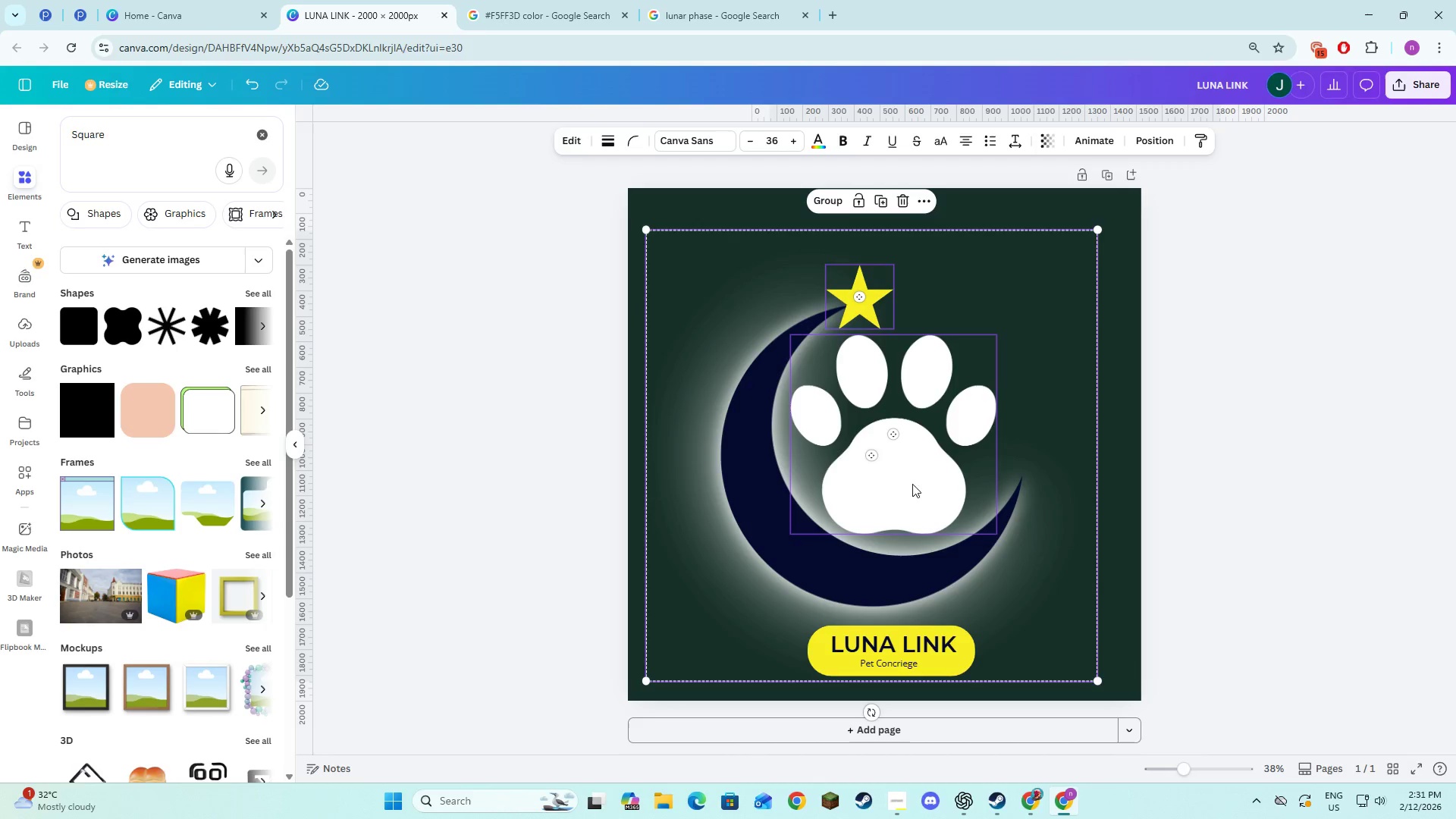 
hold_key(key=ShiftLeft, duration=1.52)
left_click([904, 639])
 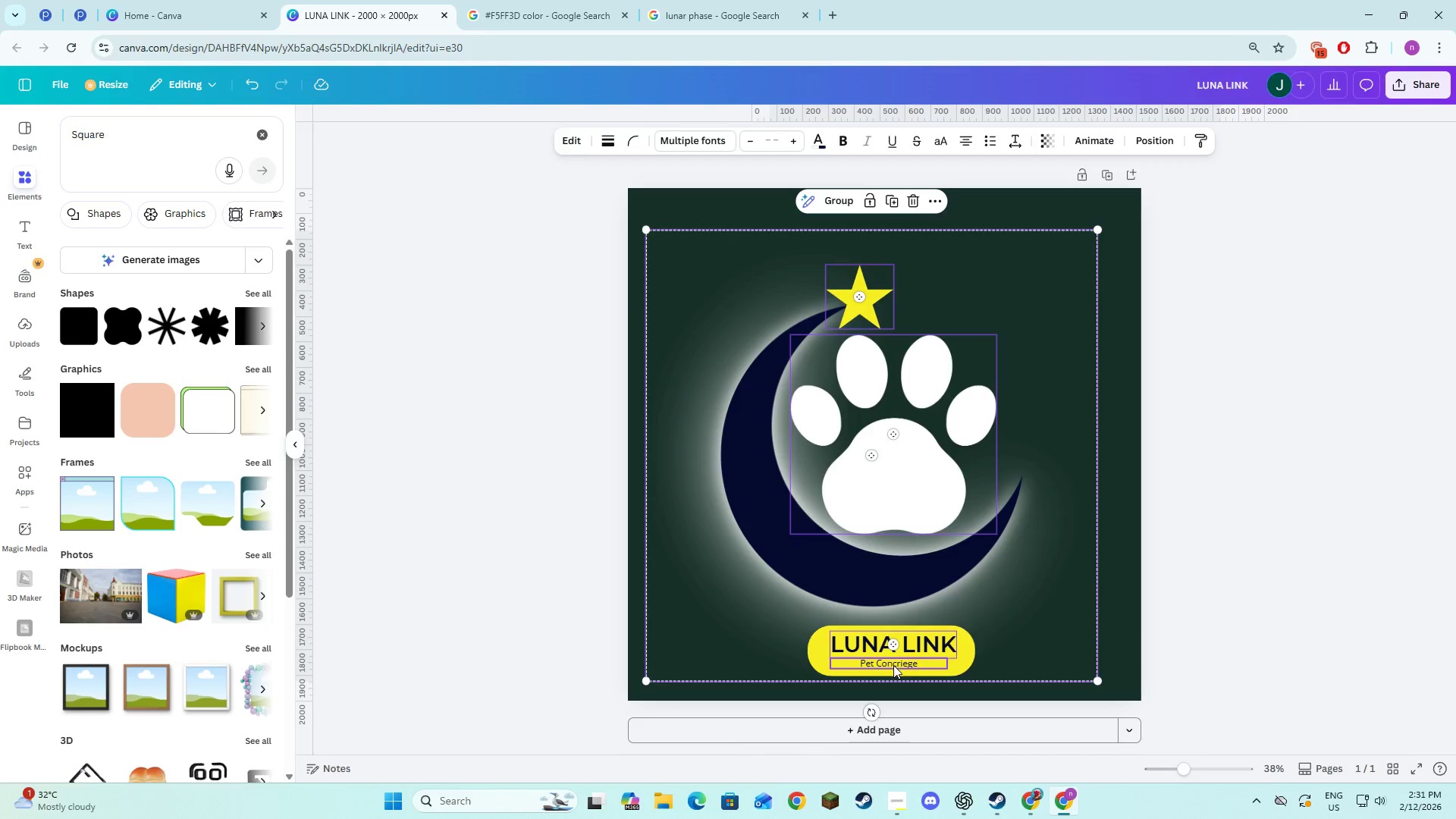 
hold_key(key=ShiftLeft, duration=1.5)
left_click([893, 665])
 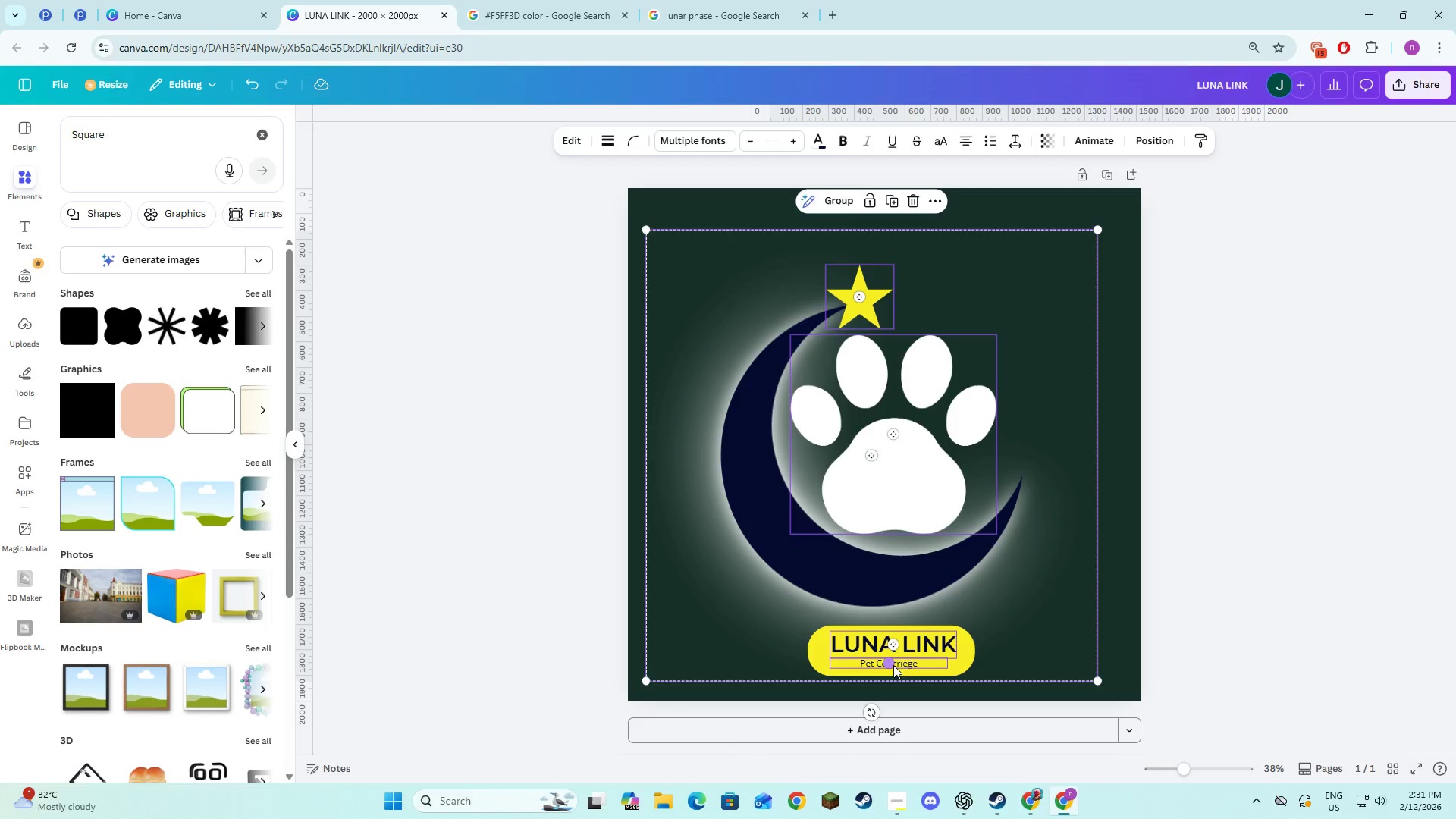 
left_click([971, 661])
 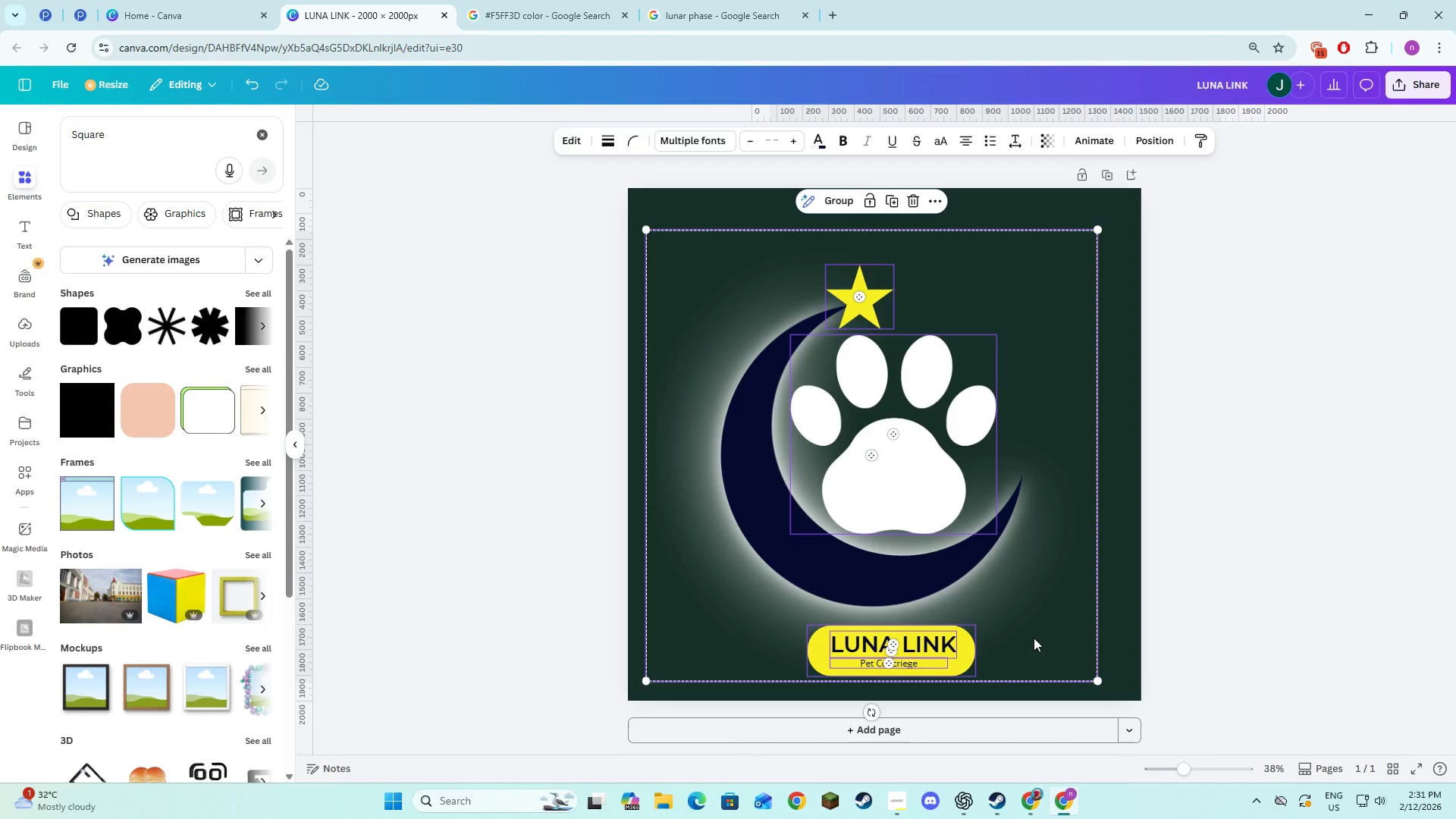 
left_click_drag(start_coordinate=[1034, 638], to_coordinate=[1043, 624])
 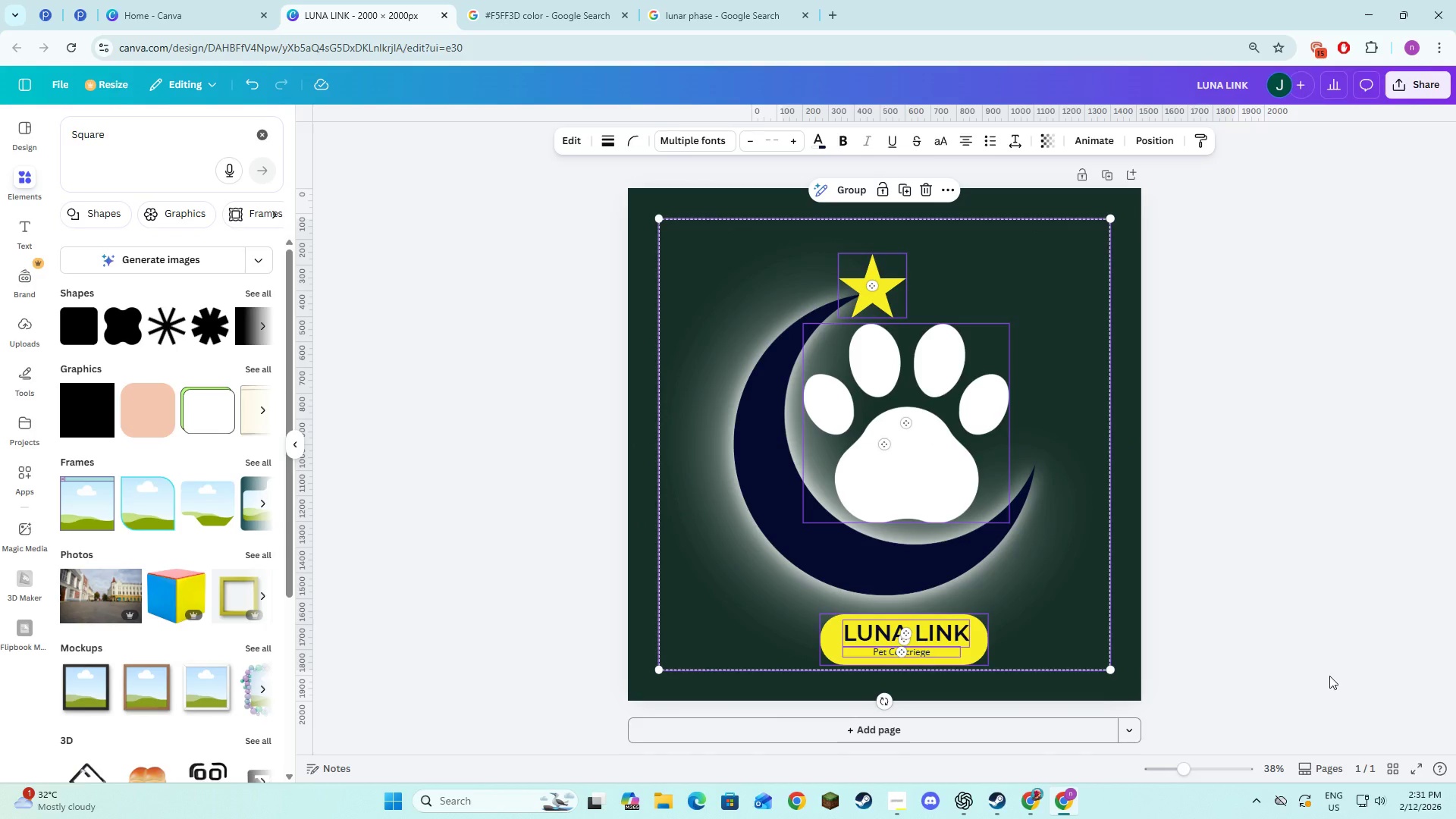 
left_click([1329, 676])
 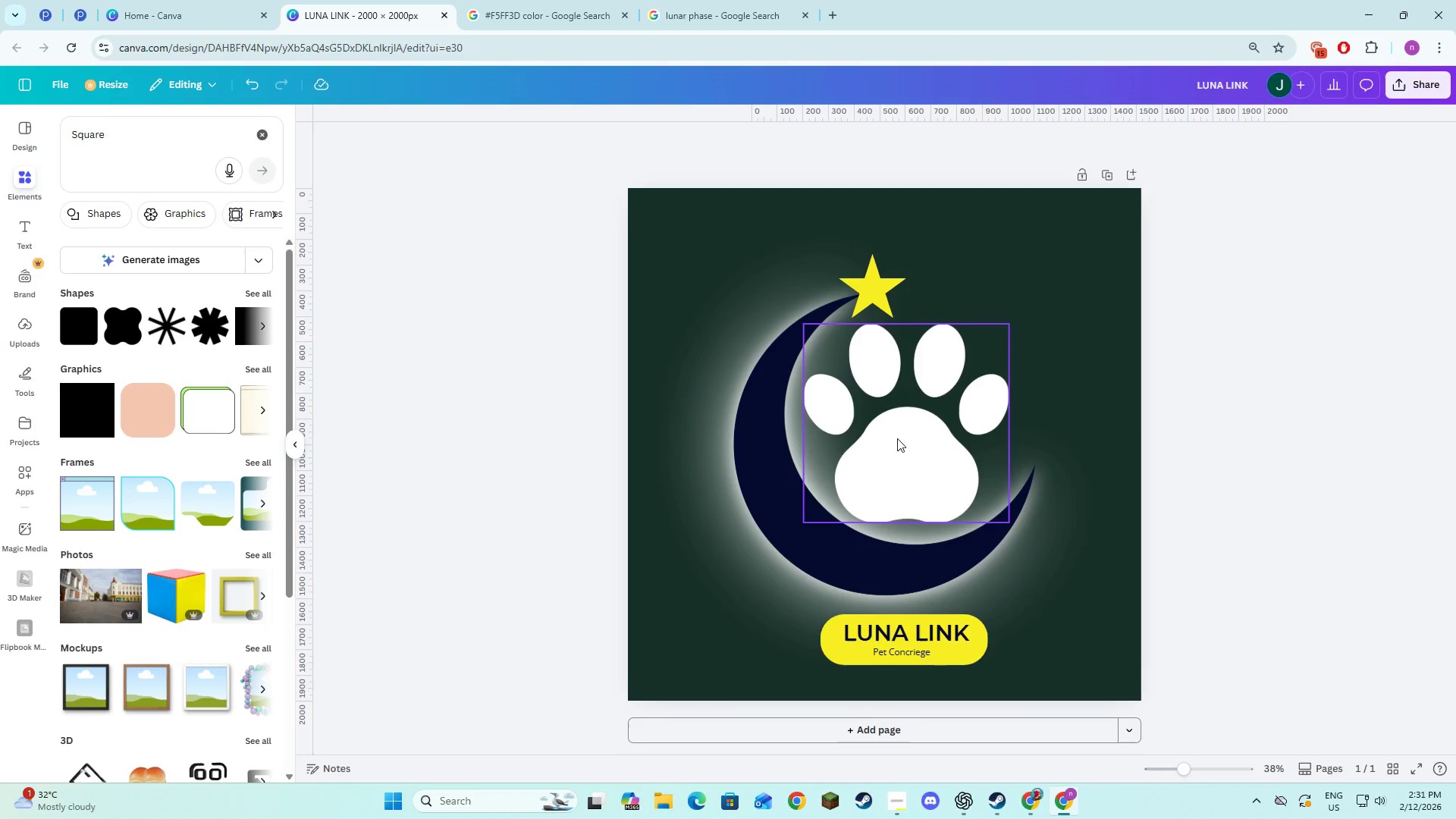 
wait(6.33)
 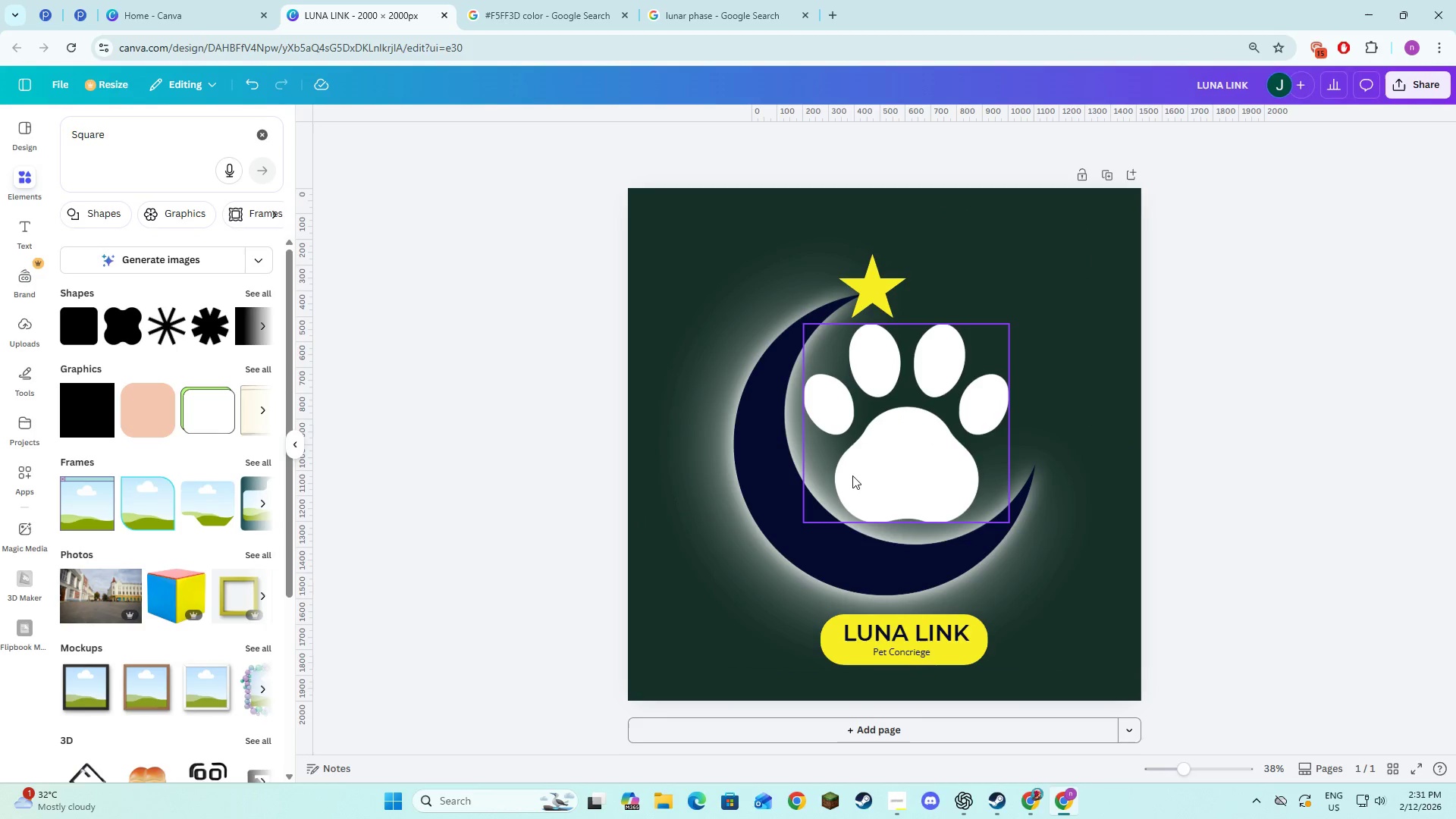 
left_click([916, 626])
 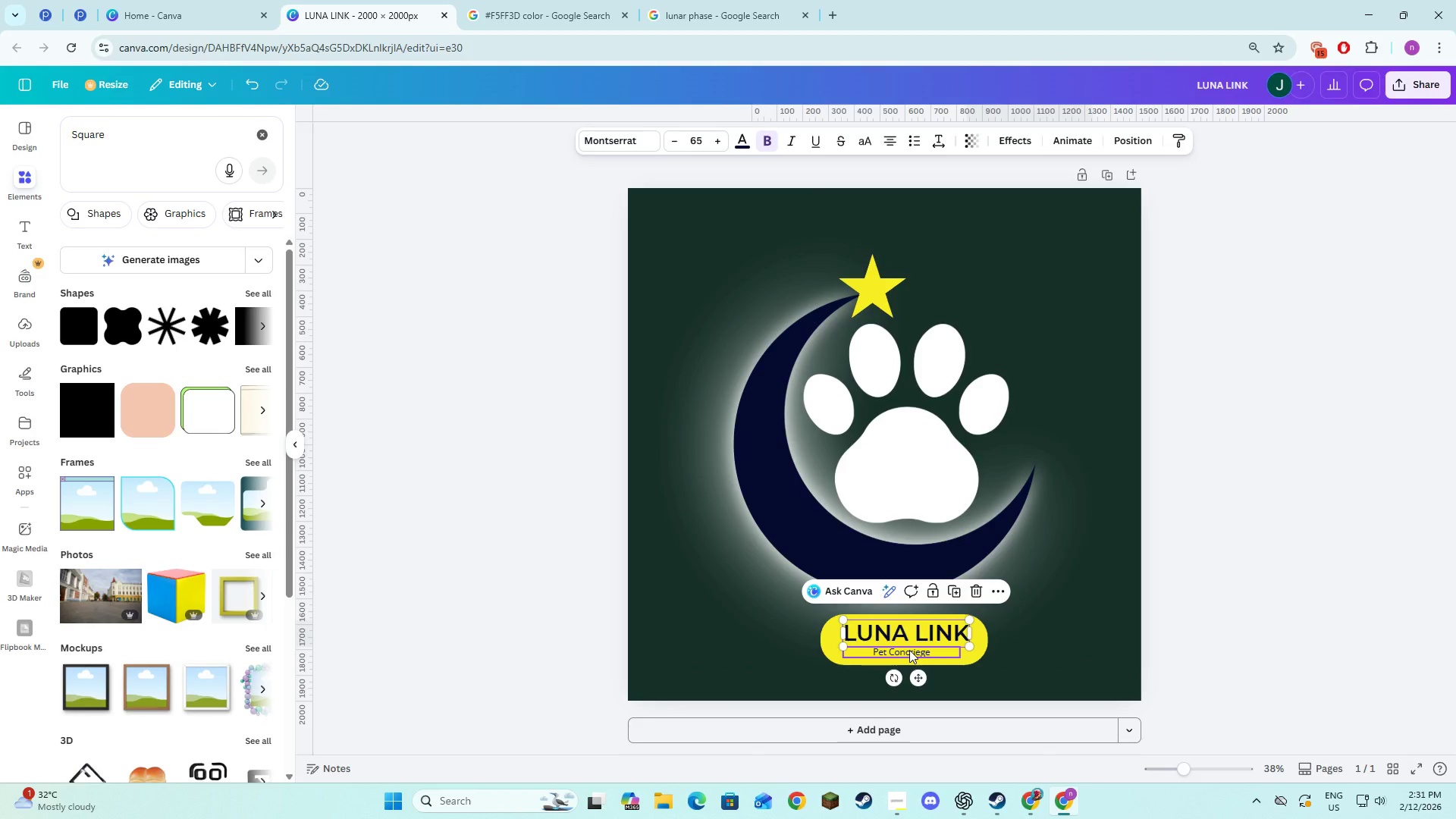 
hold_key(key=ShiftLeft, duration=1.39)
left_click([909, 650])
 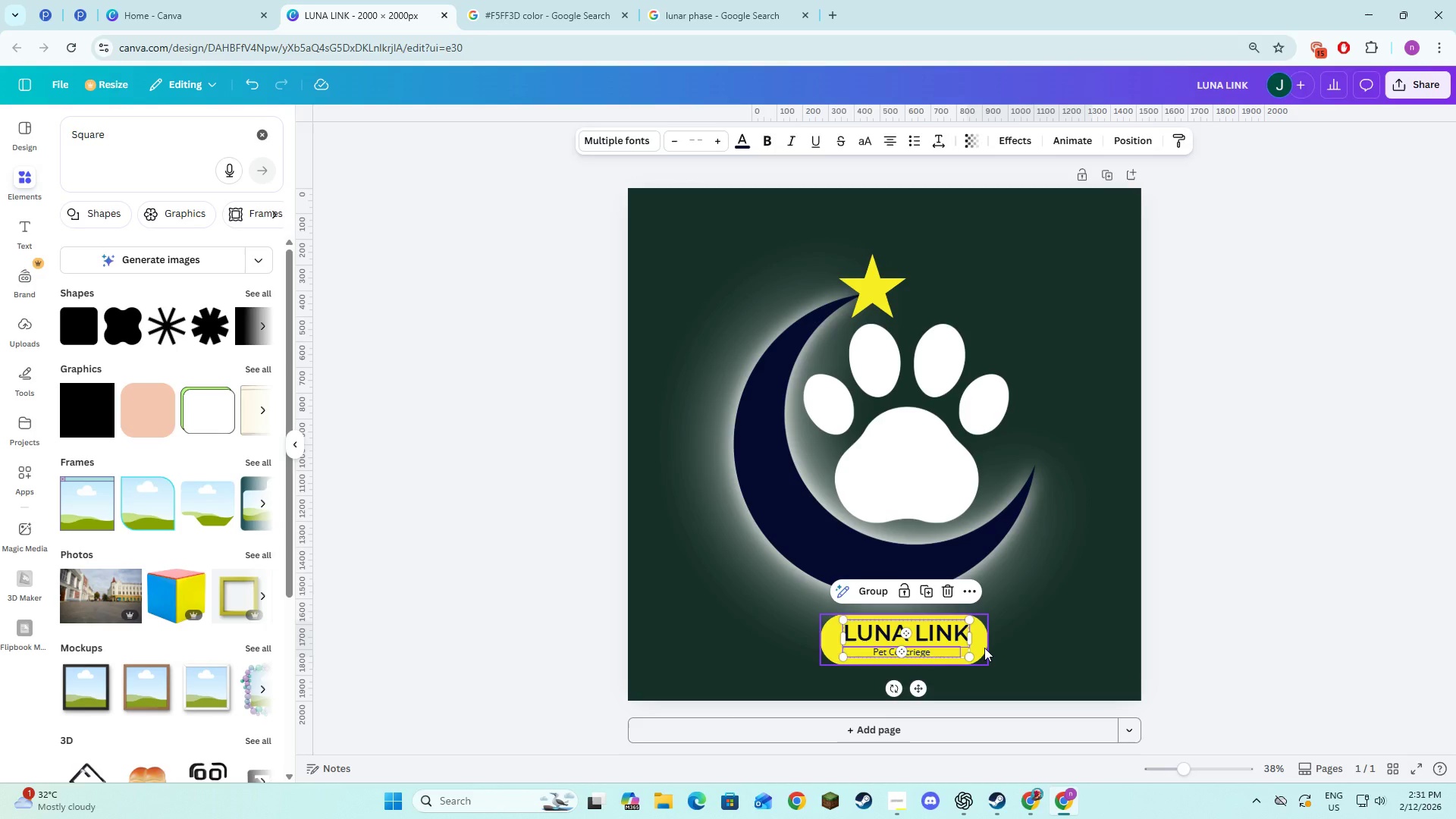 
left_click([984, 648])
 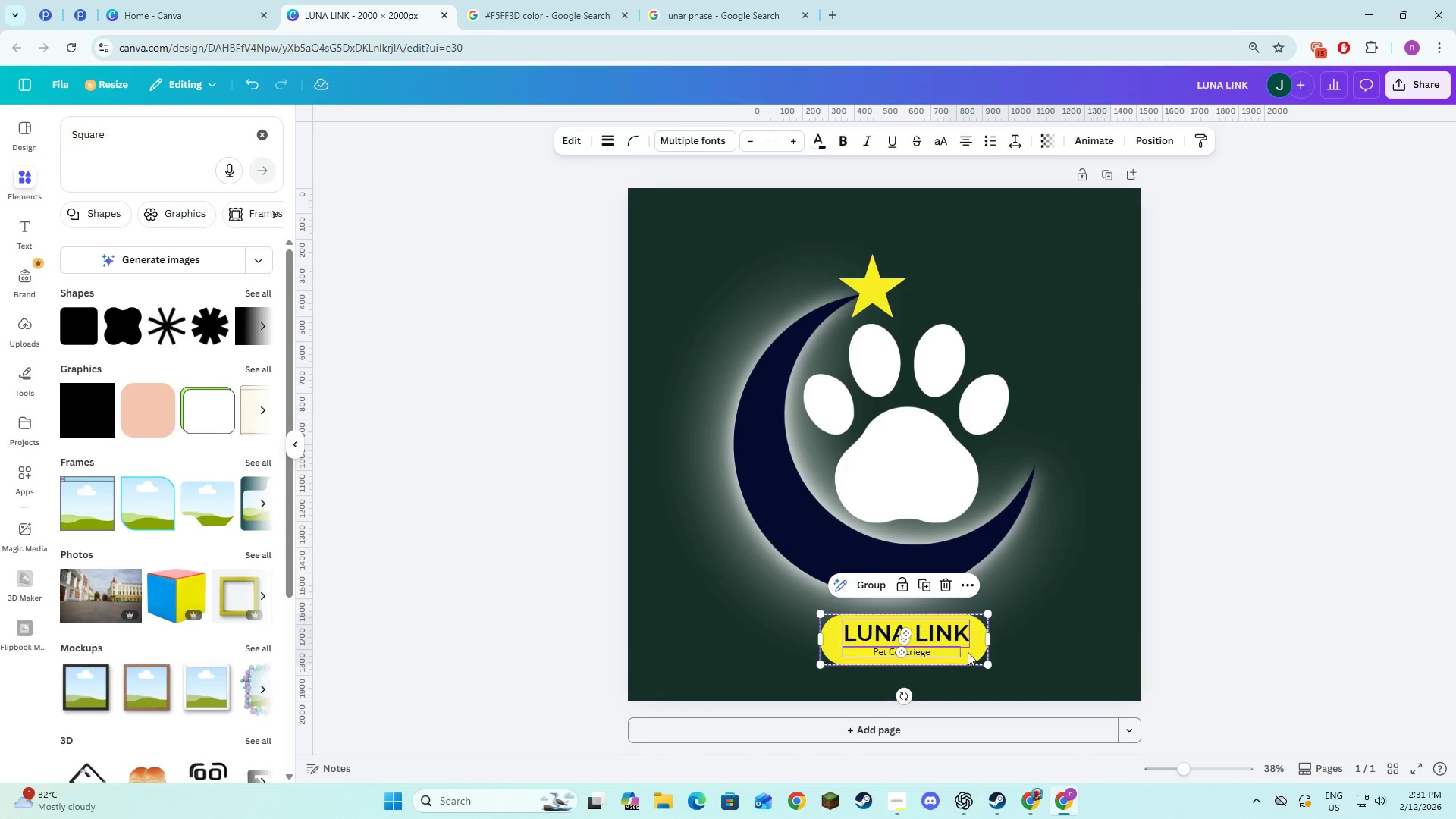 
left_click_drag(start_coordinate=[974, 650], to_coordinate=[953, 655])
 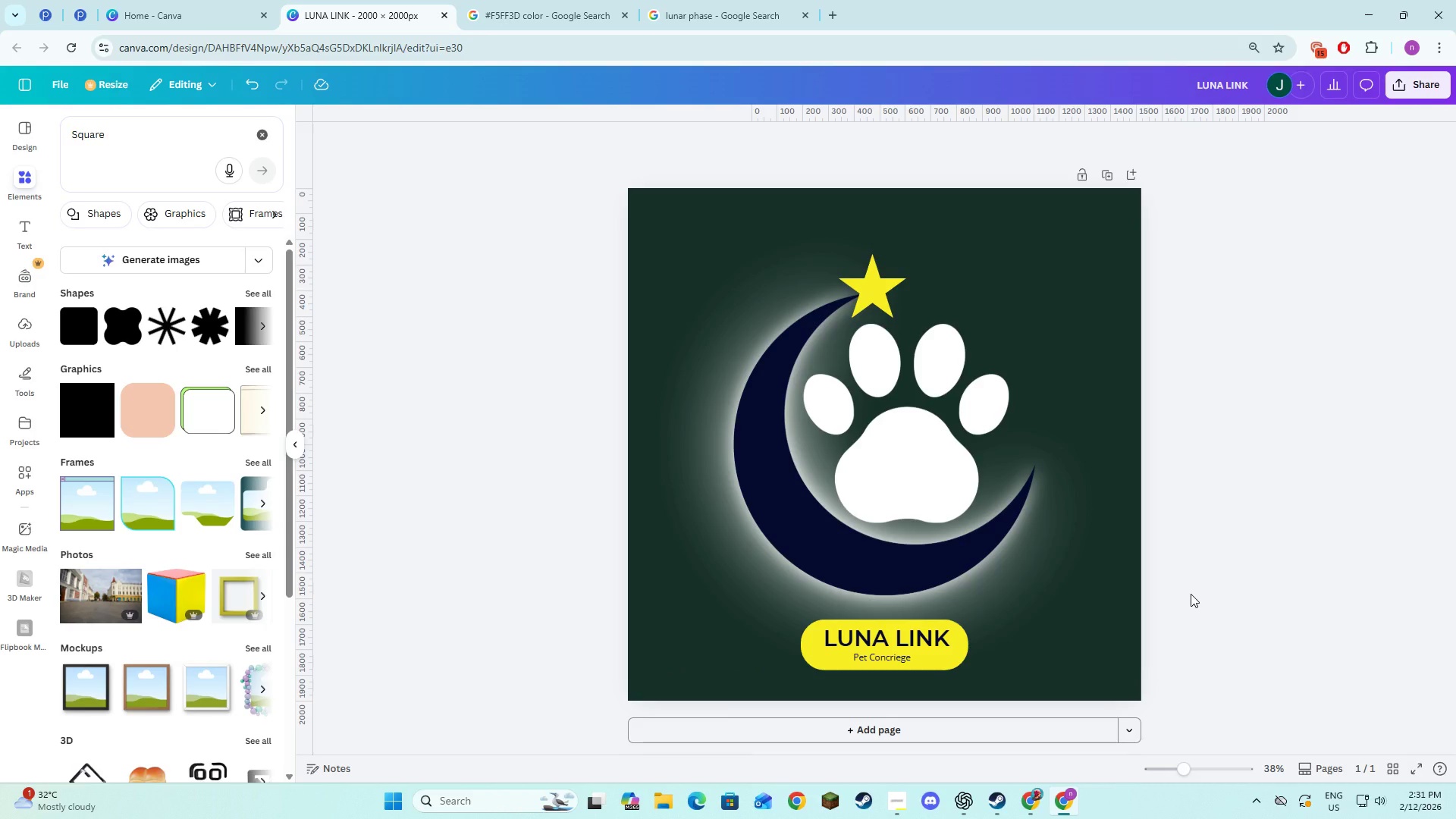 
key(Alt+AltLeft)
 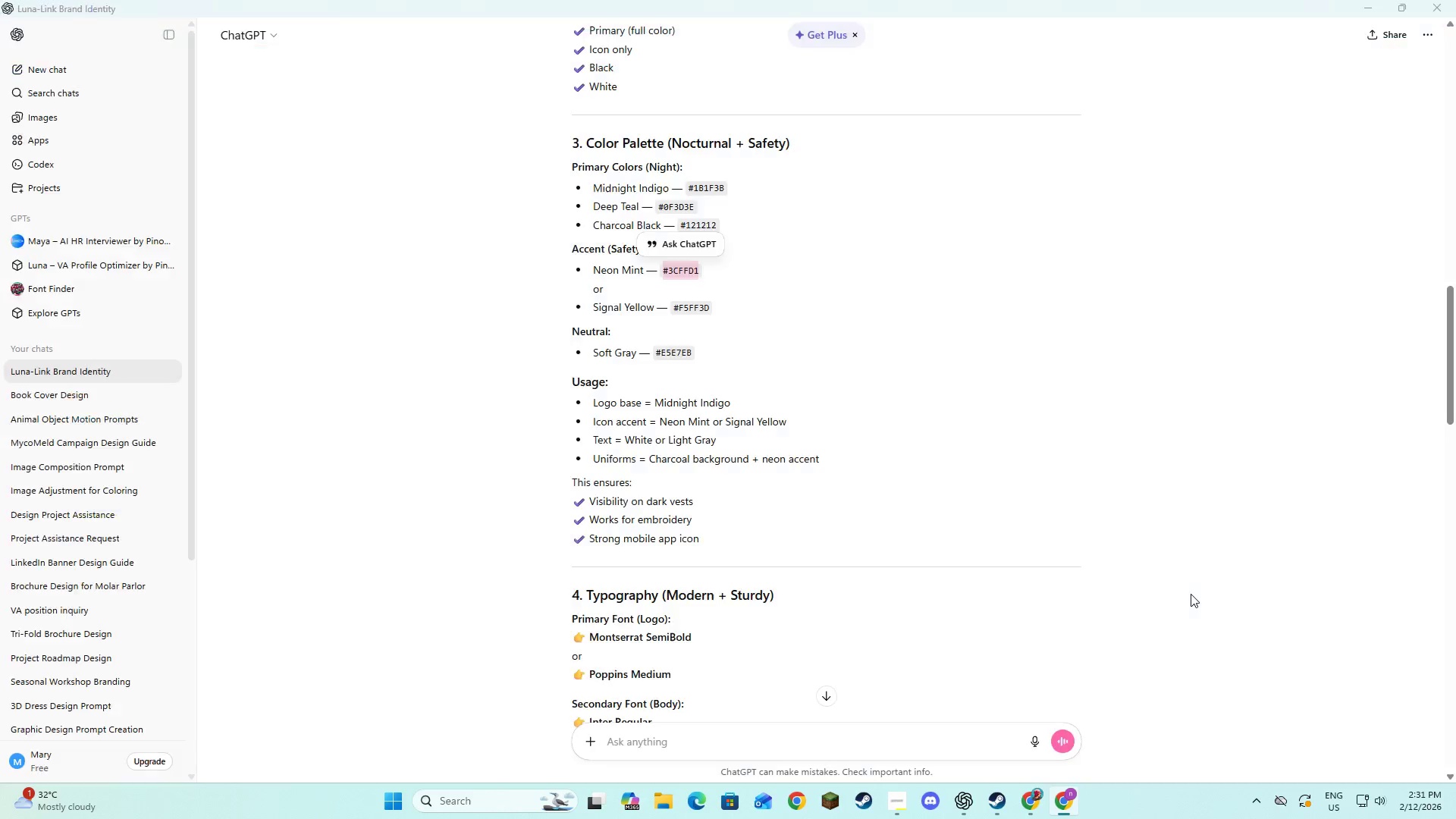 
key(Alt+Tab)
 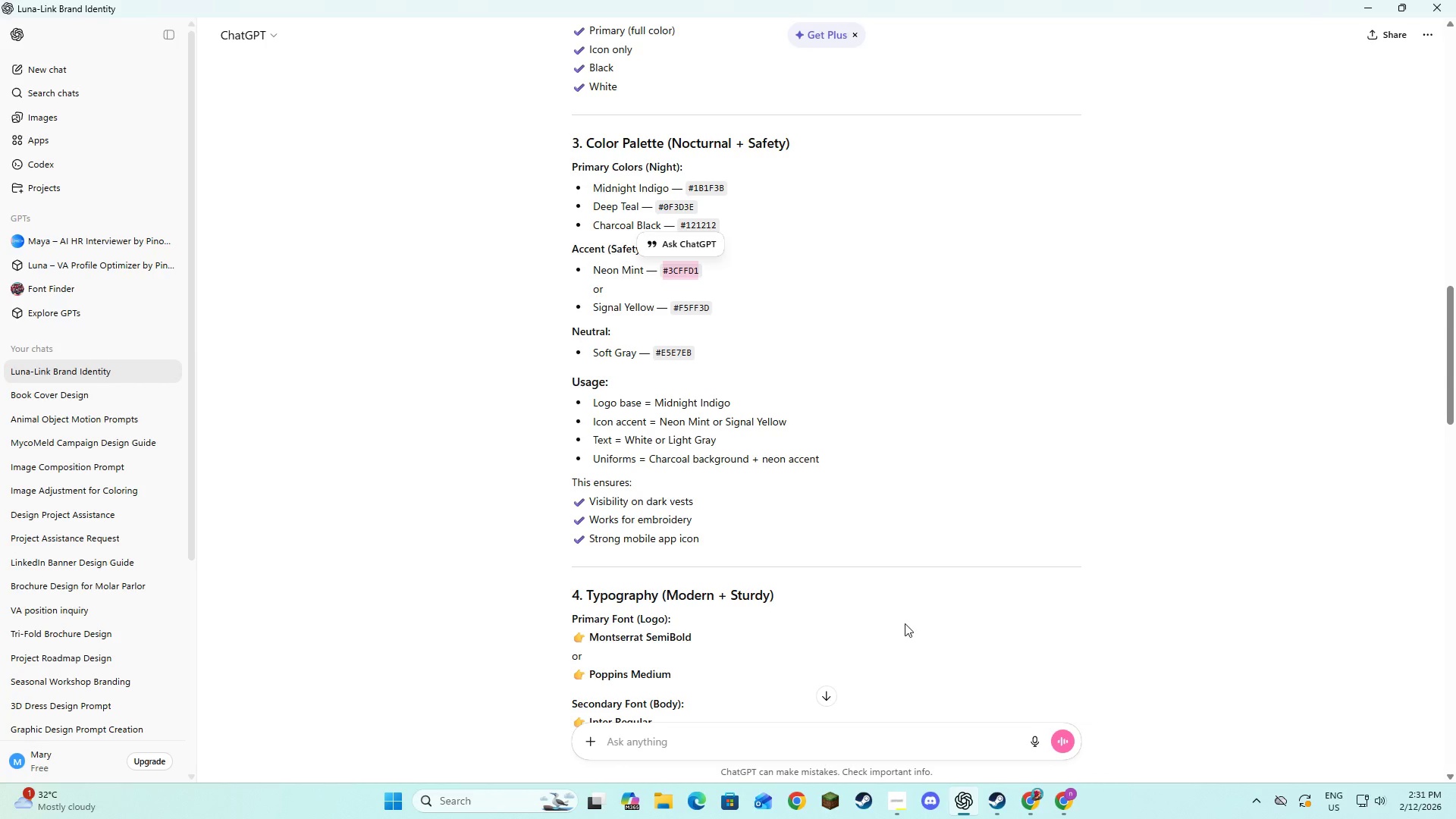 
key(Alt+AltLeft)
 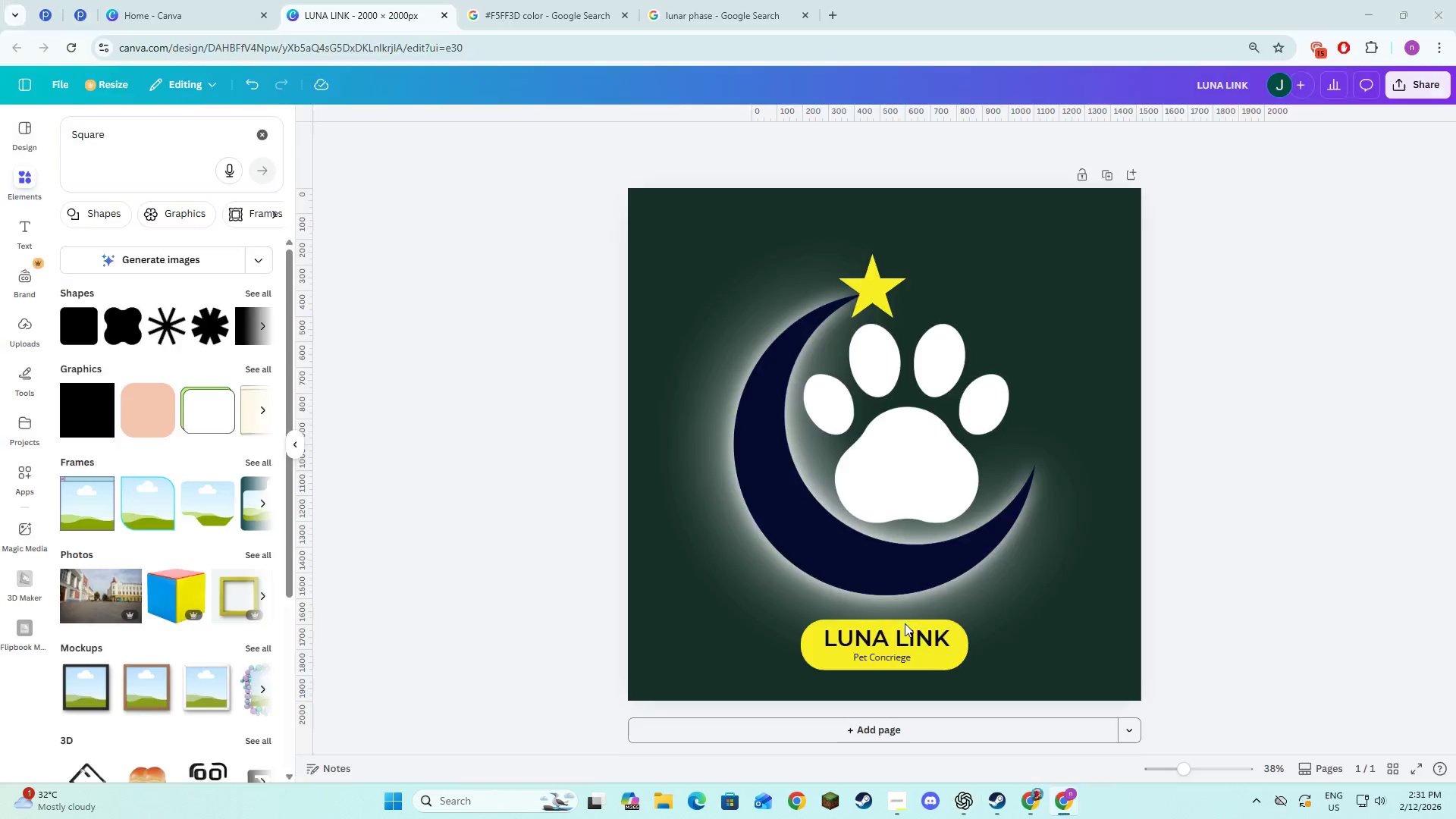 
key(Alt+Tab)
 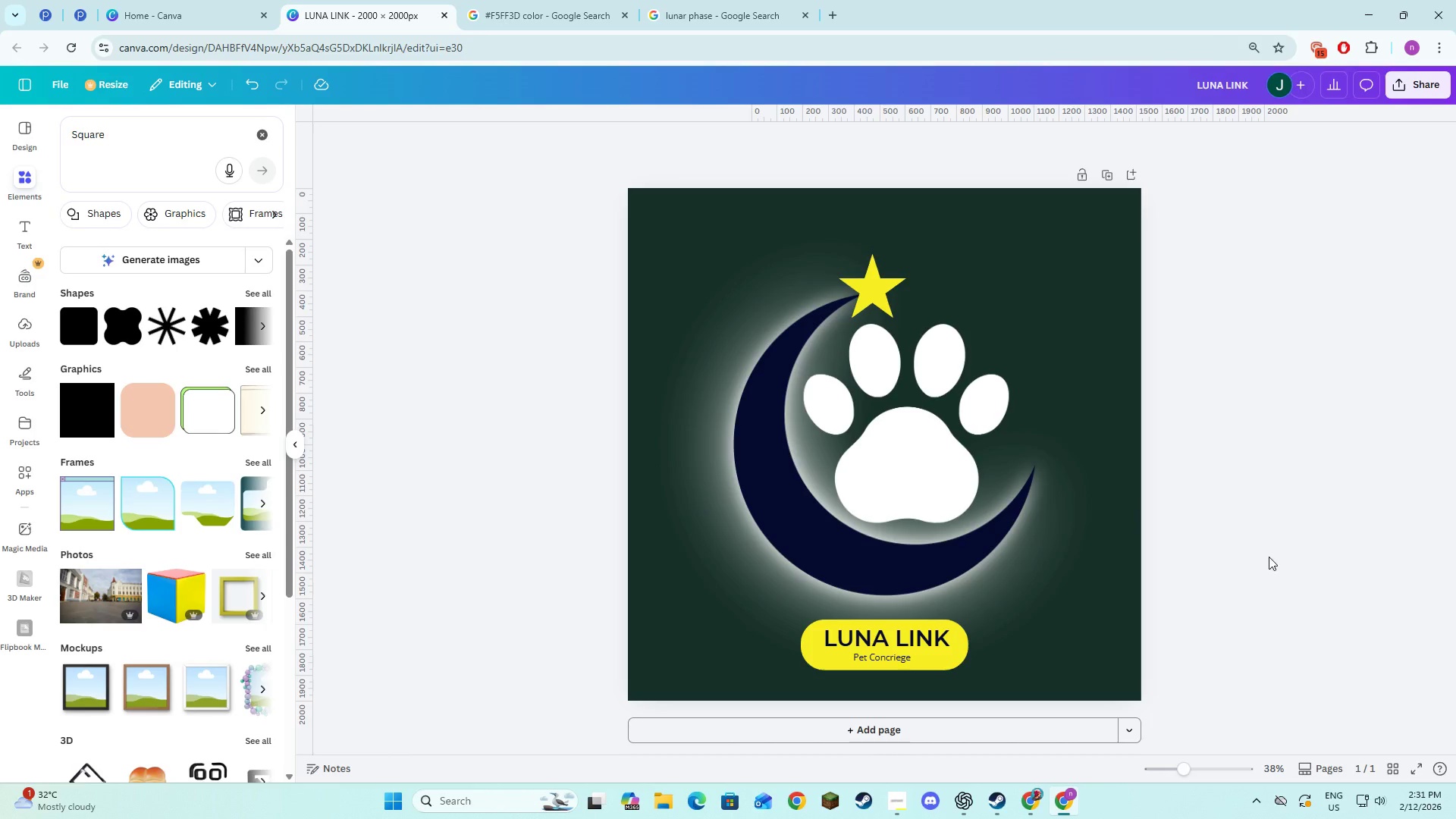 
left_click([1270, 557])
 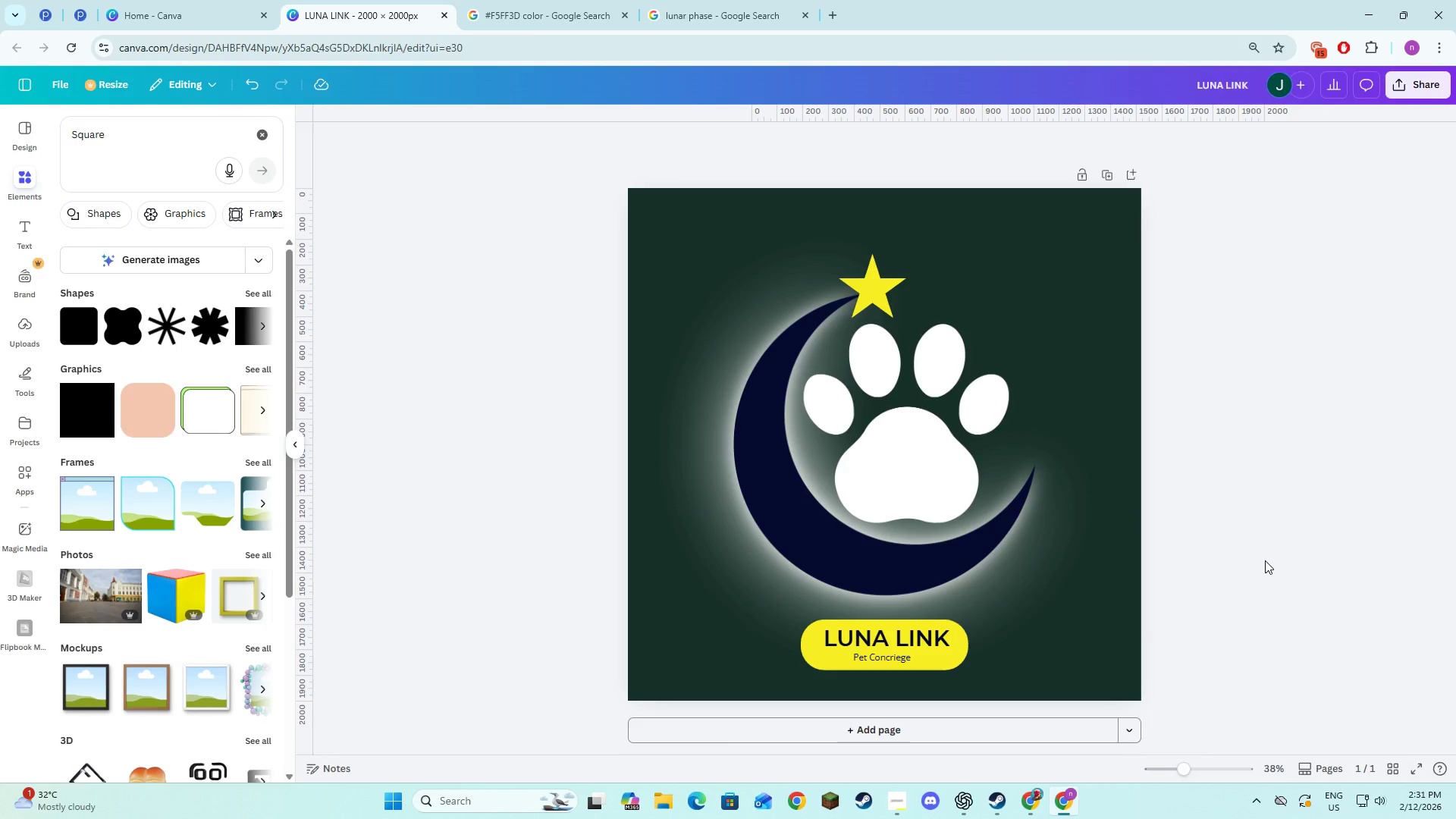 
left_click([1038, 291])
 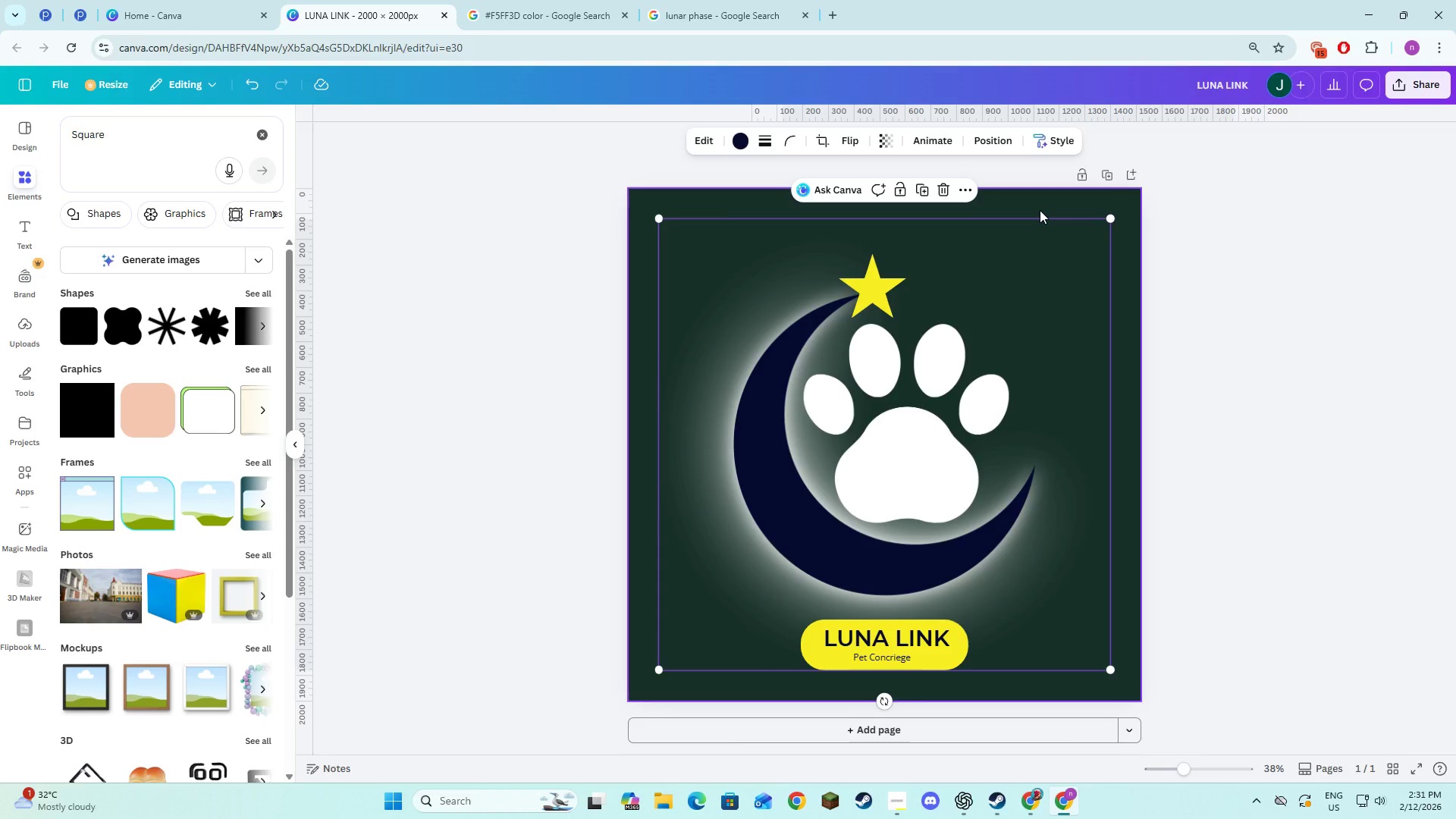 
left_click([1040, 210])
 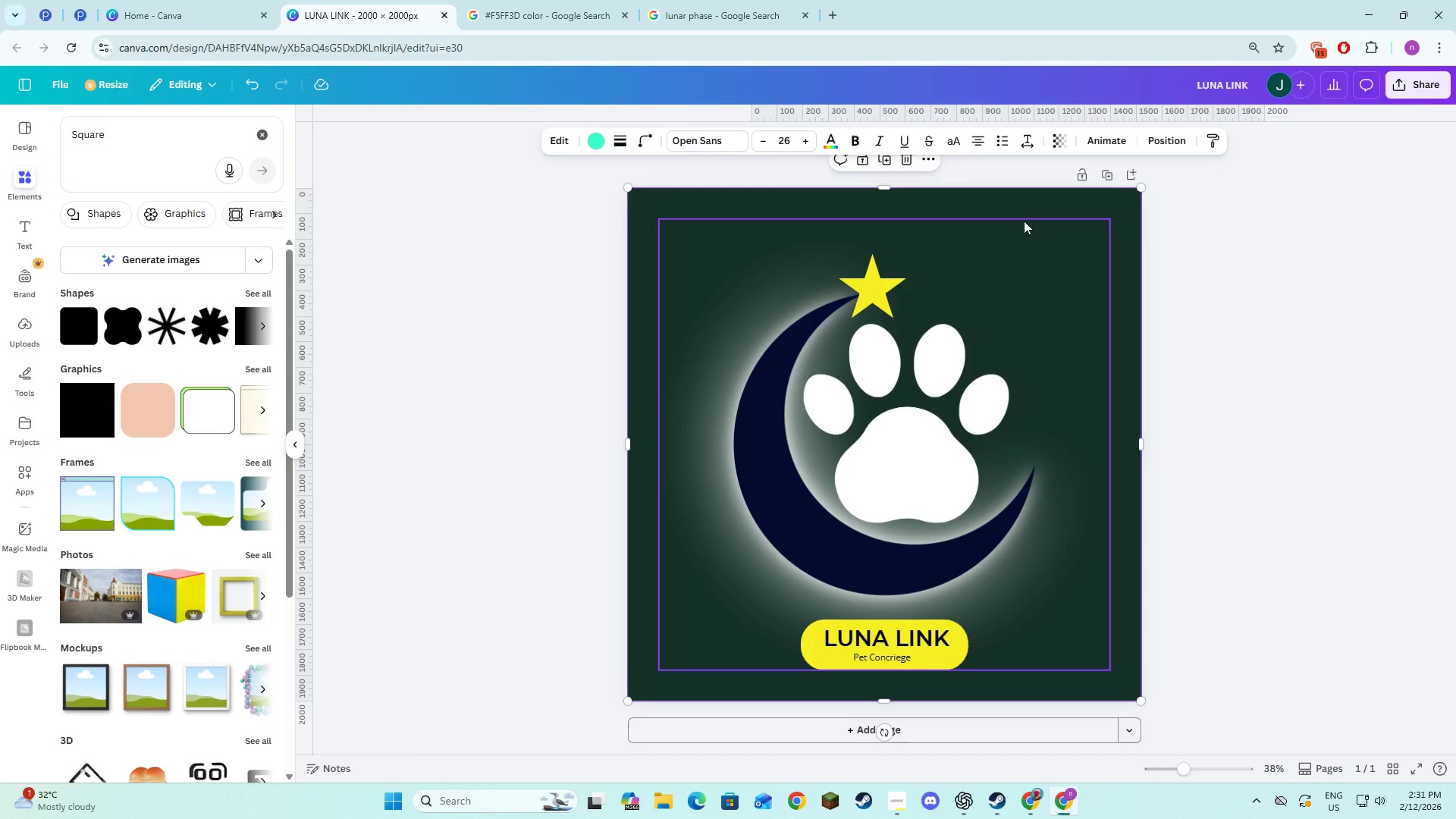 
left_click([1051, 138])
 